 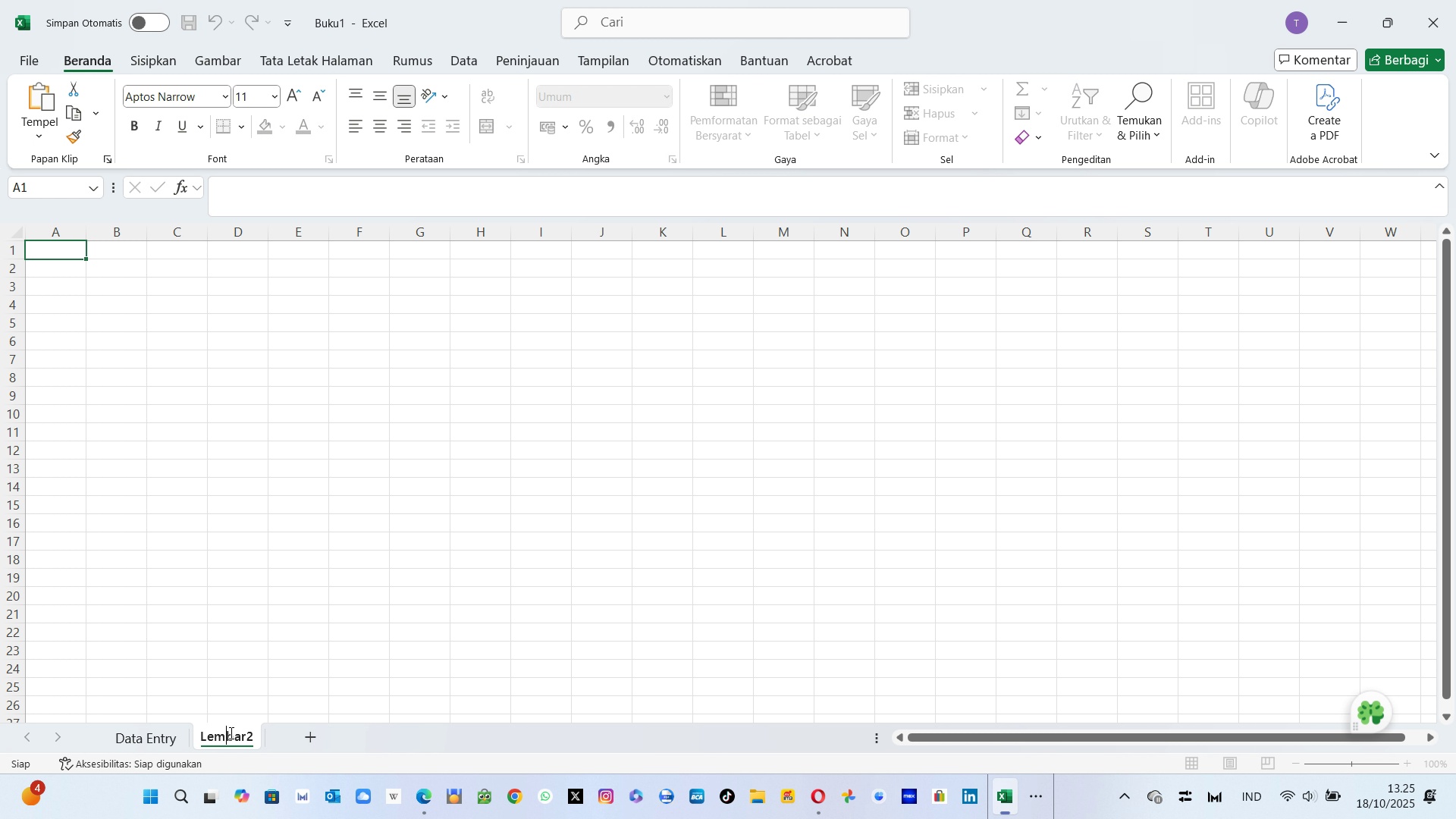 
triple_click([230, 733])
 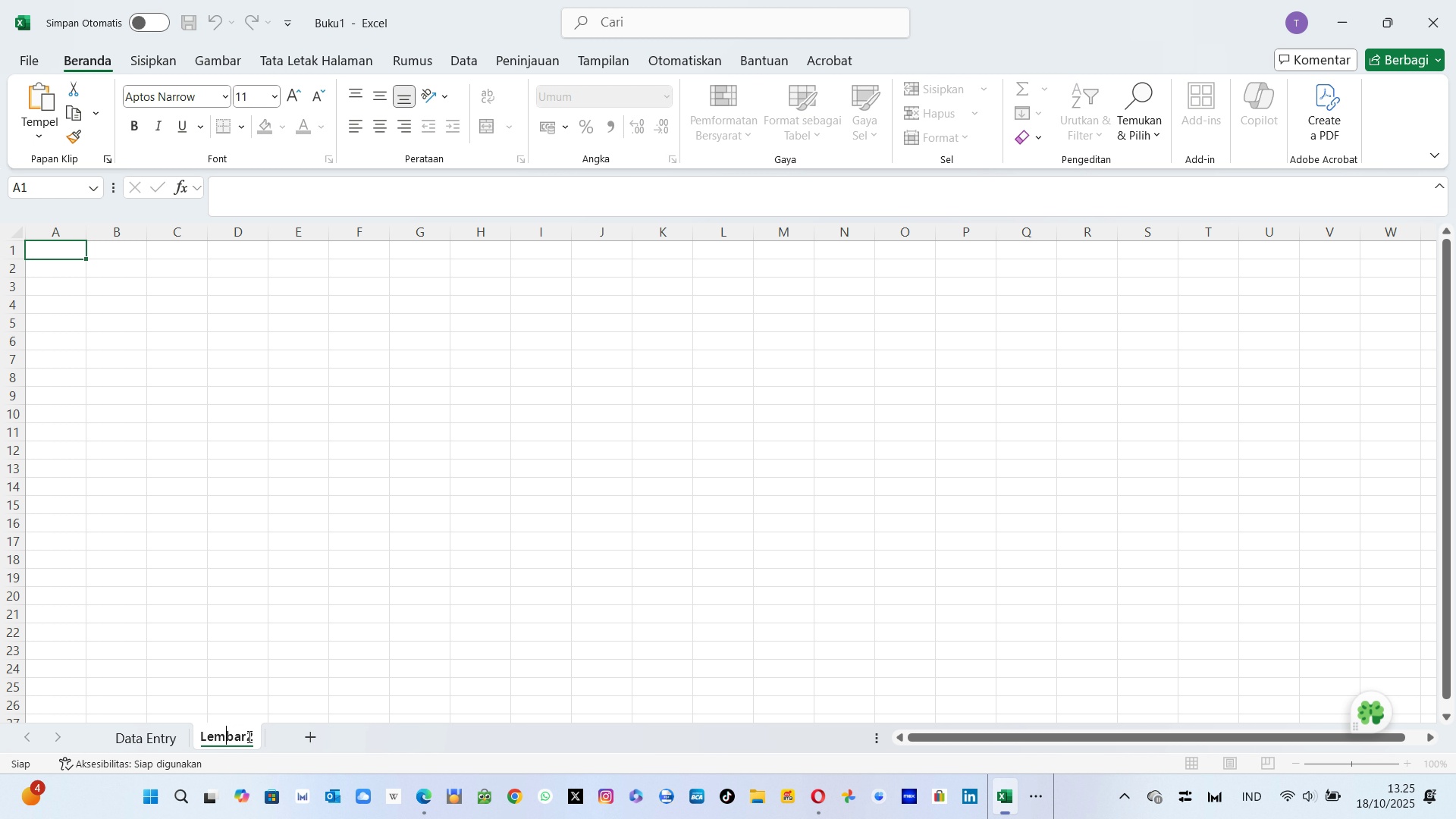 
left_click_drag(start_coordinate=[248, 736], to_coordinate=[204, 739])
 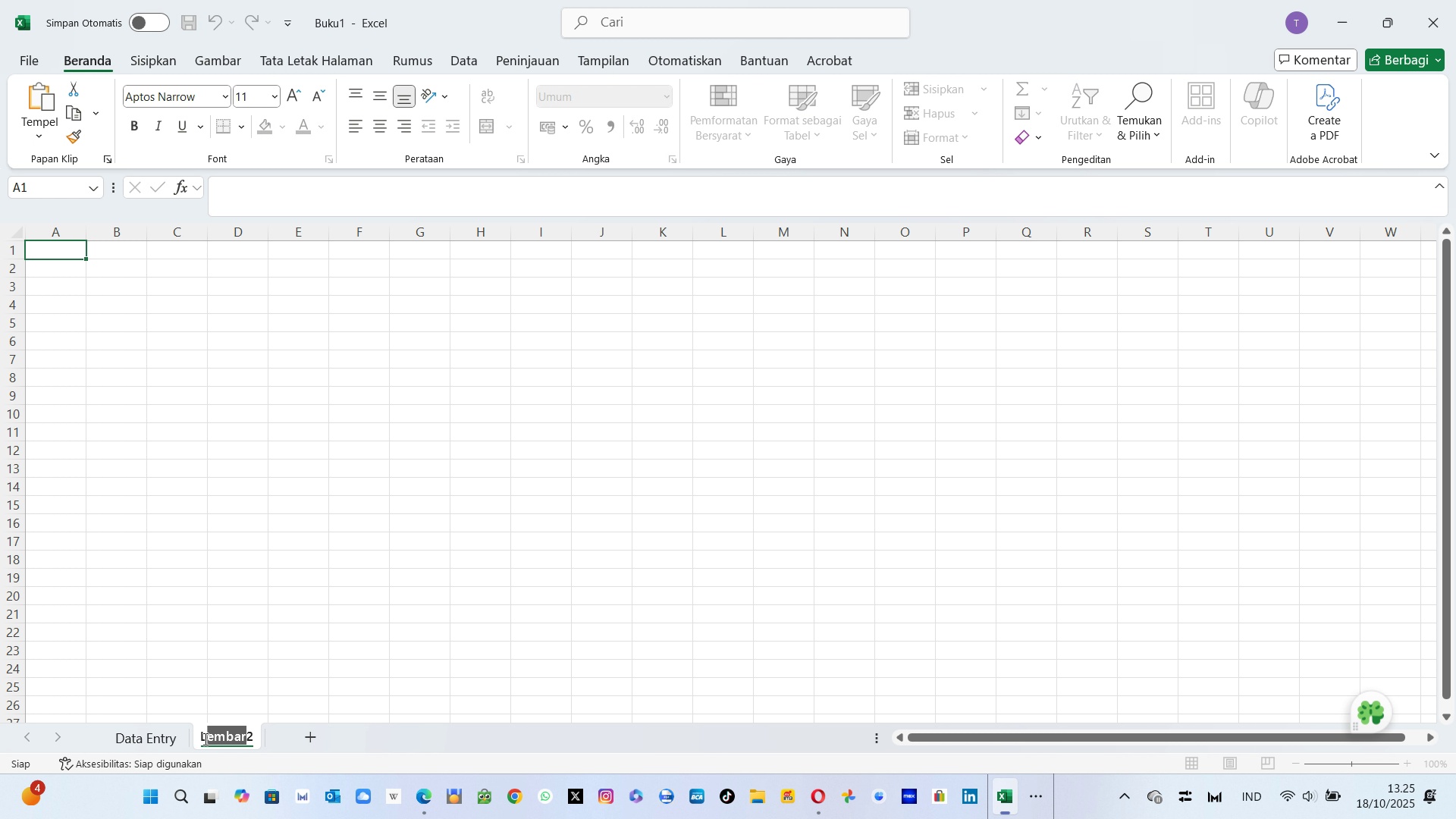 
key(Equal)
 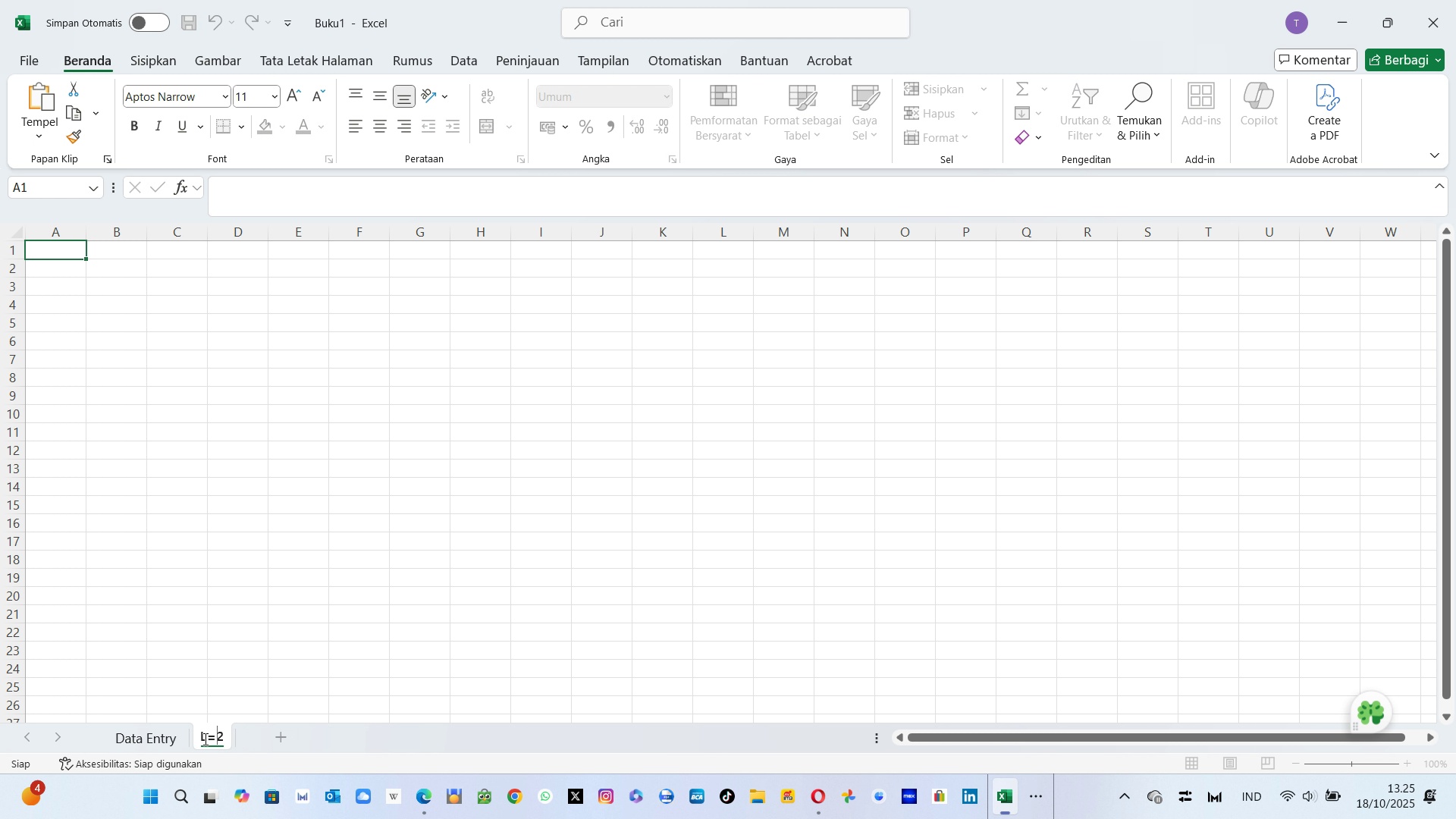 
key(ArrowRight)
 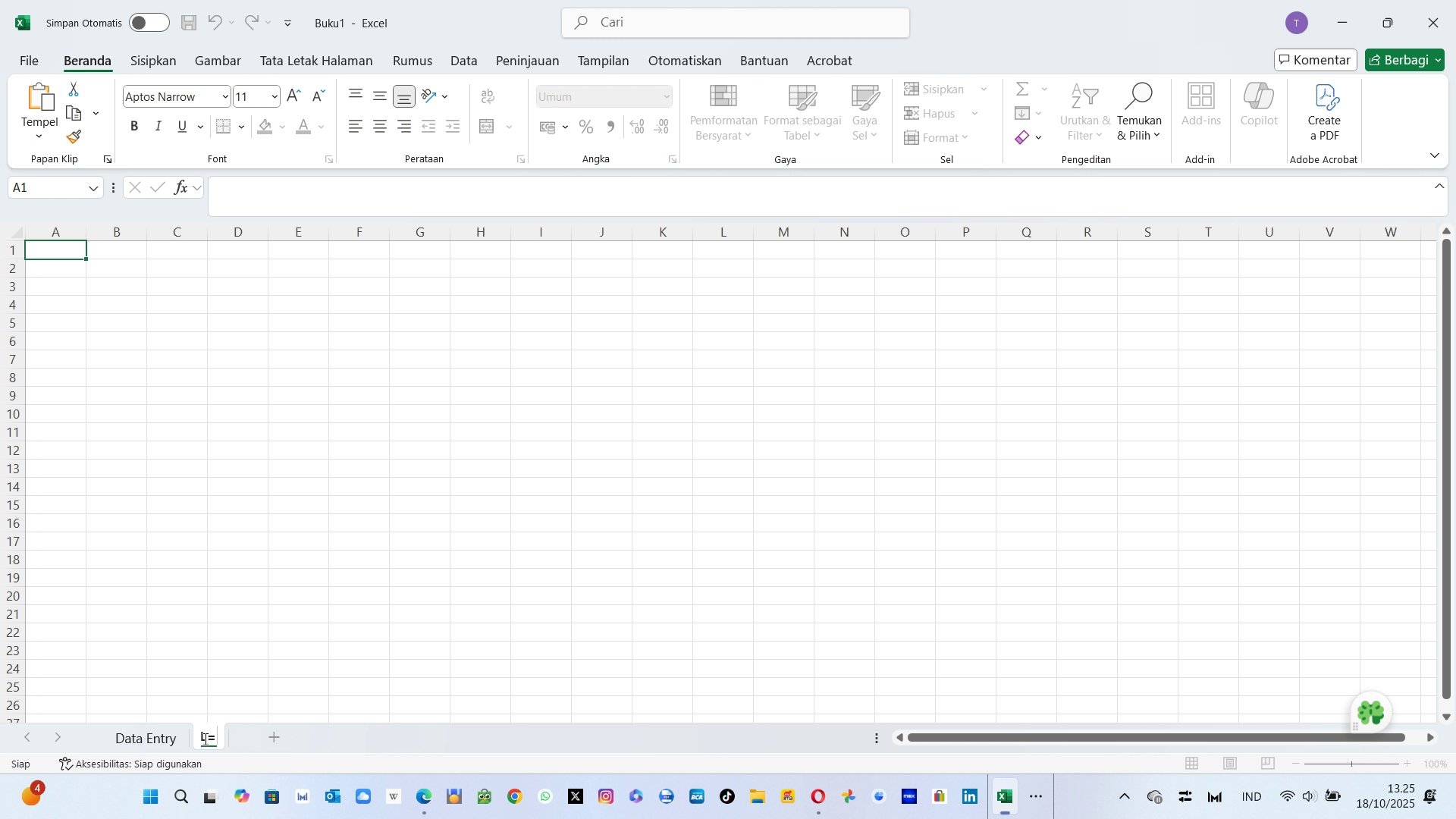 
key(Backspace)
 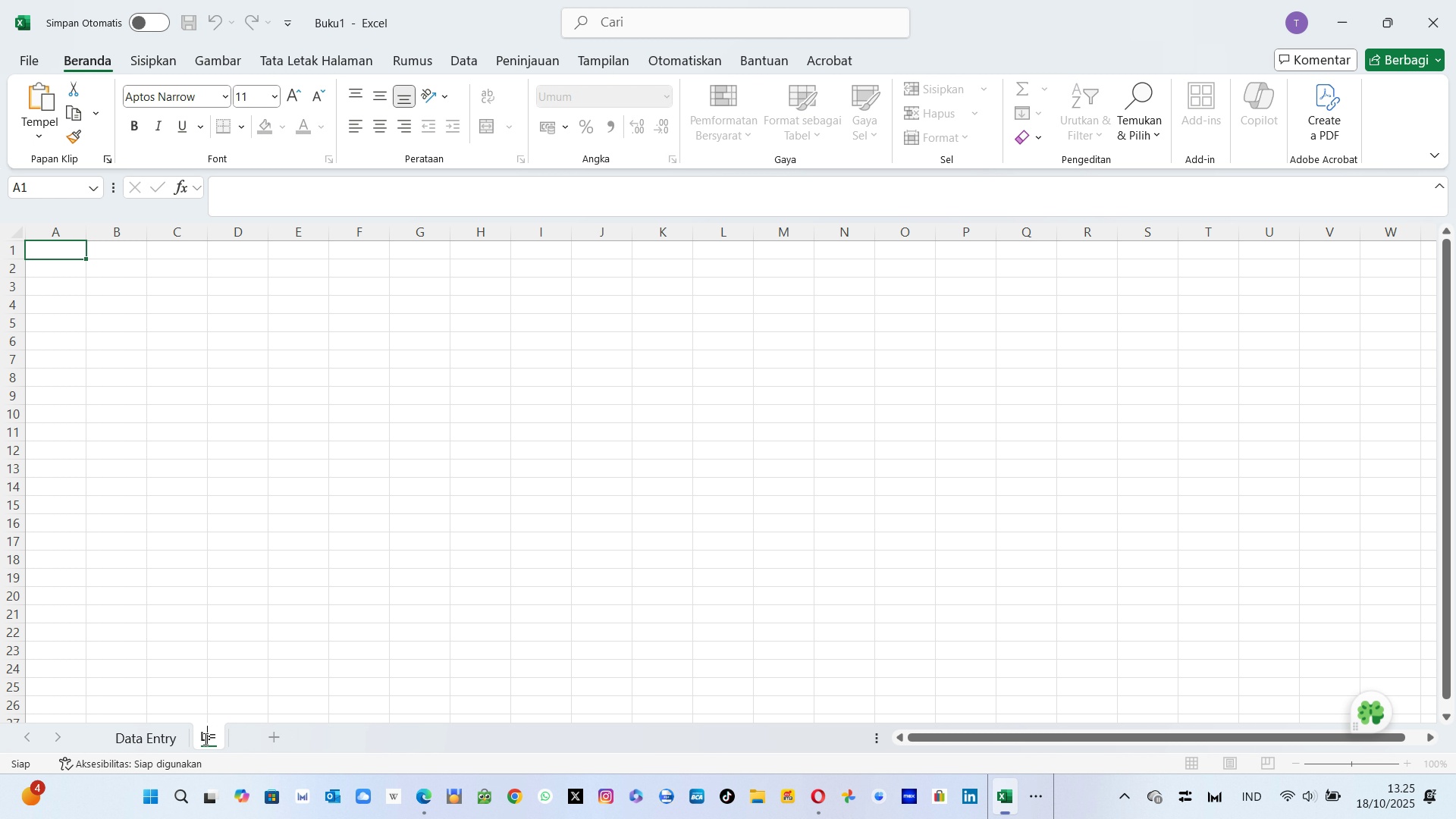 
key(Backspace)
 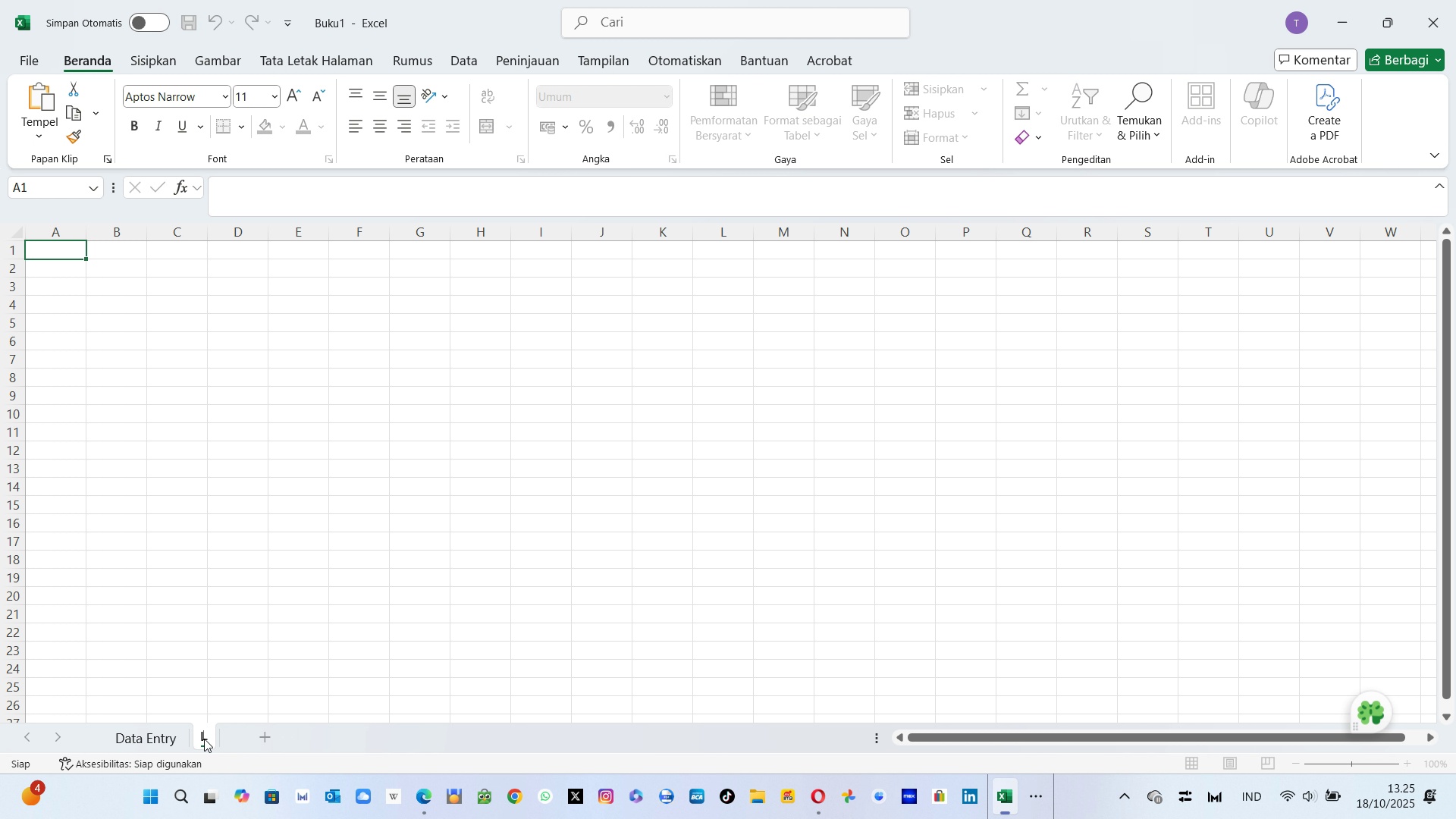 
key(Backspace)
 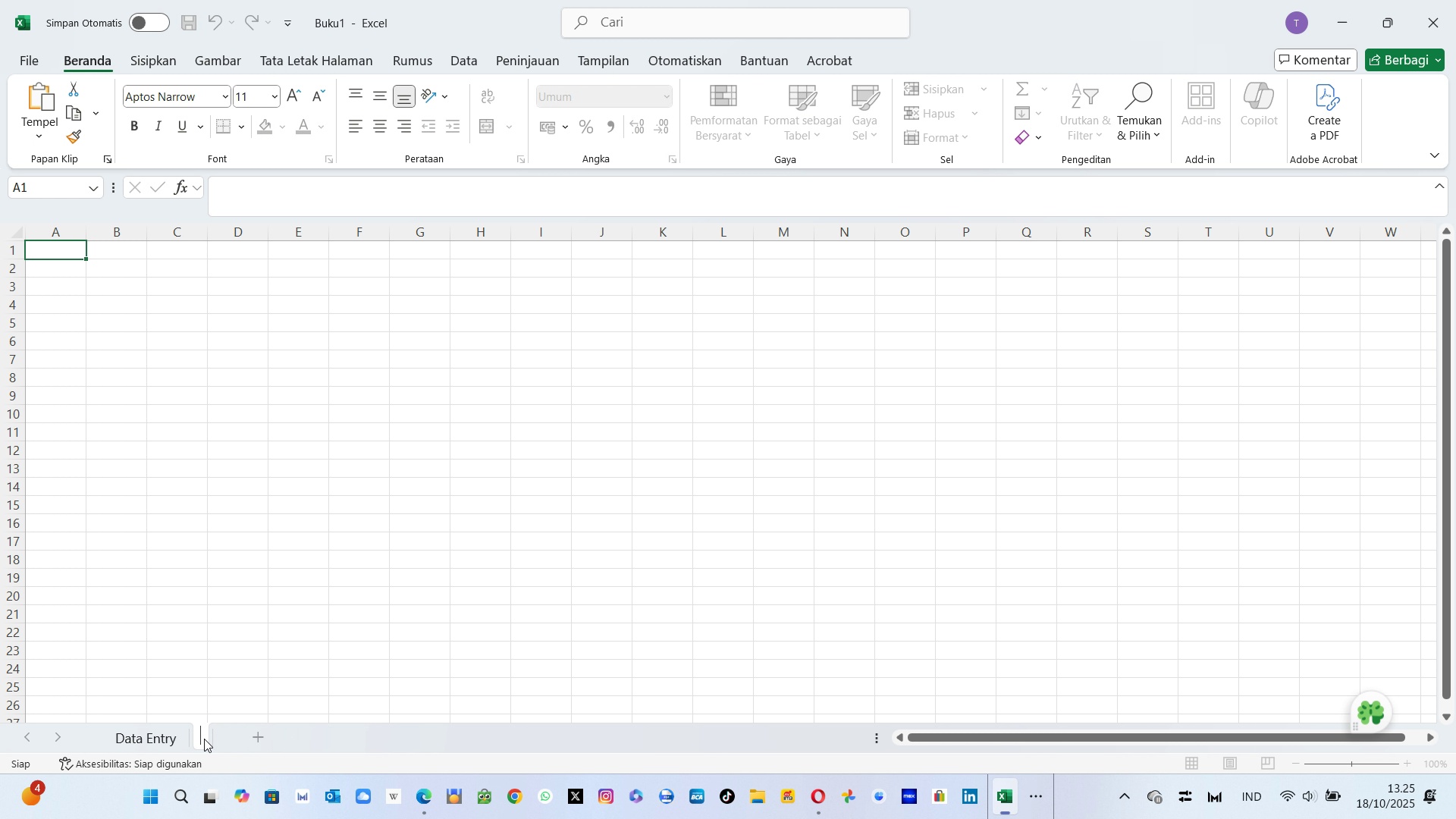 
key(Backspace)
 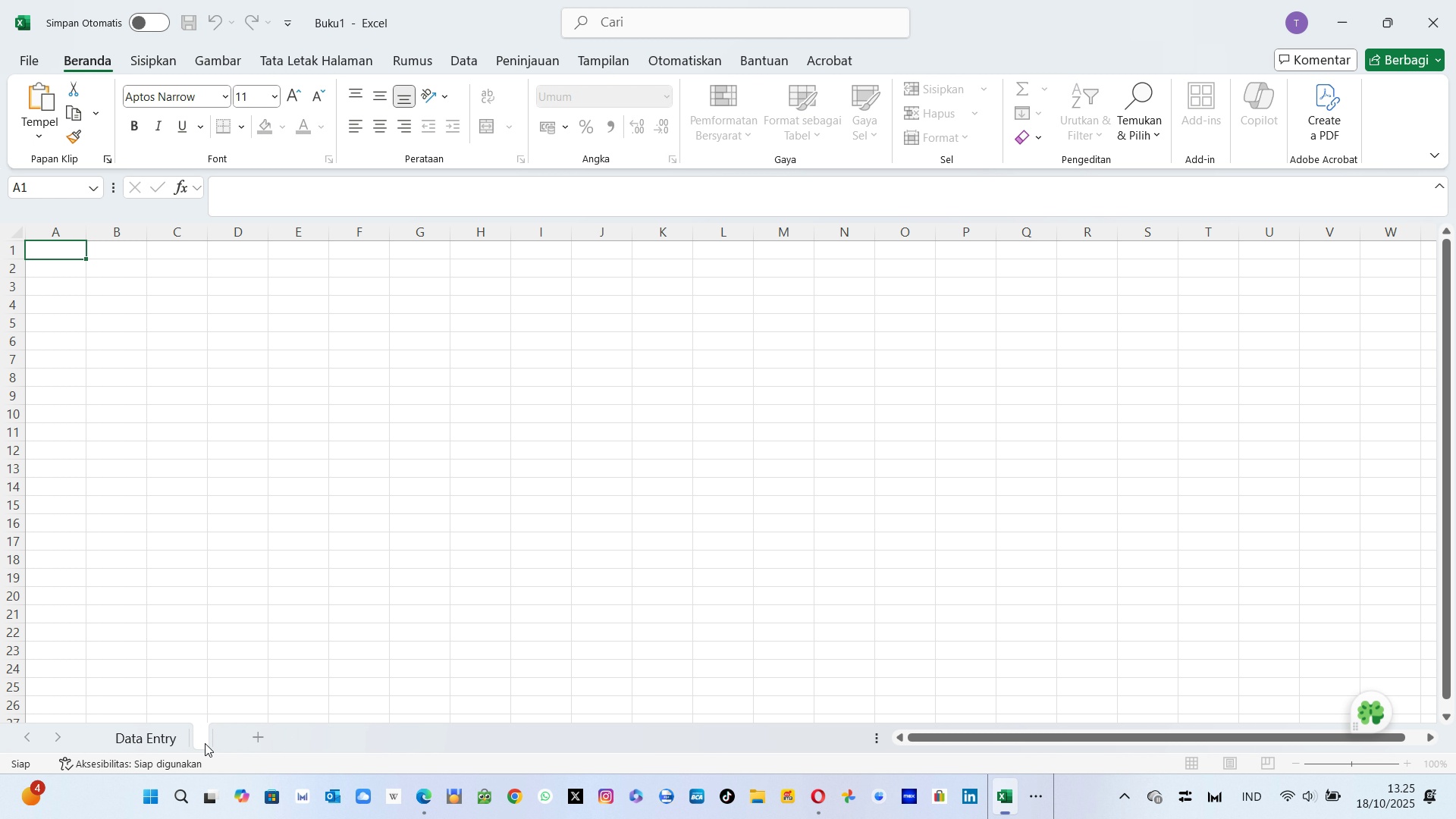 
type(Summary Dashboard)
 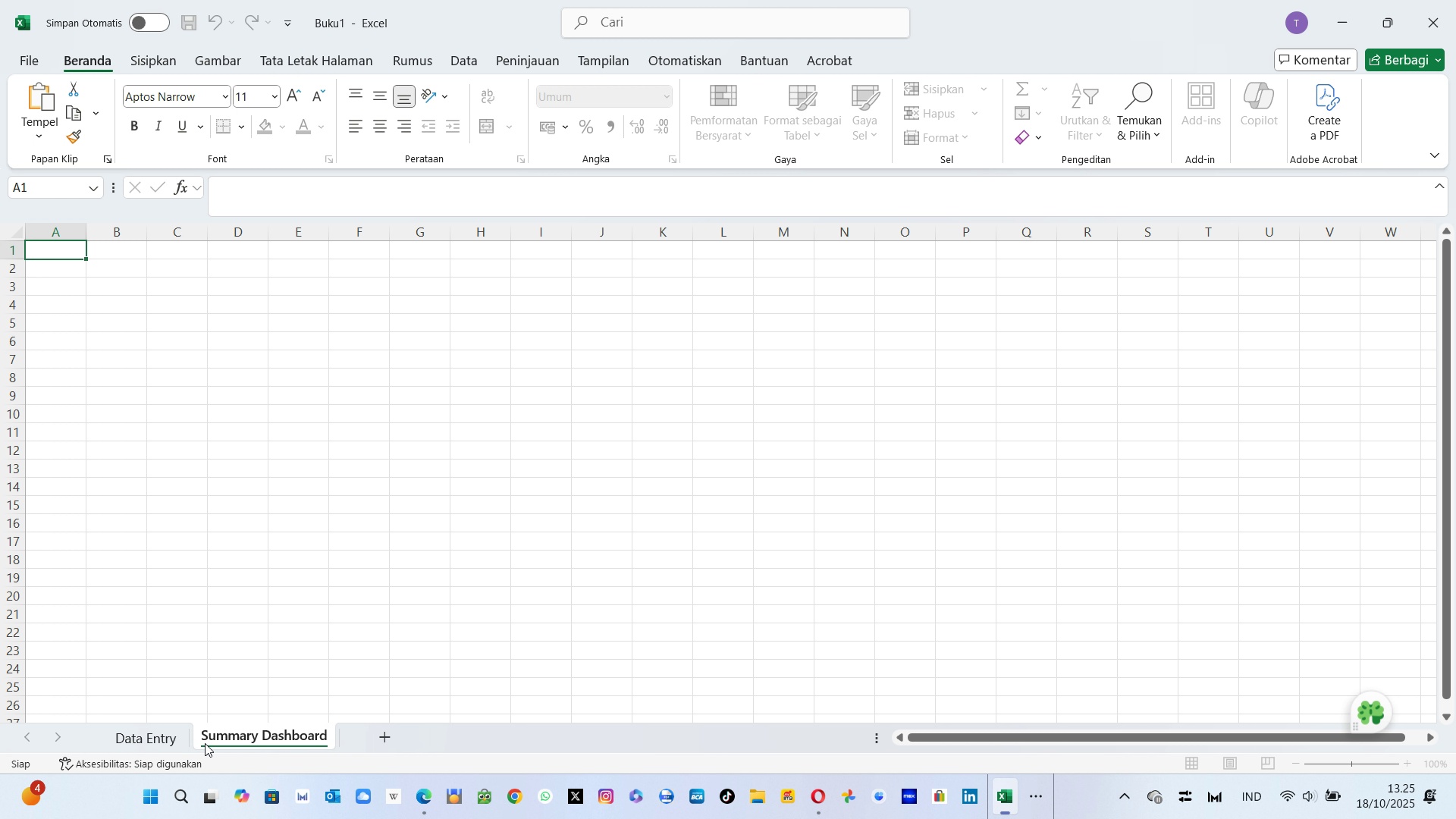 
key(Enter)
 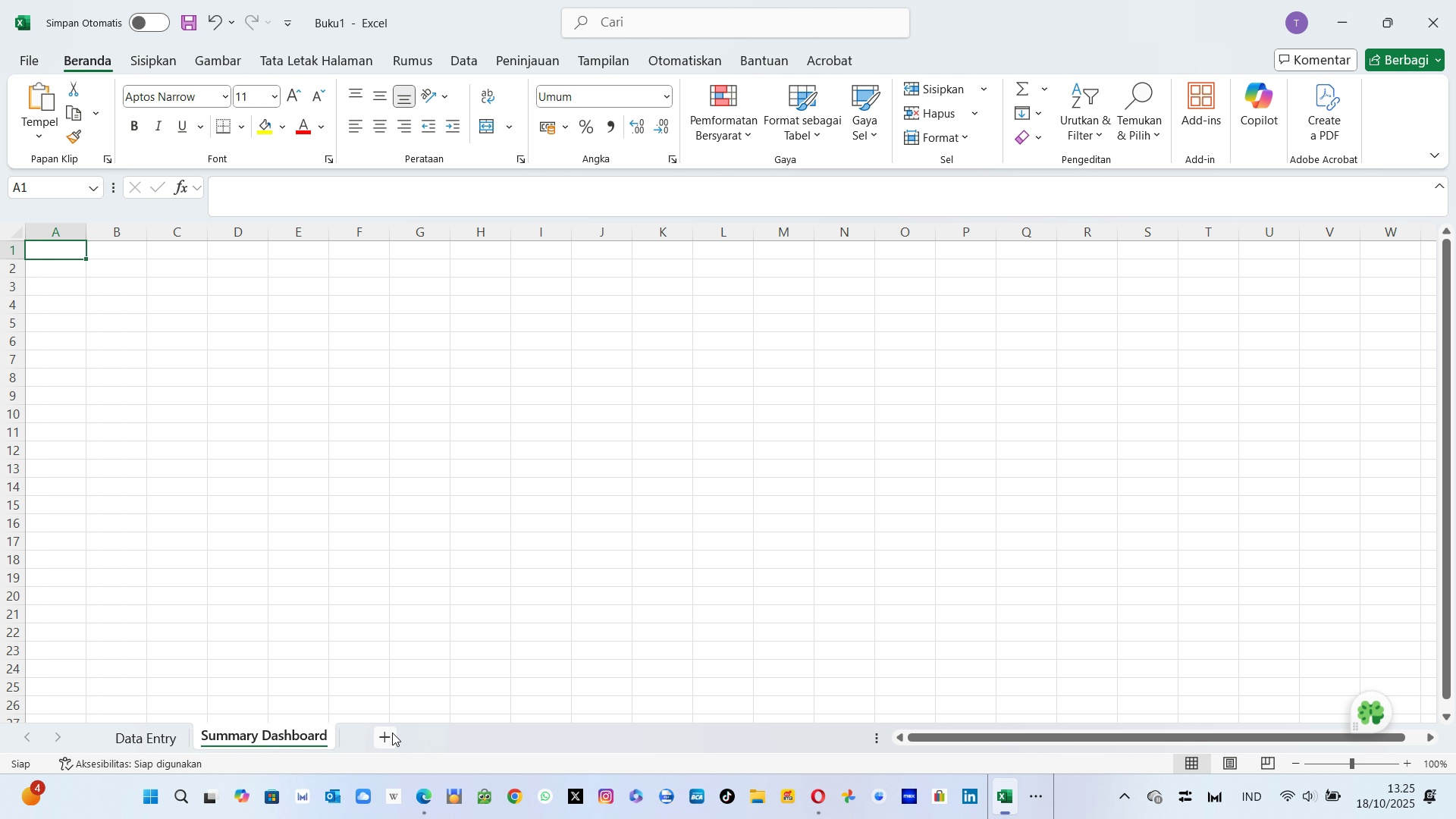 
left_click([392, 733])
 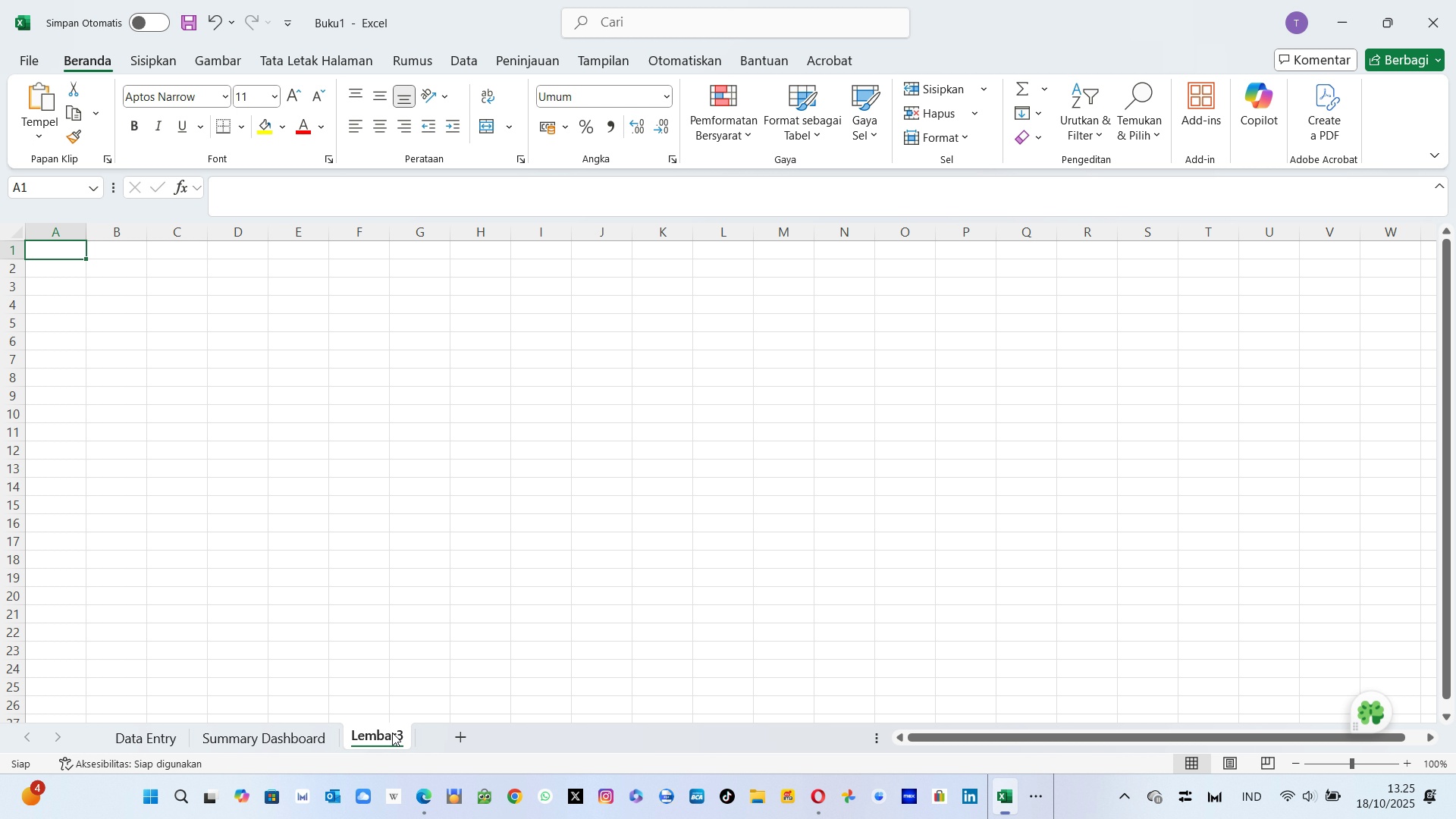 
wait(11.0)
 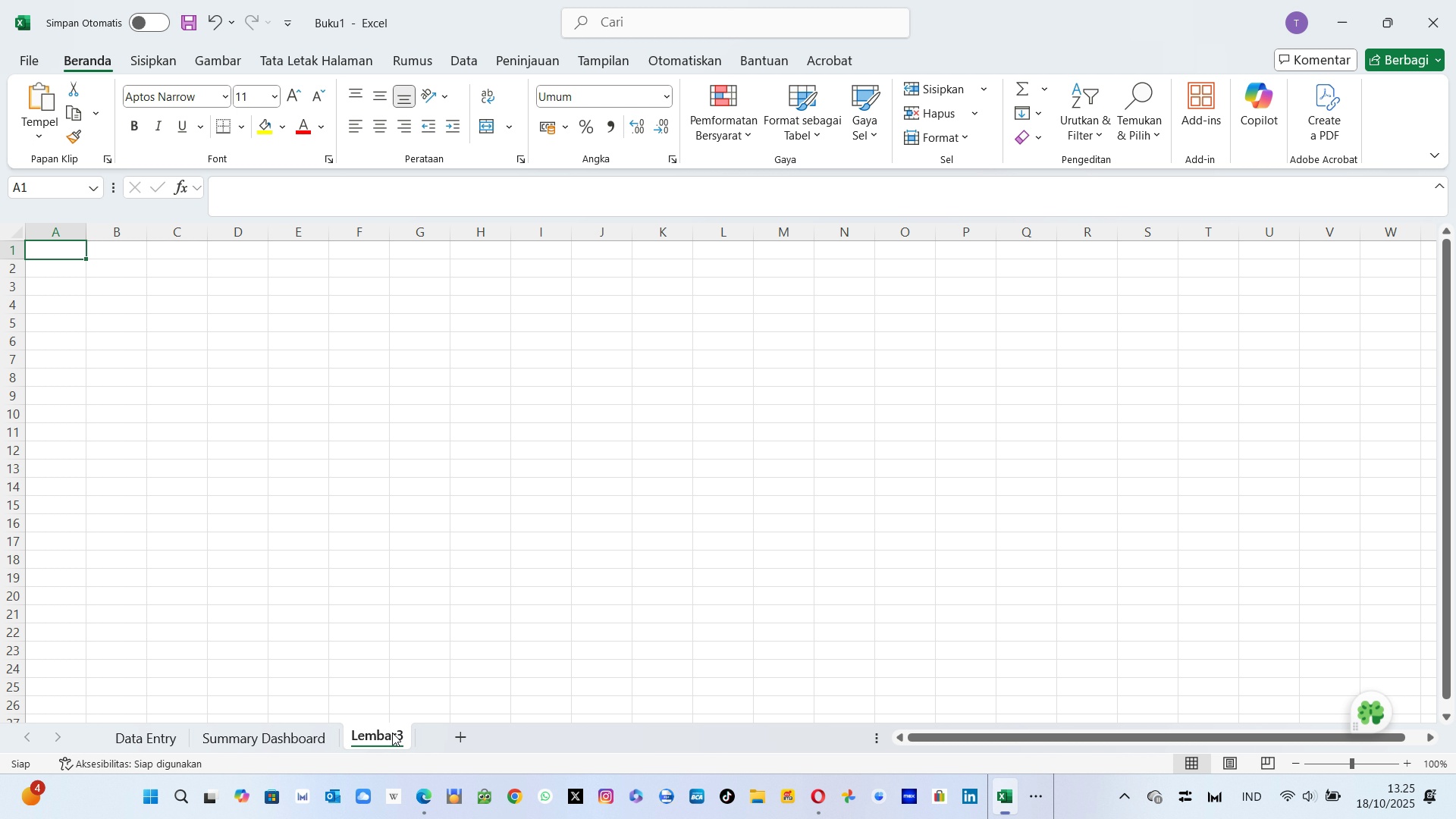 
double_click([392, 733])
 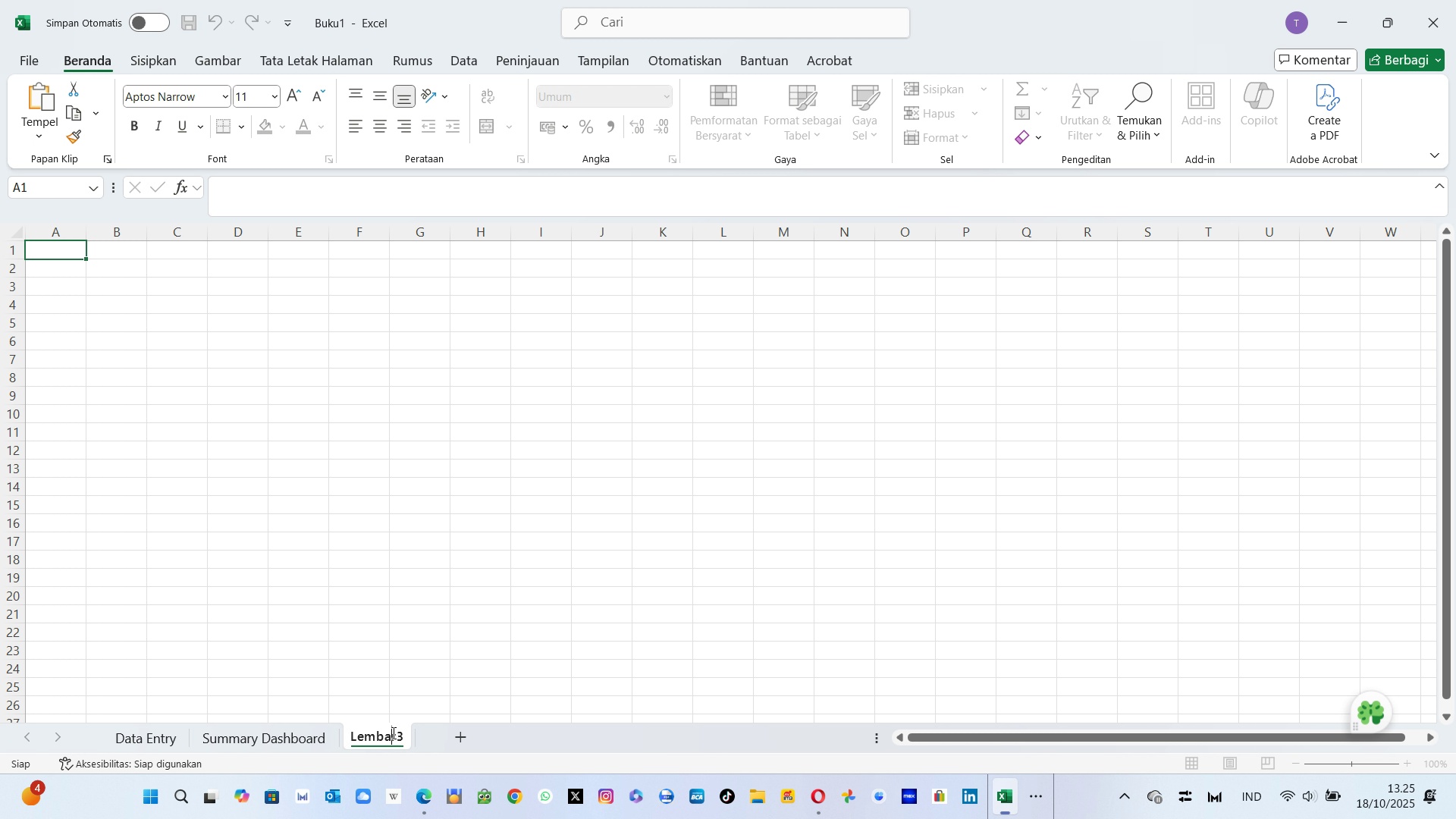 
triple_click([392, 733])
 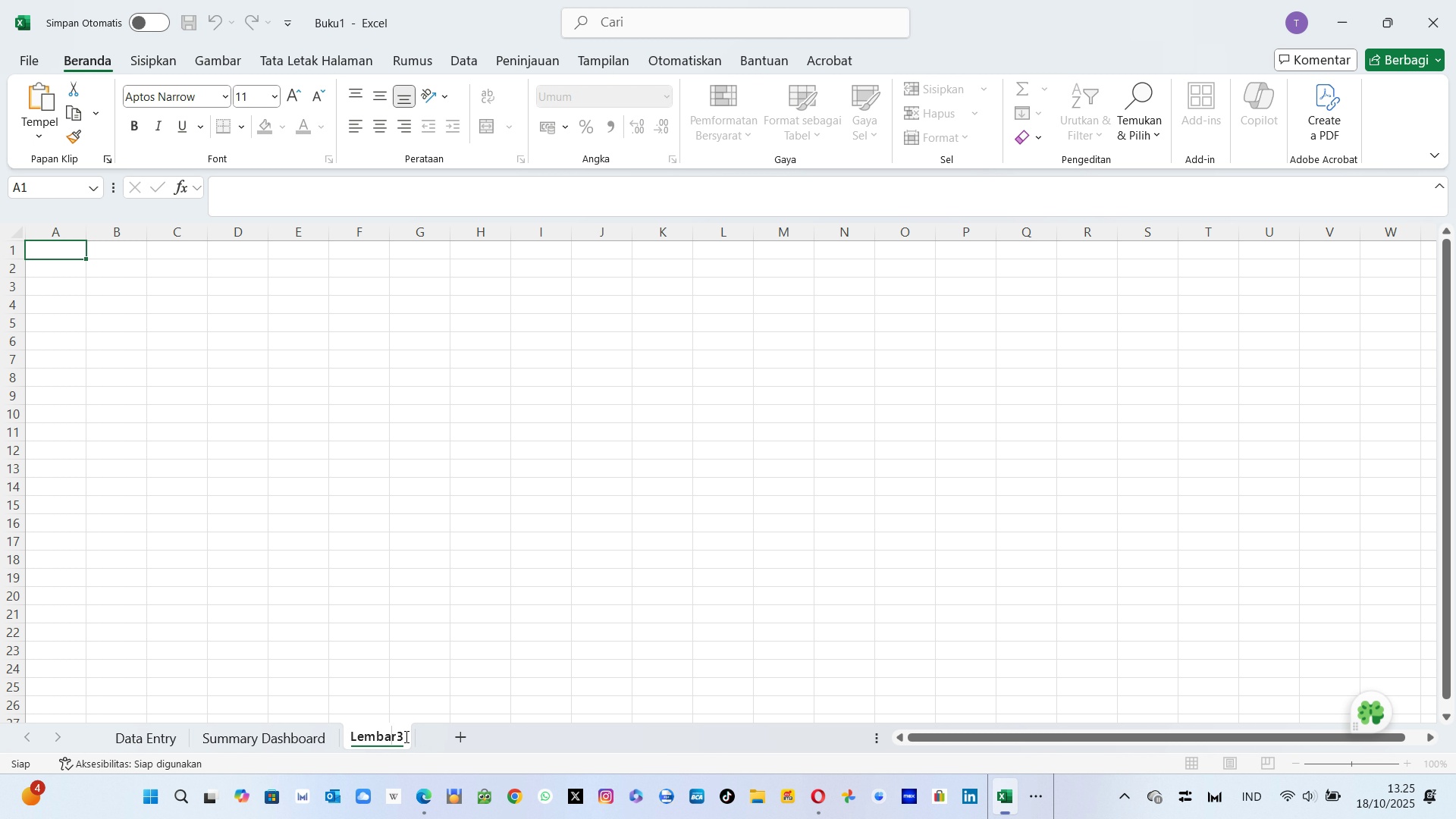 
left_click([404, 736])
 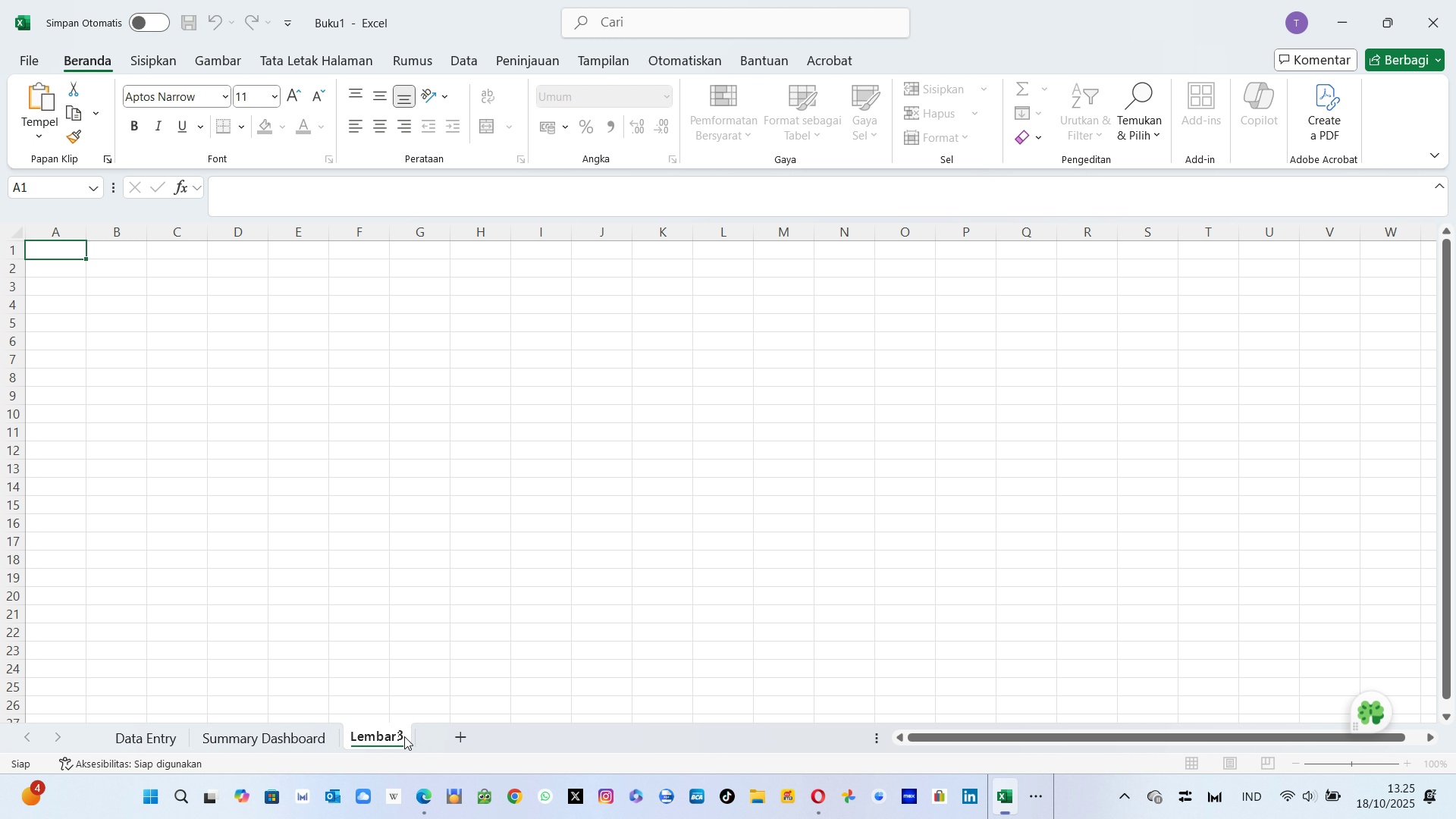 
hold_key(key=Backspace, duration=0.66)
 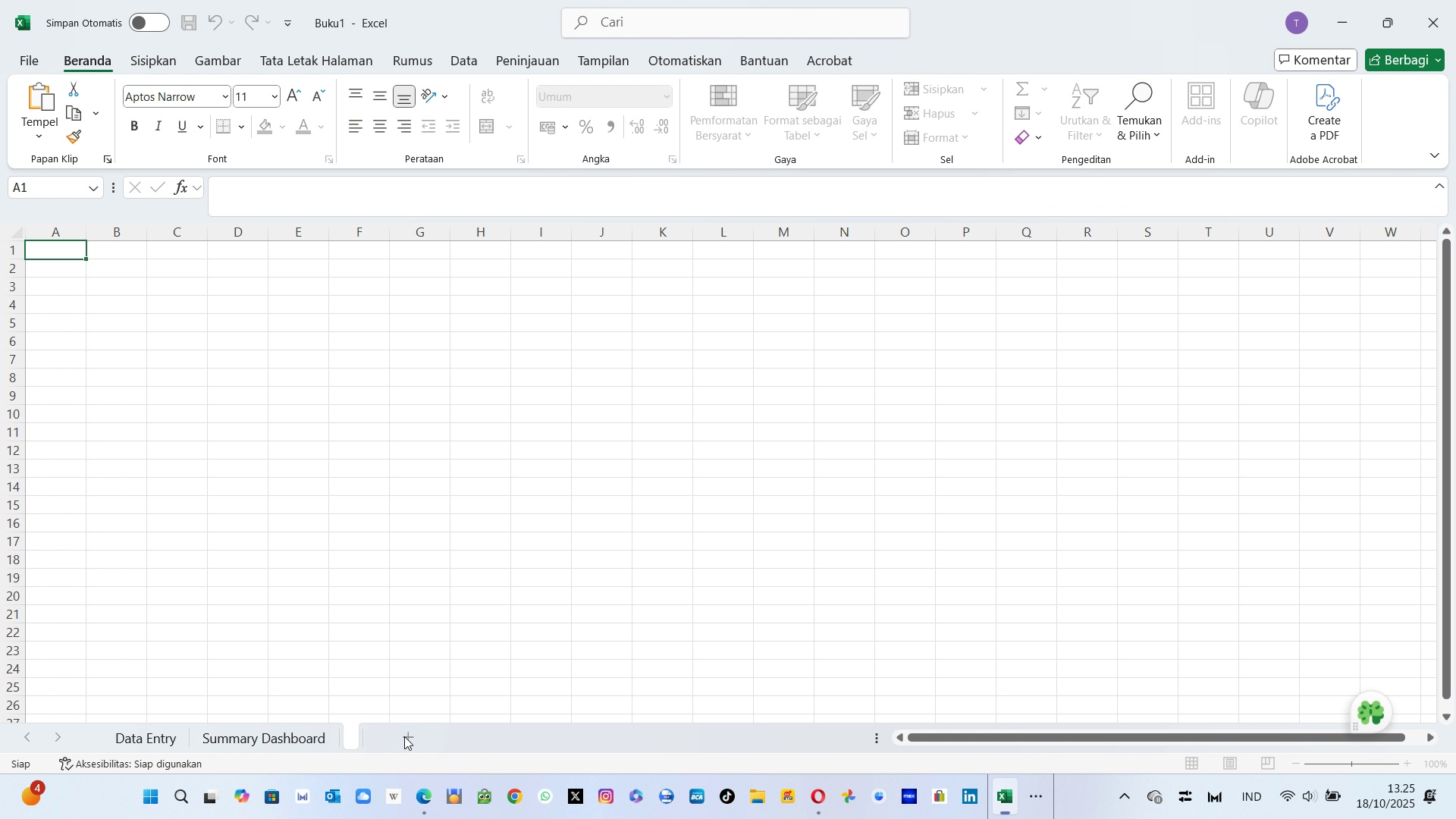 
type(Asu)
key(Backspace)
type(sumption)
key(Backspace)
key(Backspace)
type(on)
 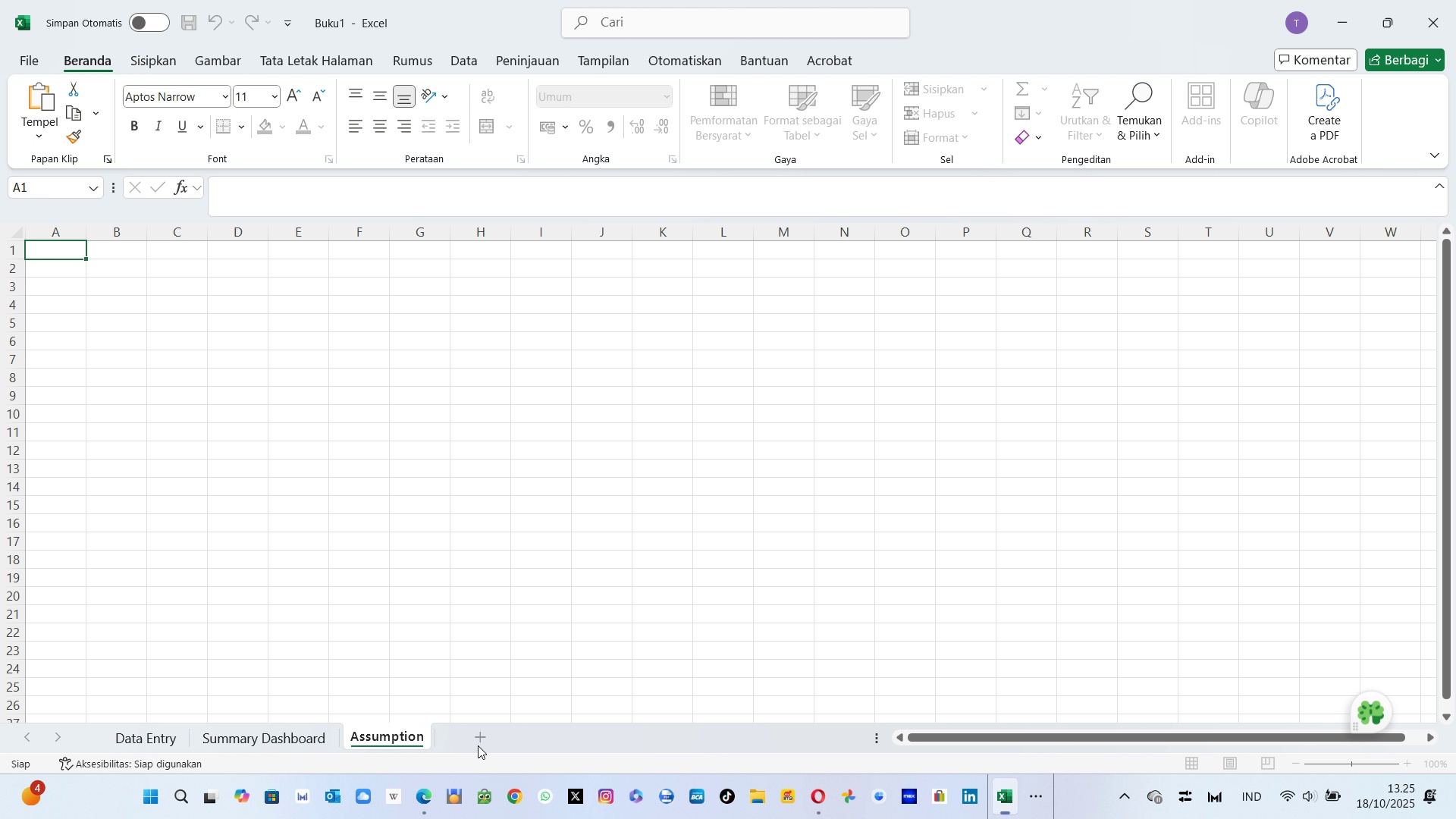 
key(Enter)
 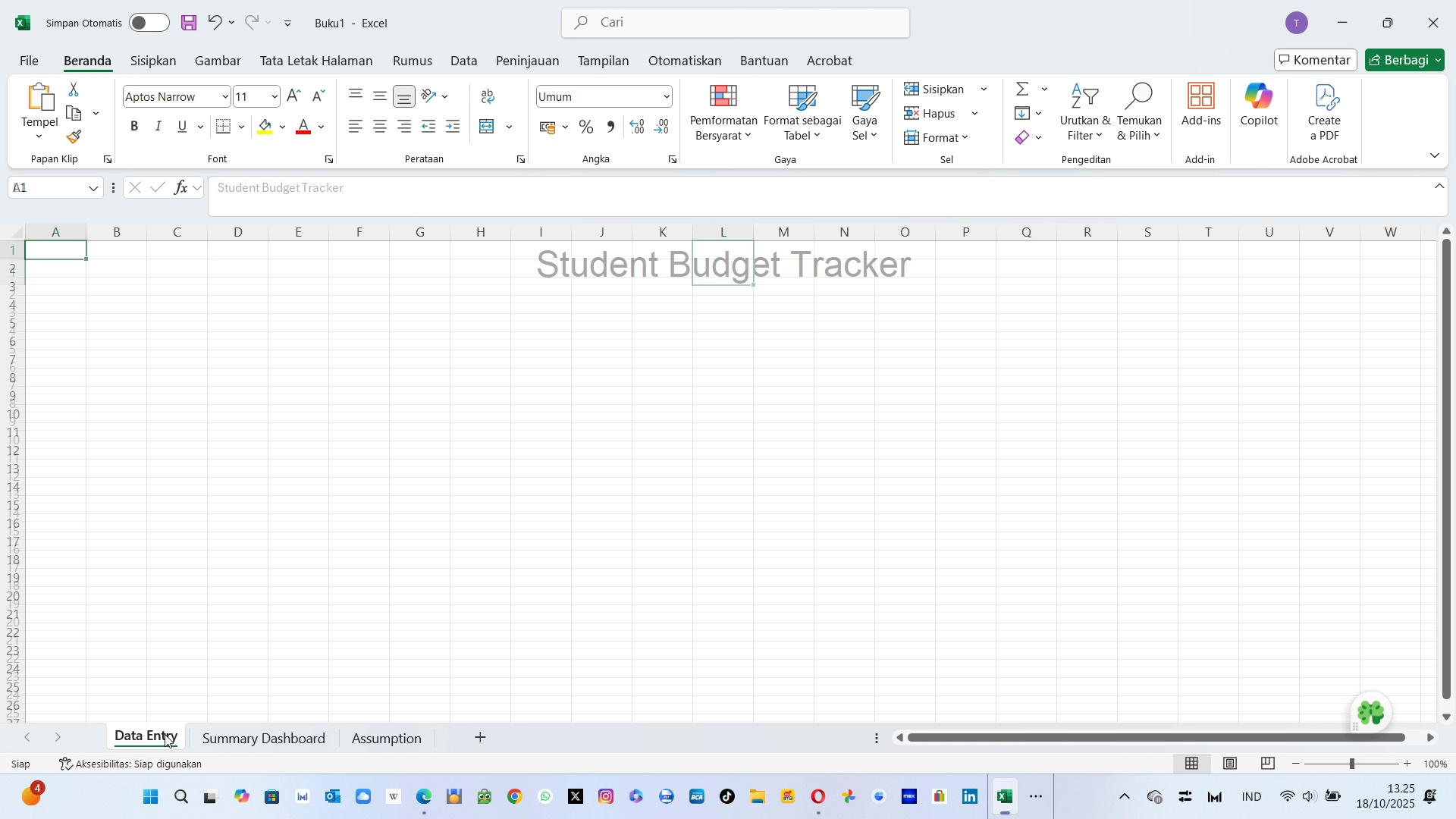 
left_click([165, 734])
 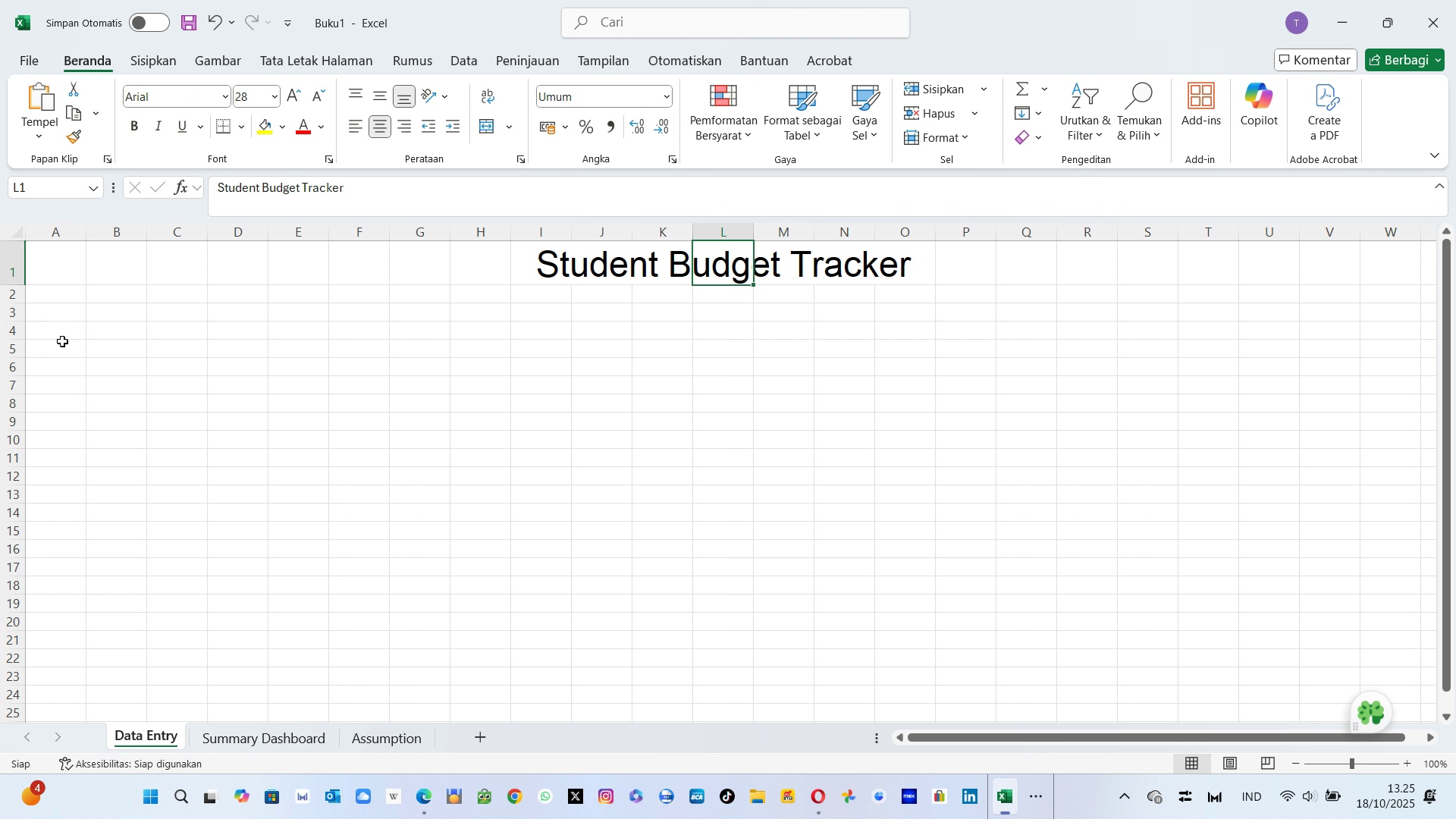 
left_click([65, 353])
 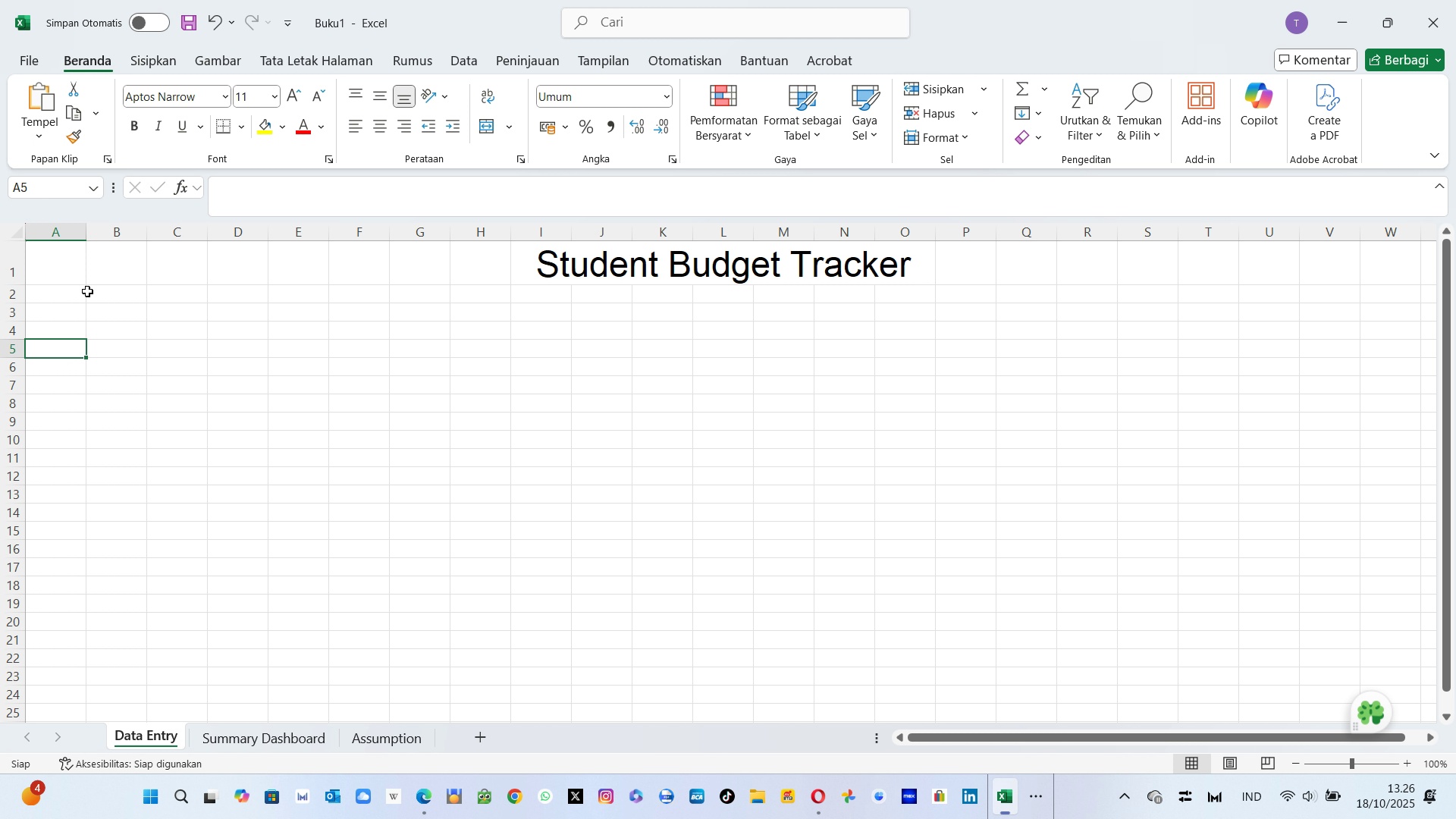 
wait(25.12)
 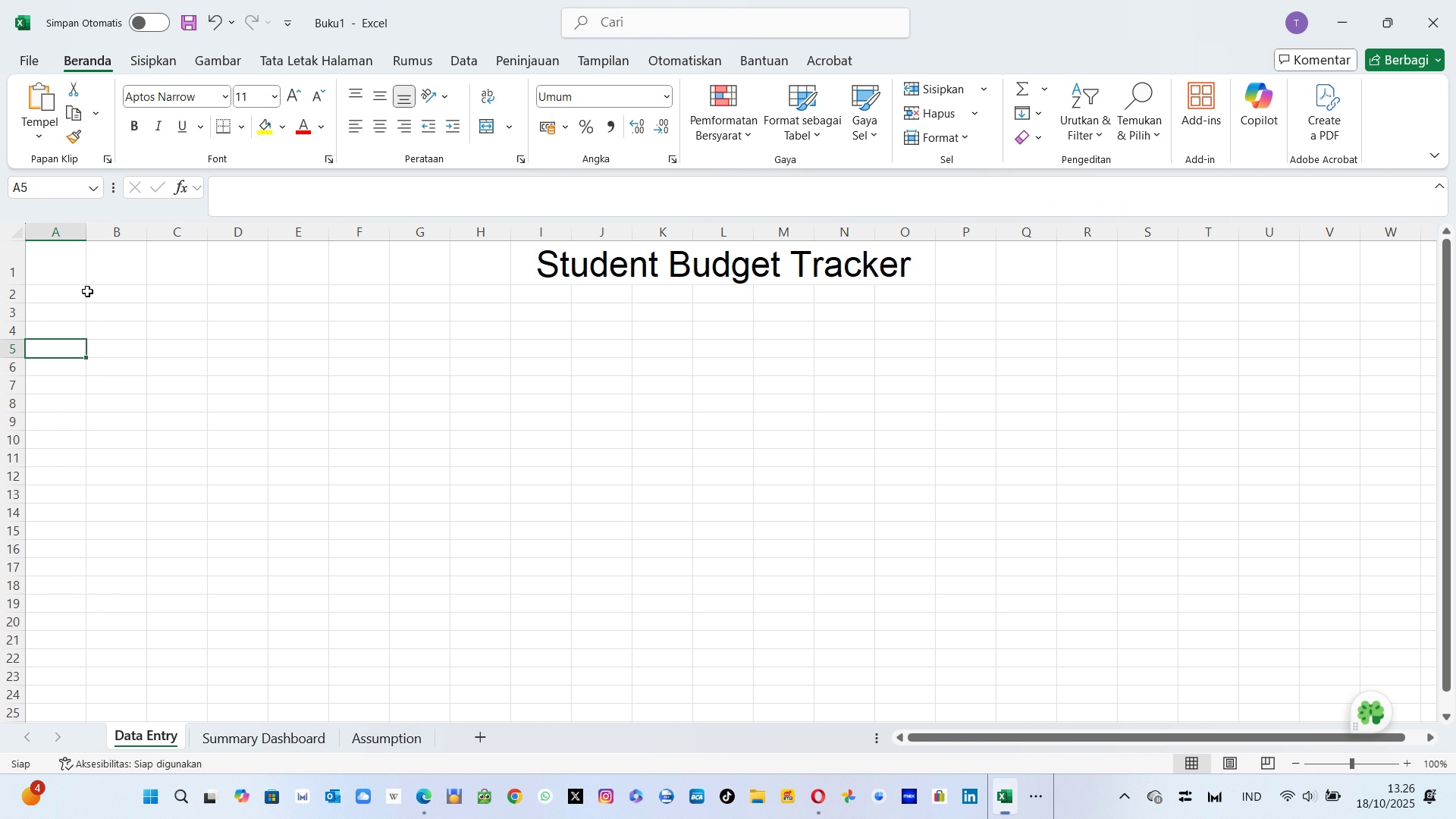 
left_click([250, 99])
 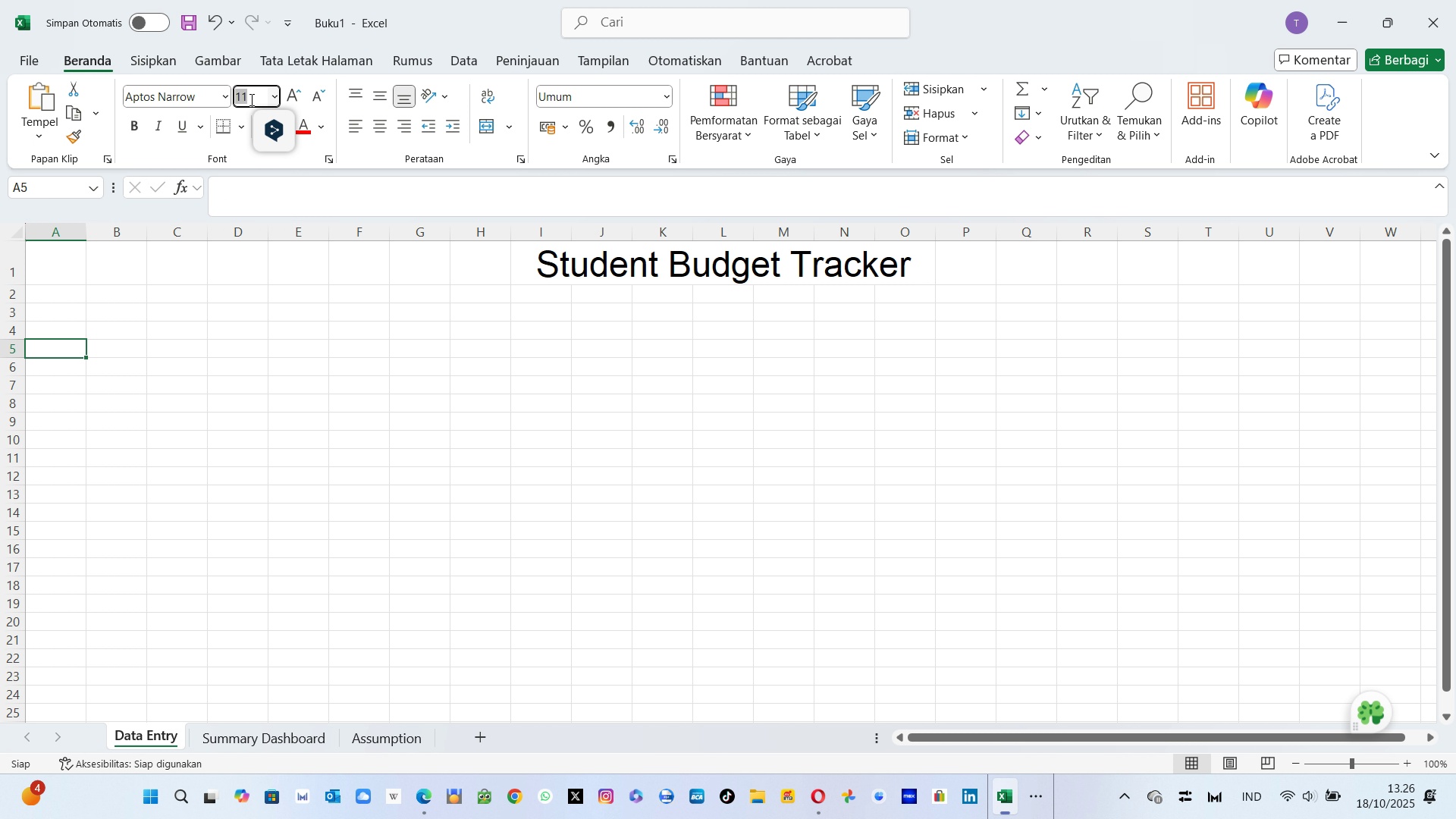 
type(18)
 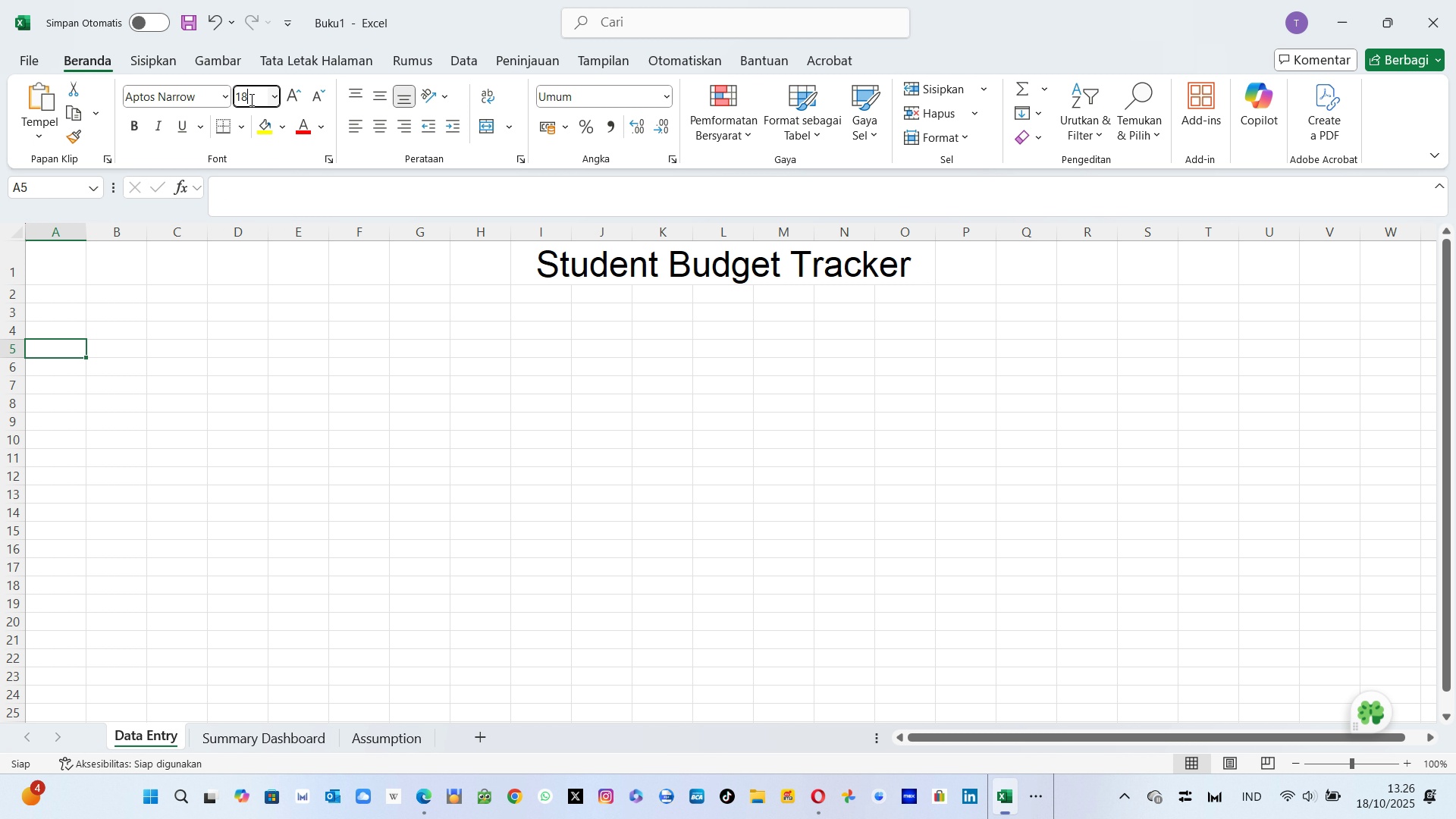 
key(Enter)
 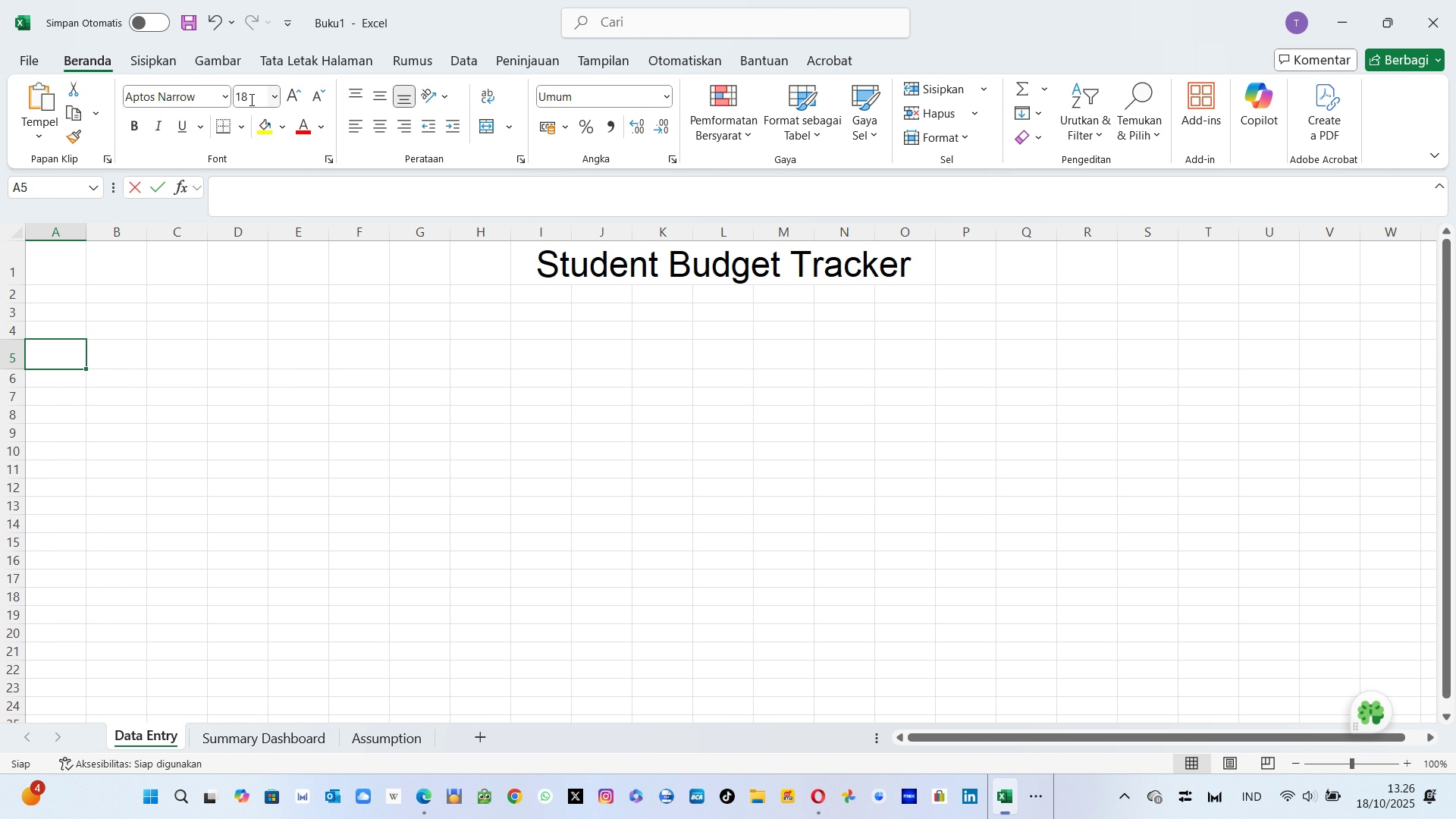 
type(Montlh)
key(Backspace)
type(y)
key(Backspace)
key(Backspace)
key(Backspace)
type(ht)
key(Backspace)
key(Backspace)
type(thluy)
key(Backspace)
key(Backspace)
type(y Expenses an)
key(Backspace)
key(Backspace)
type(And Savings Manager)
 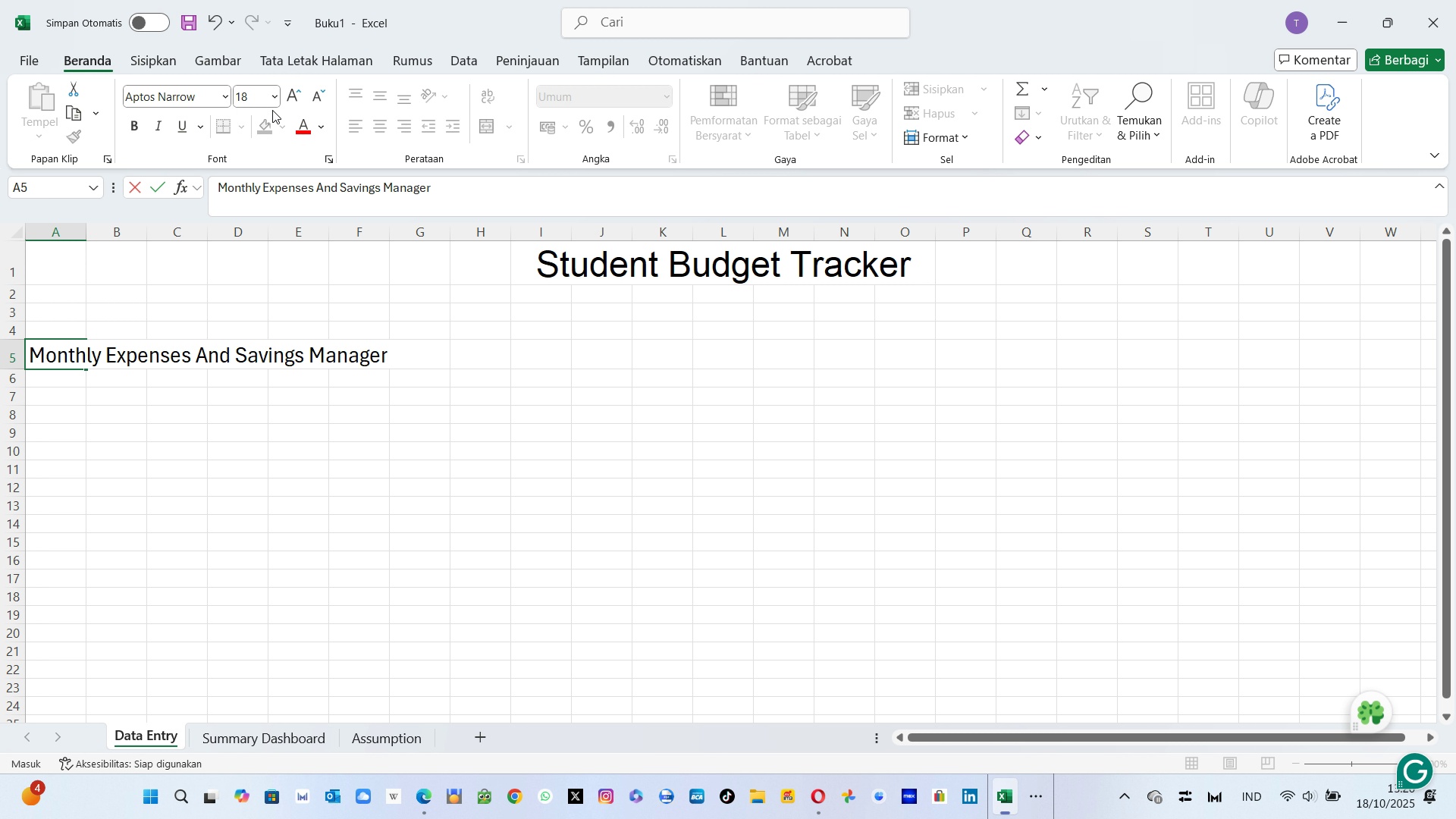 
key(Enter)
 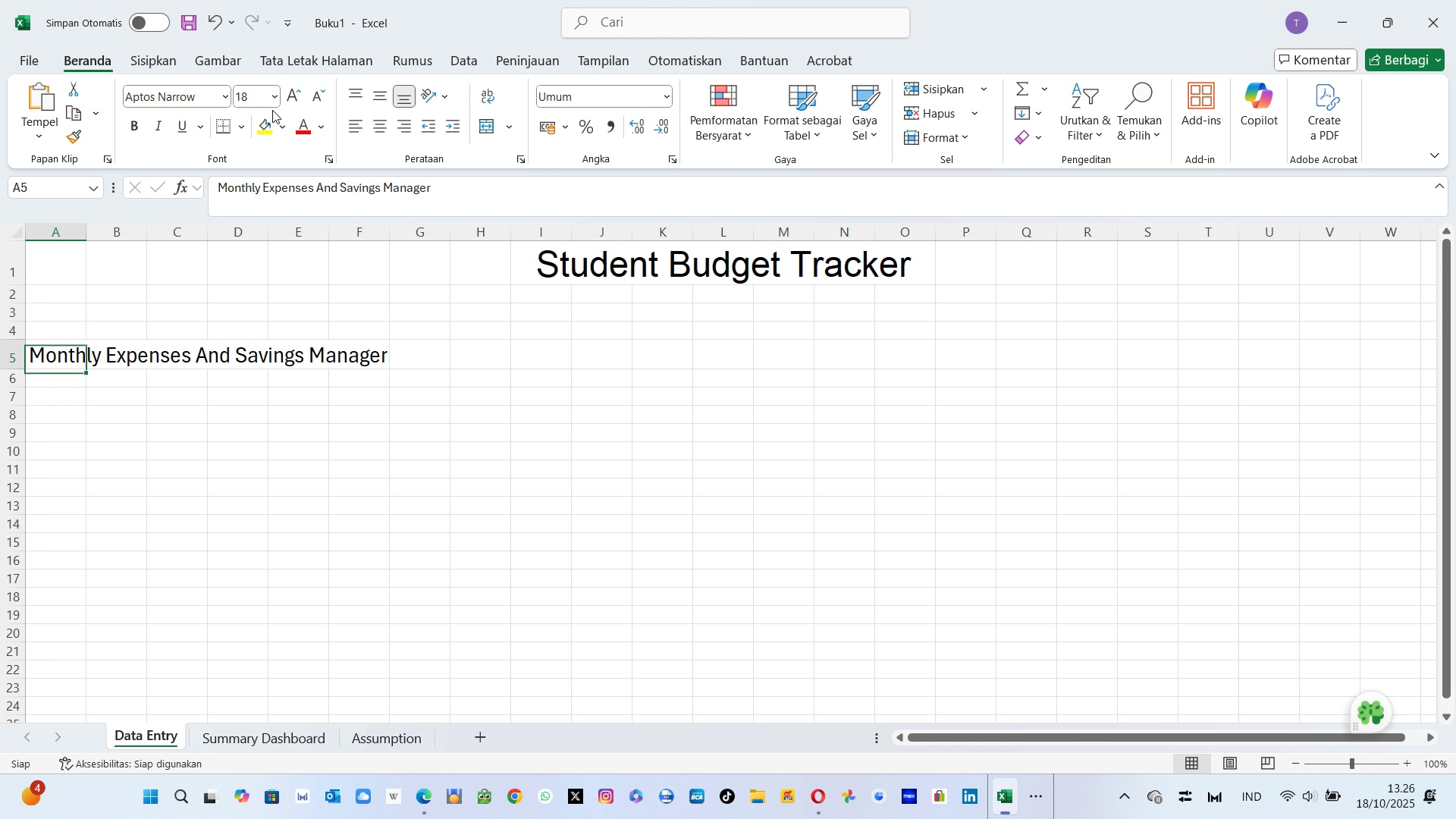 
key(ArrowUp)
 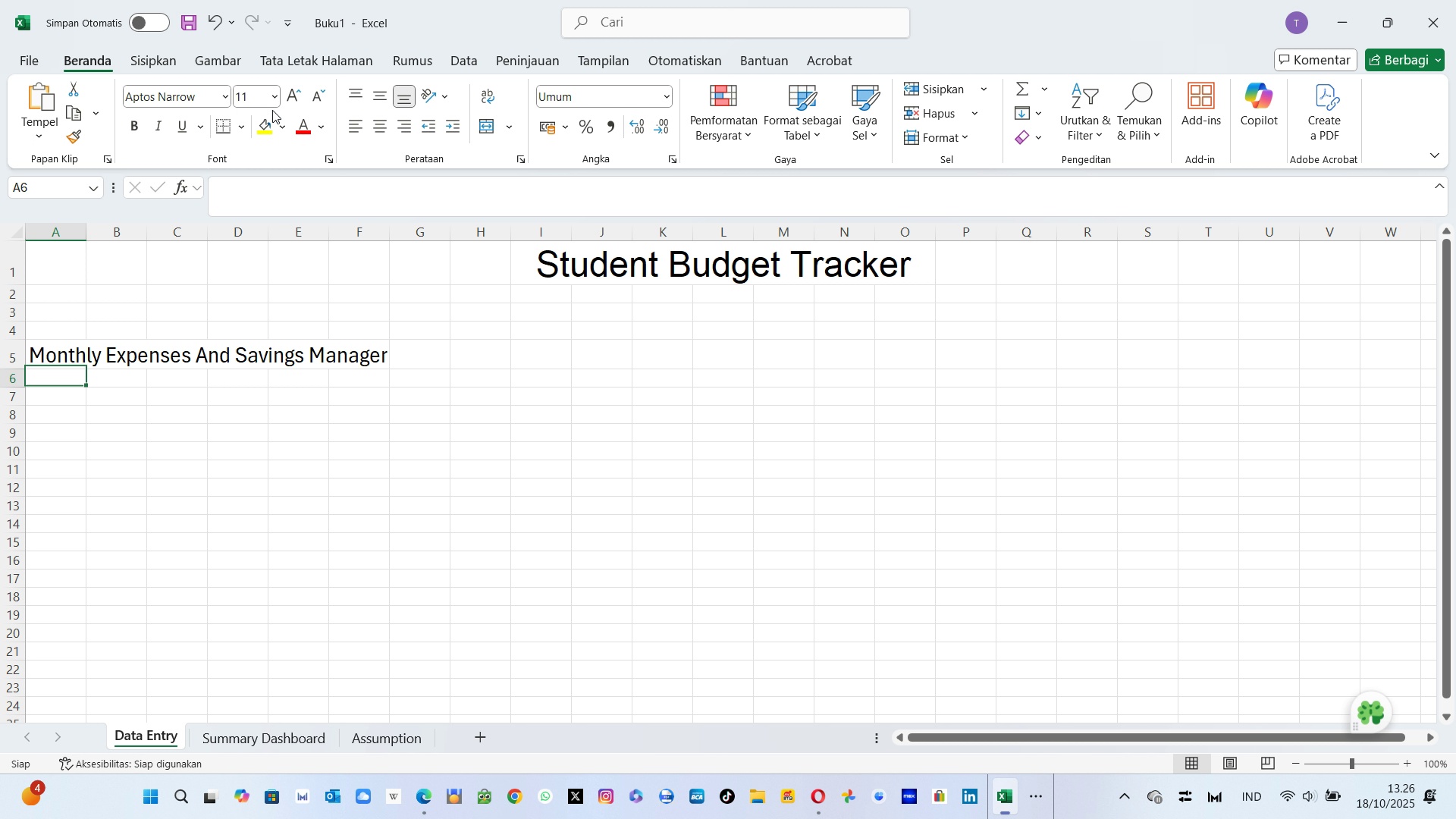 
hold_key(key=ControlLeft, duration=0.44)
 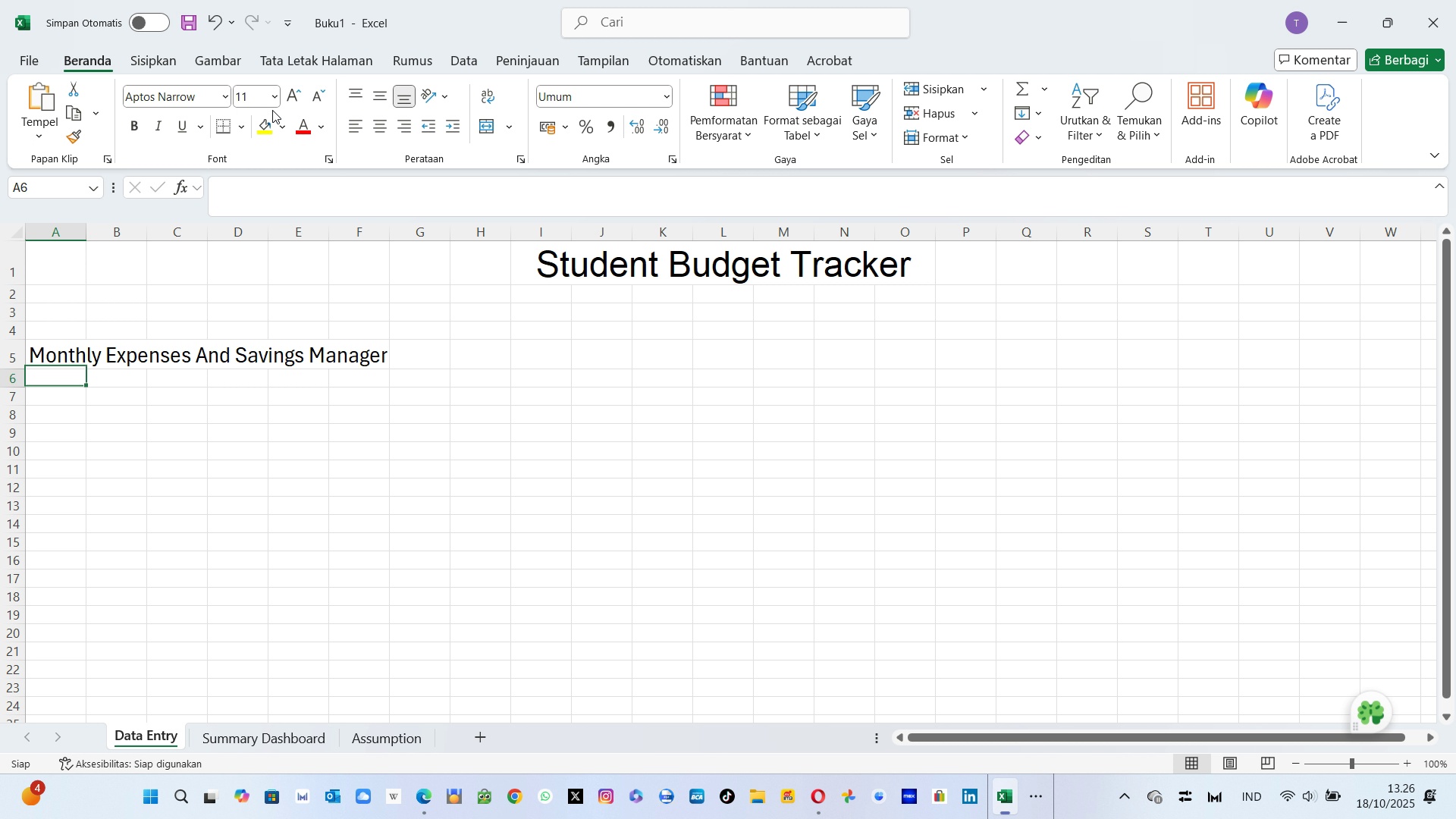 
key(ArrowDown)
 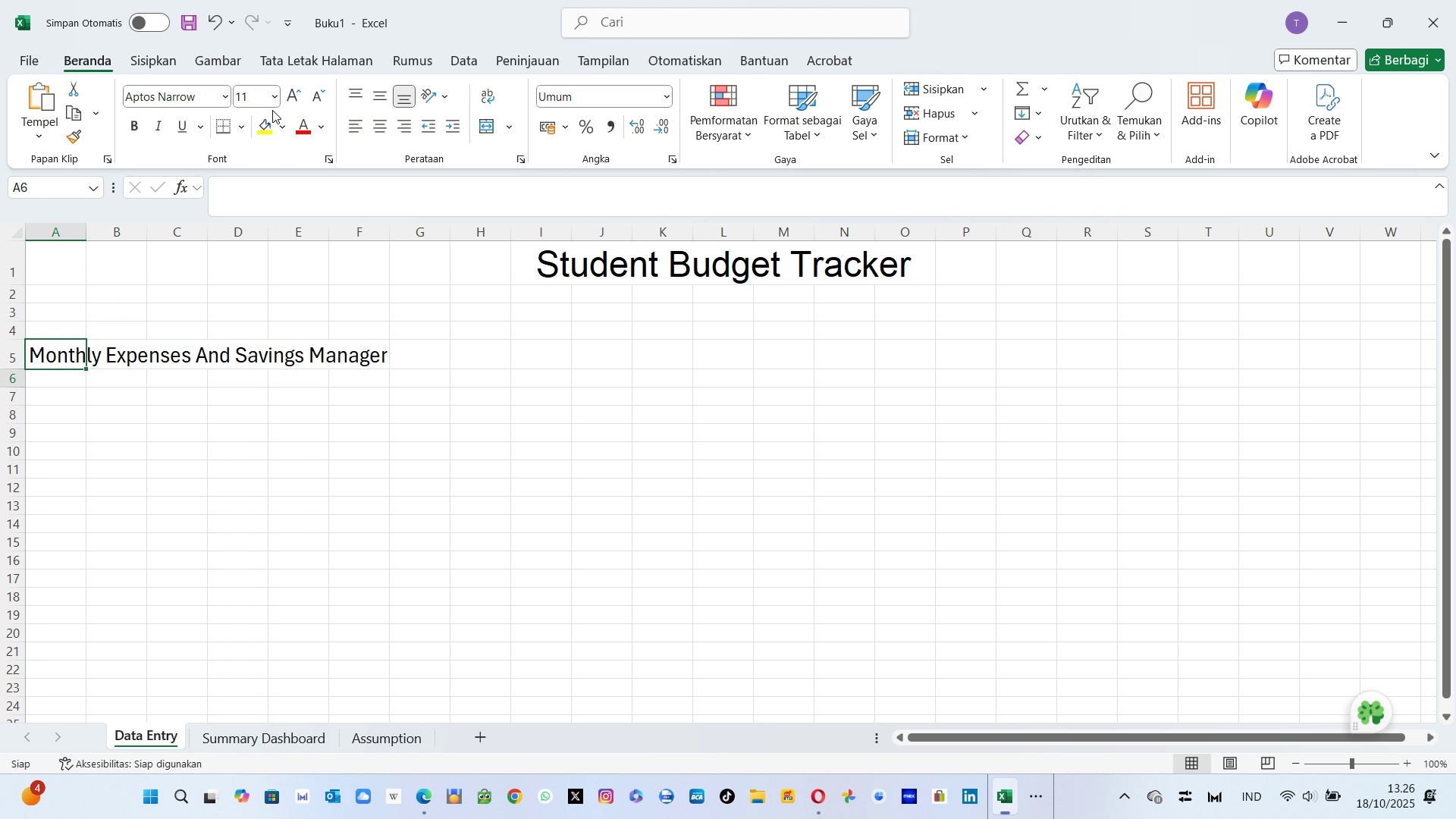 
key(Shift+ShiftRight)
 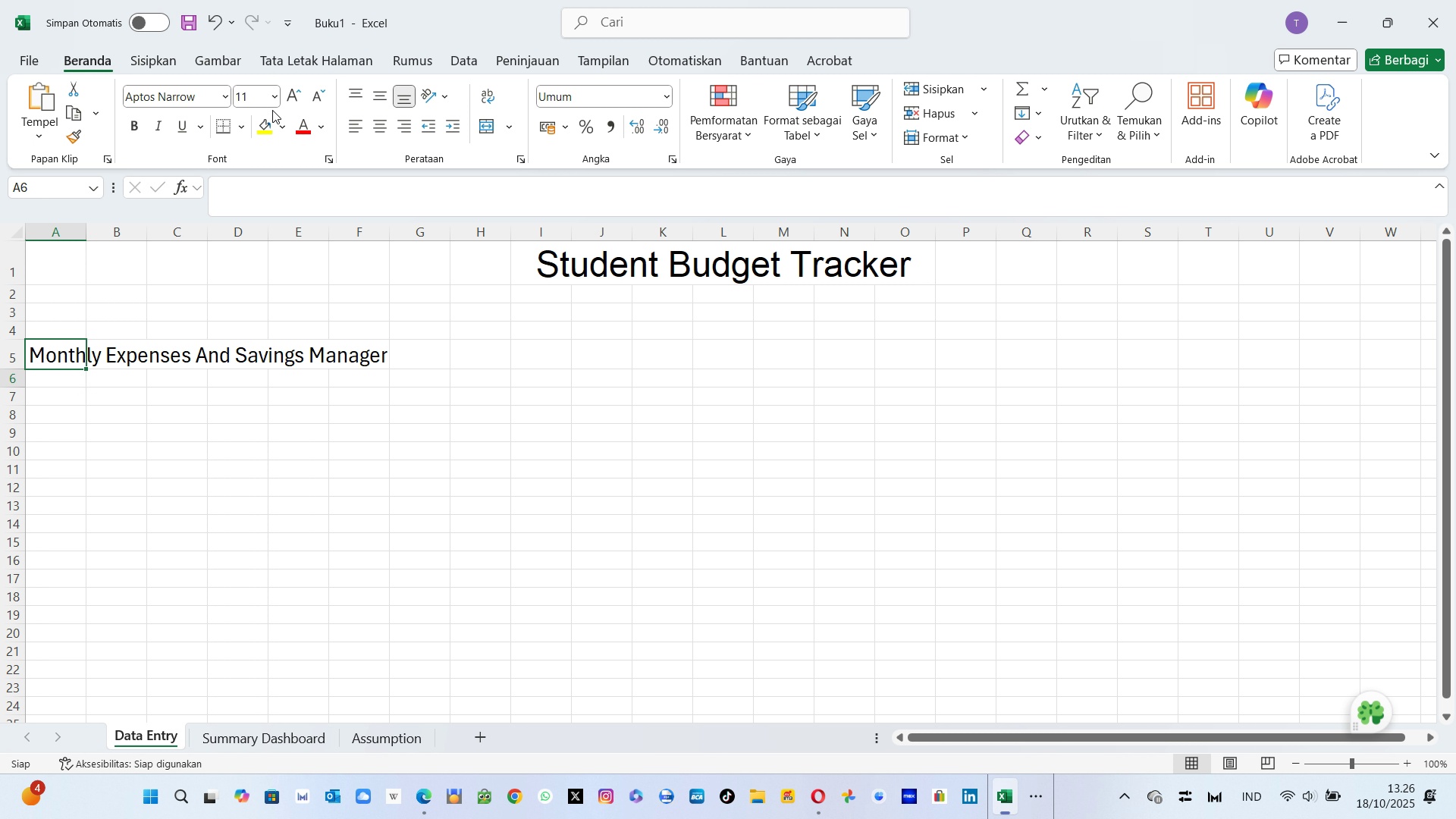 
key(Shift+ShiftRight)
 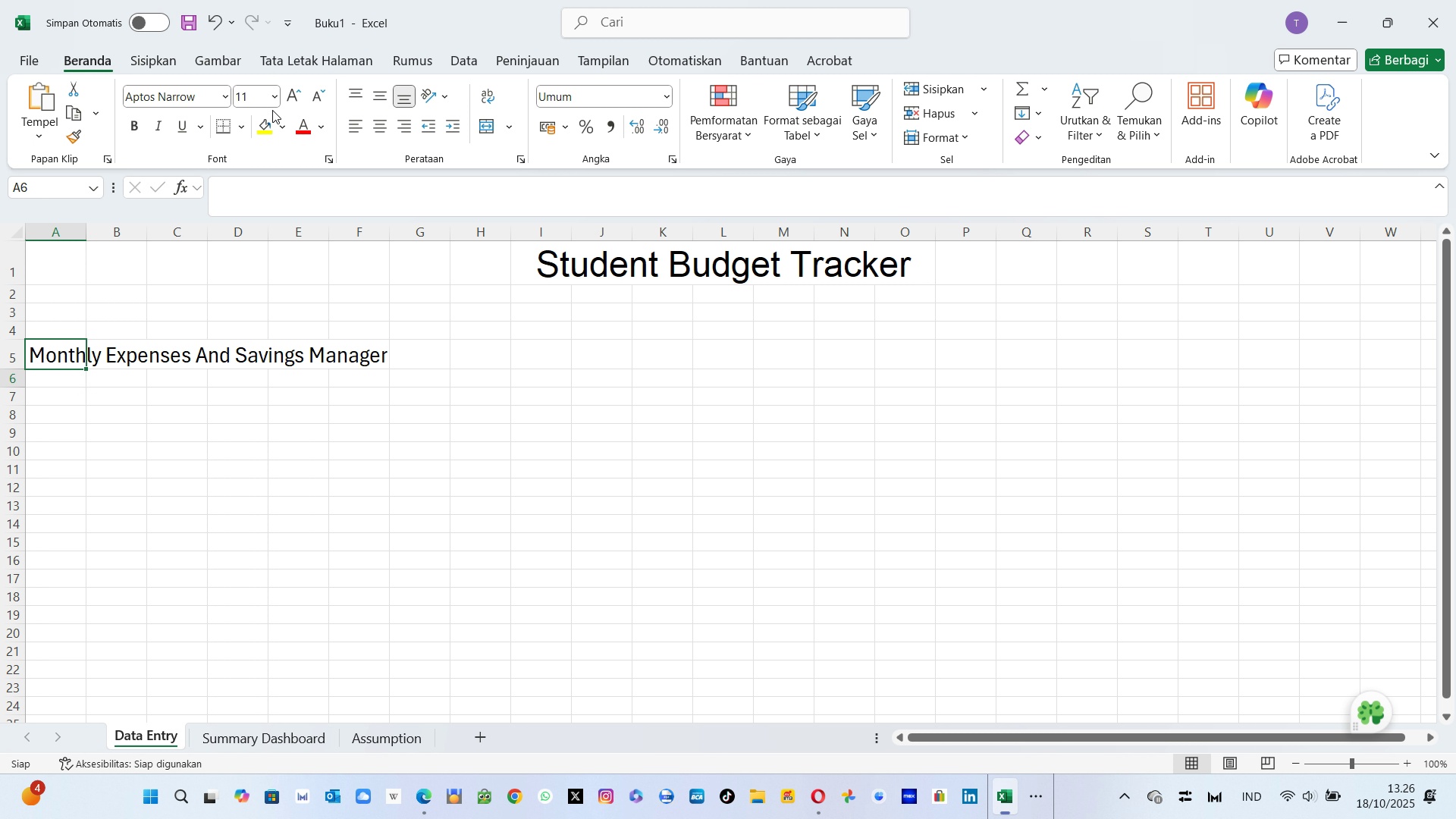 
key(Shift+ShiftRight)
 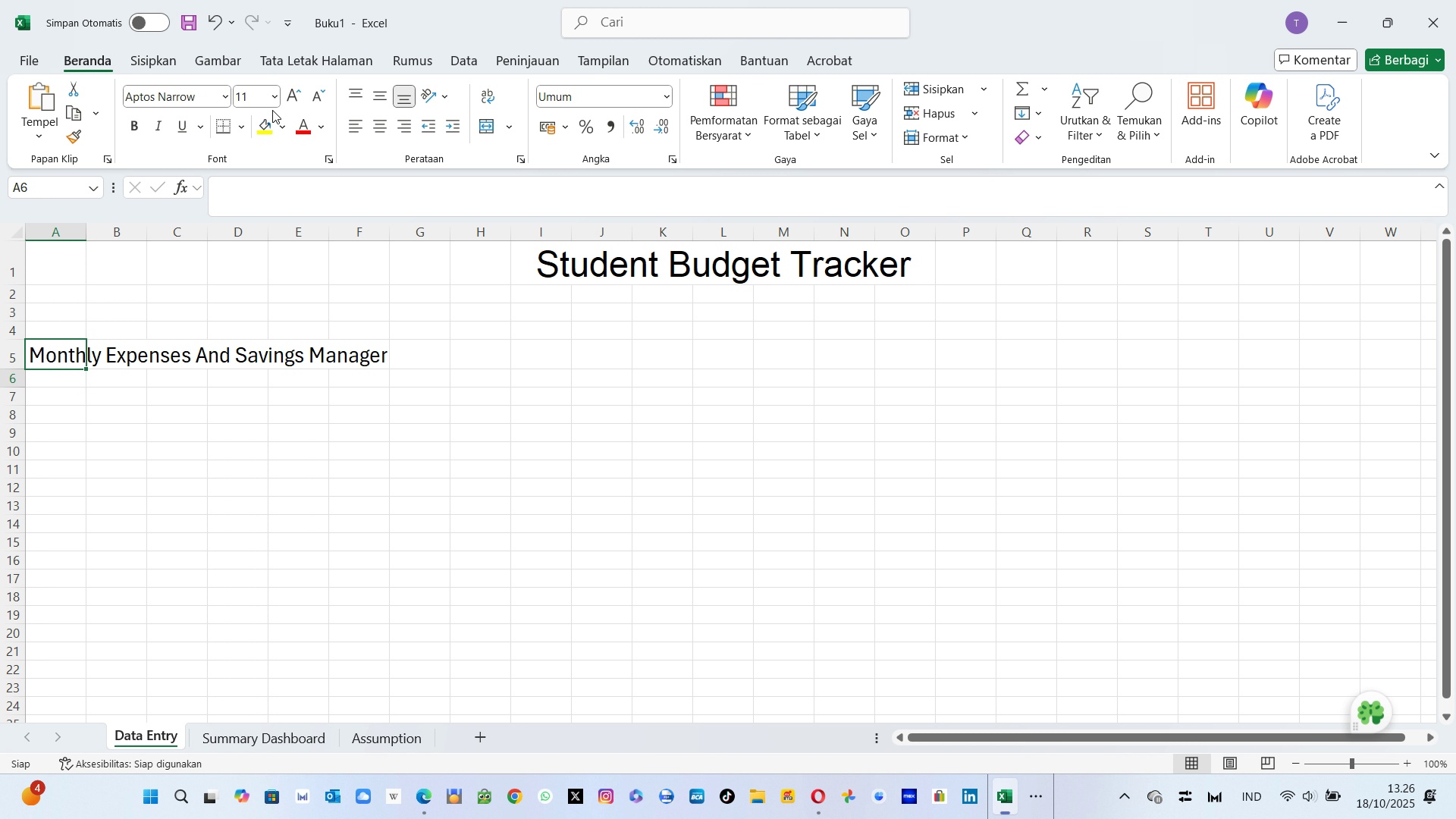 
key(ArrowUp)
 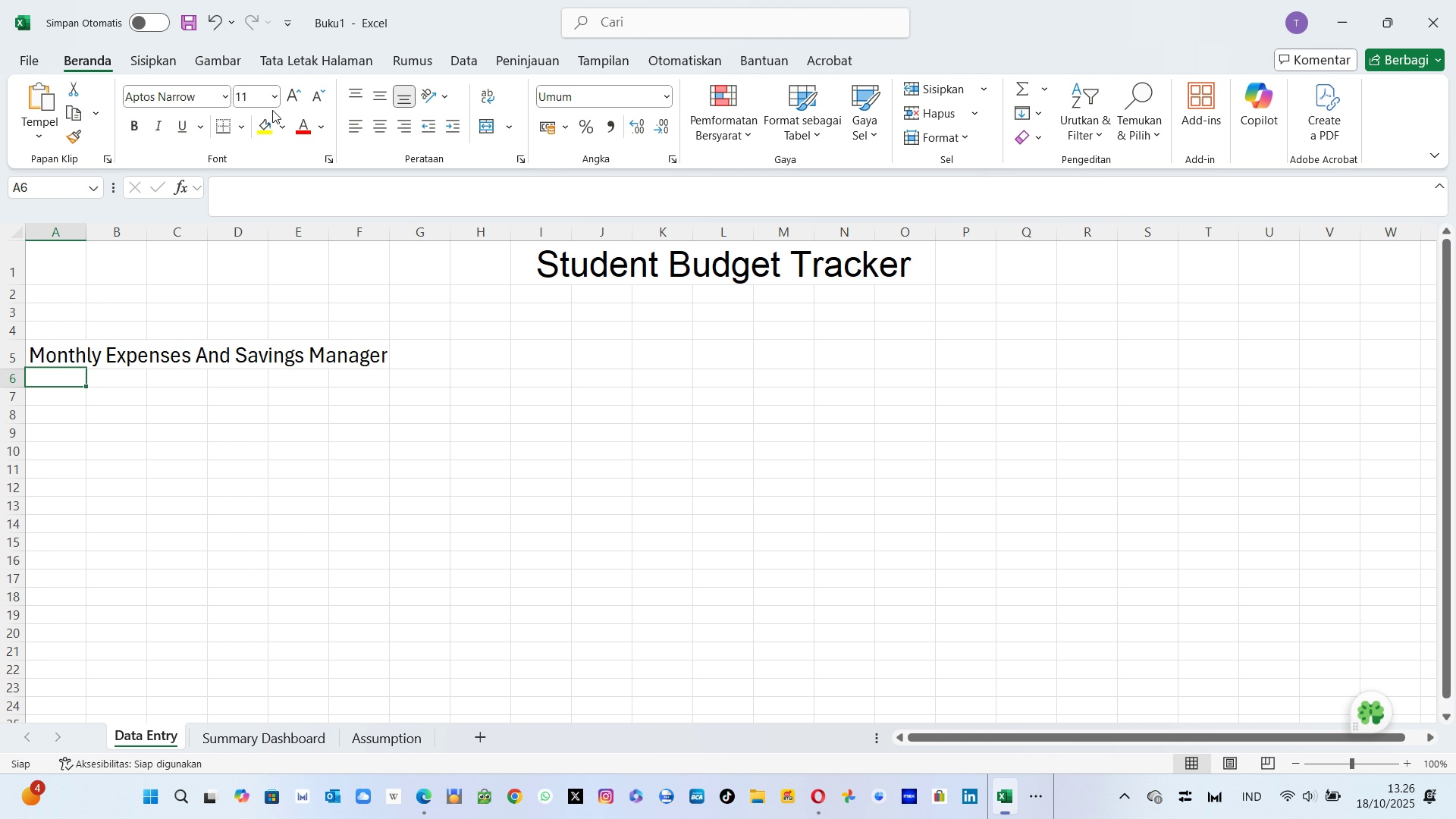 
key(ArrowDown)
 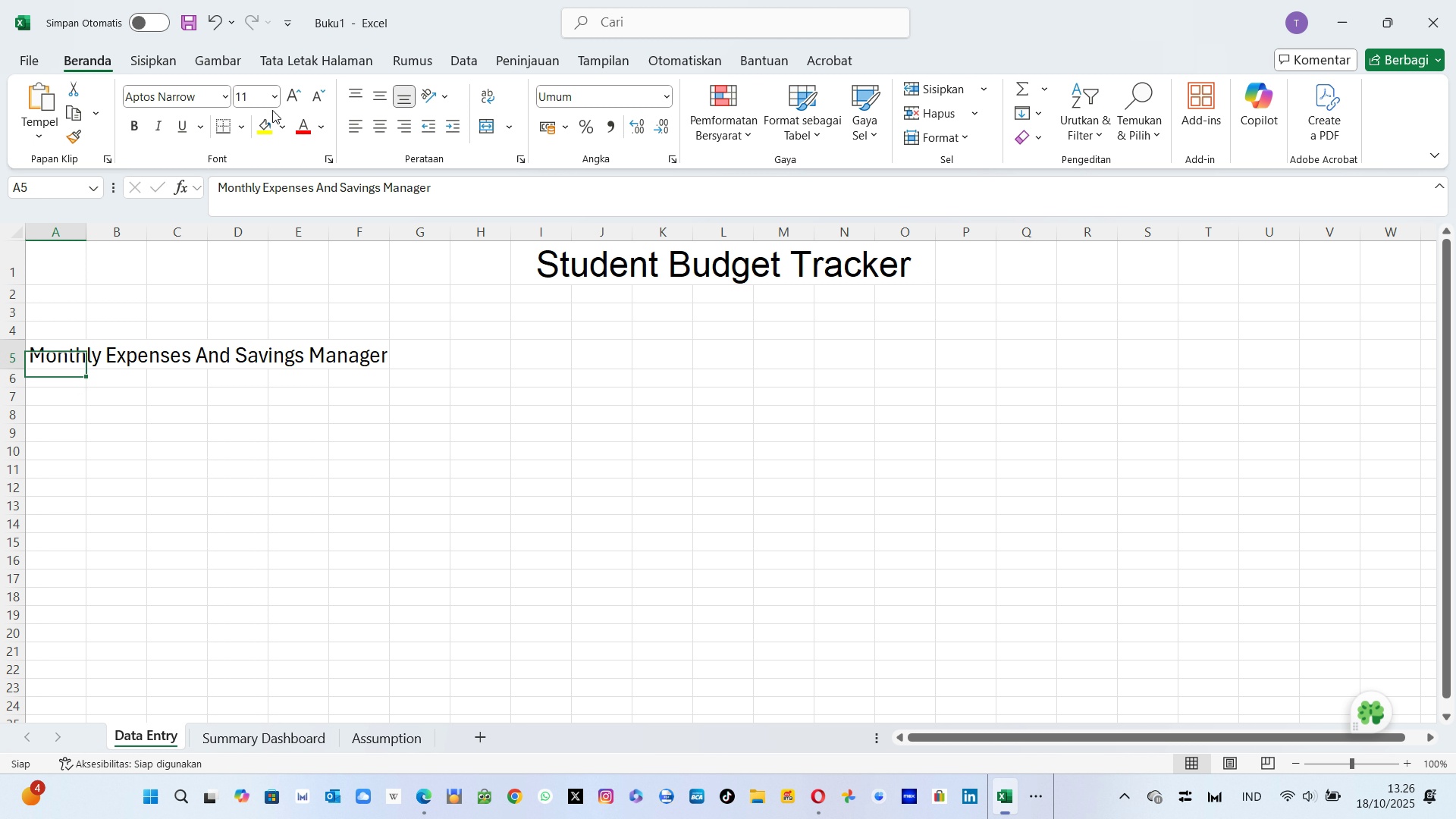 
key(ArrowUp)
 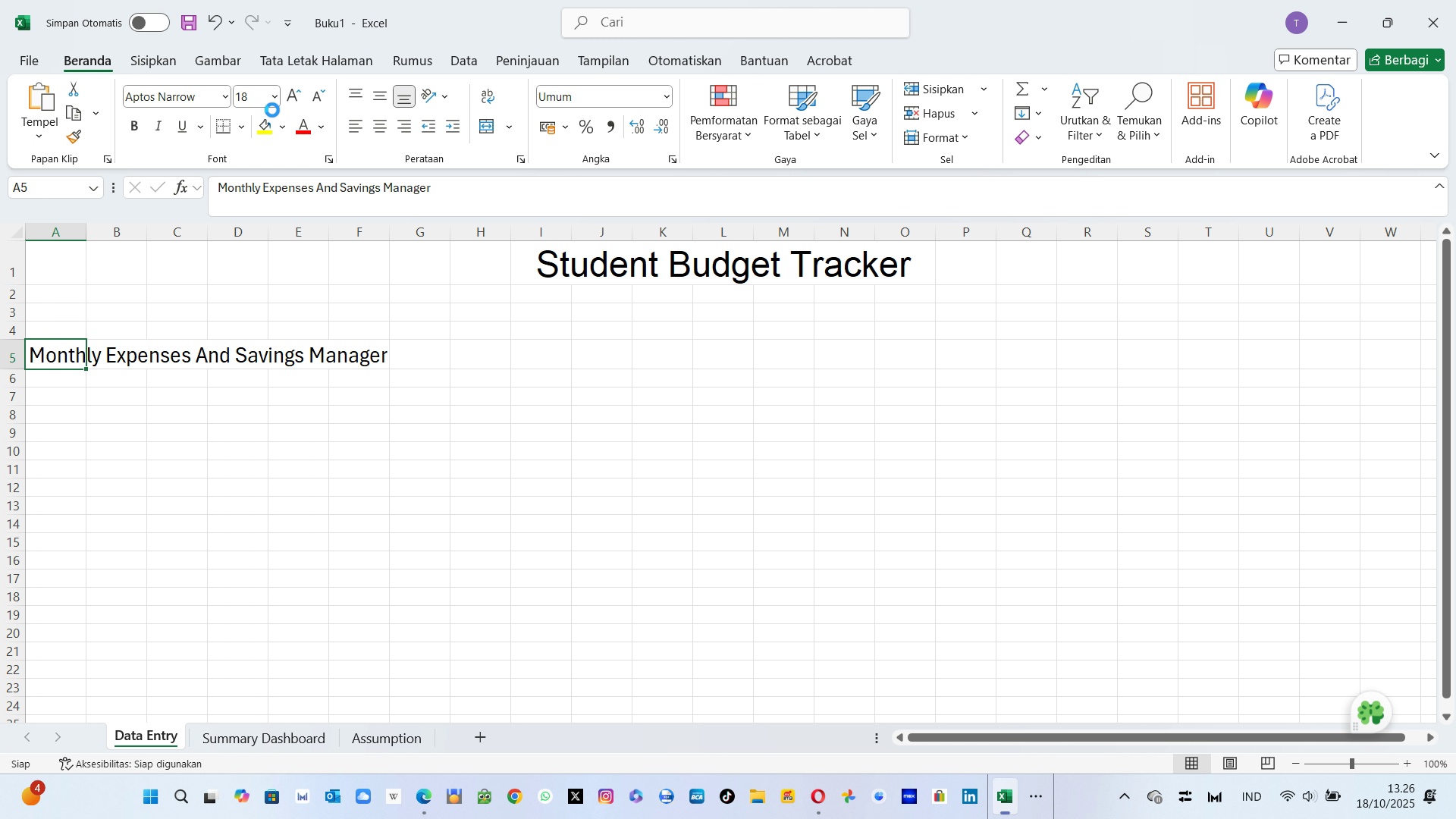 
key(Control+ControlLeft)
 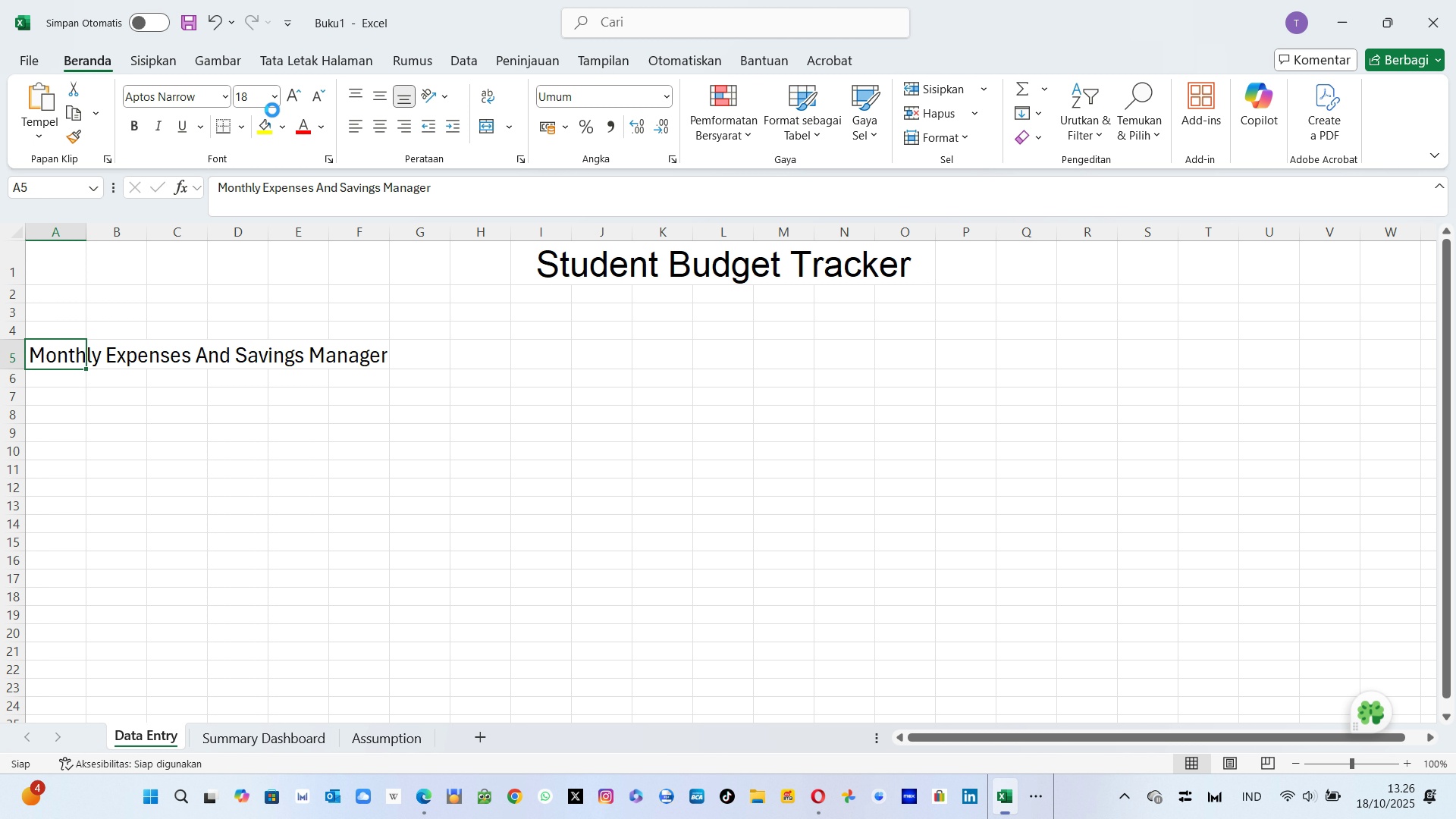 
key(Control+ControlLeft)
 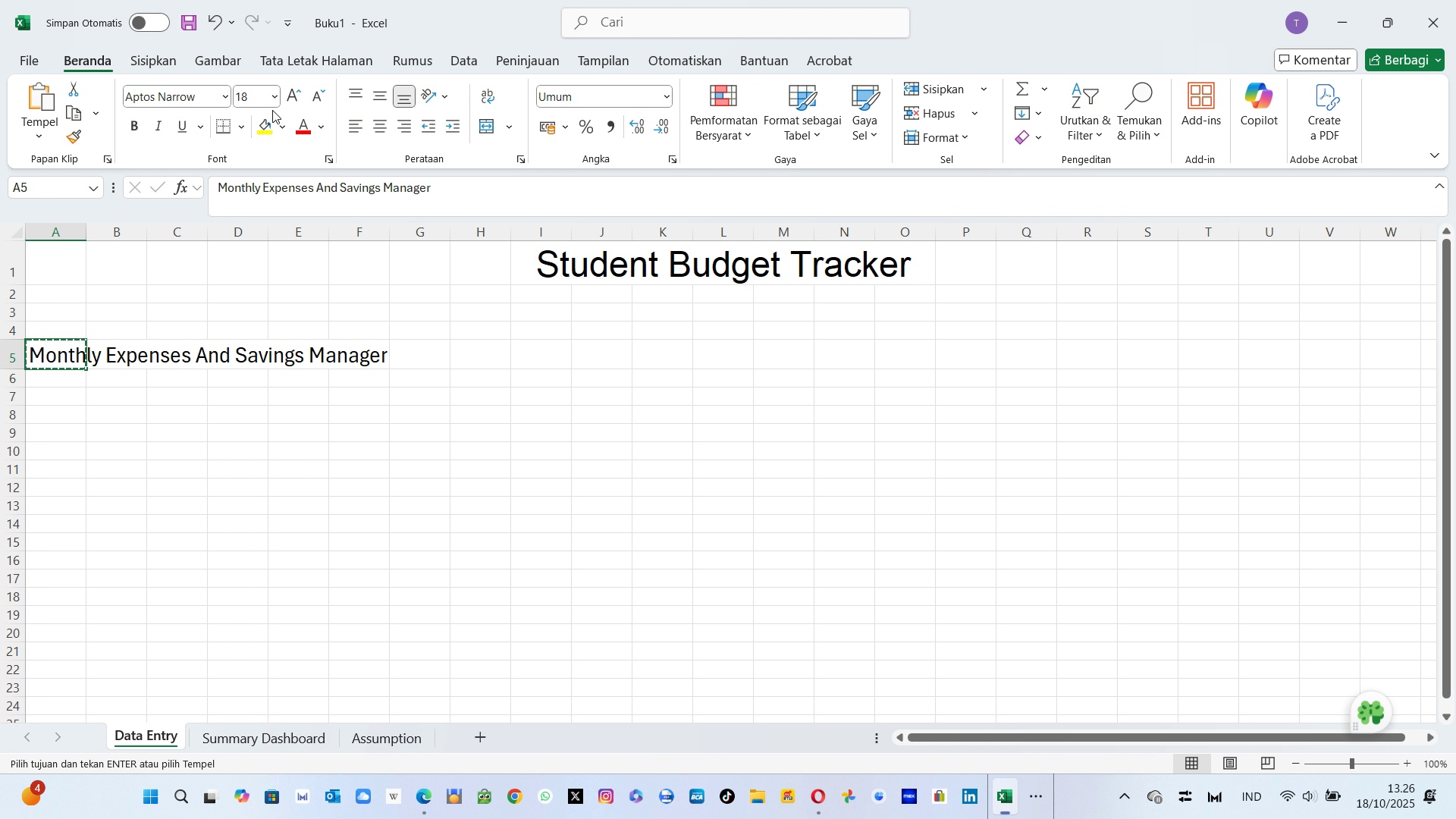 
key(Control+X)
 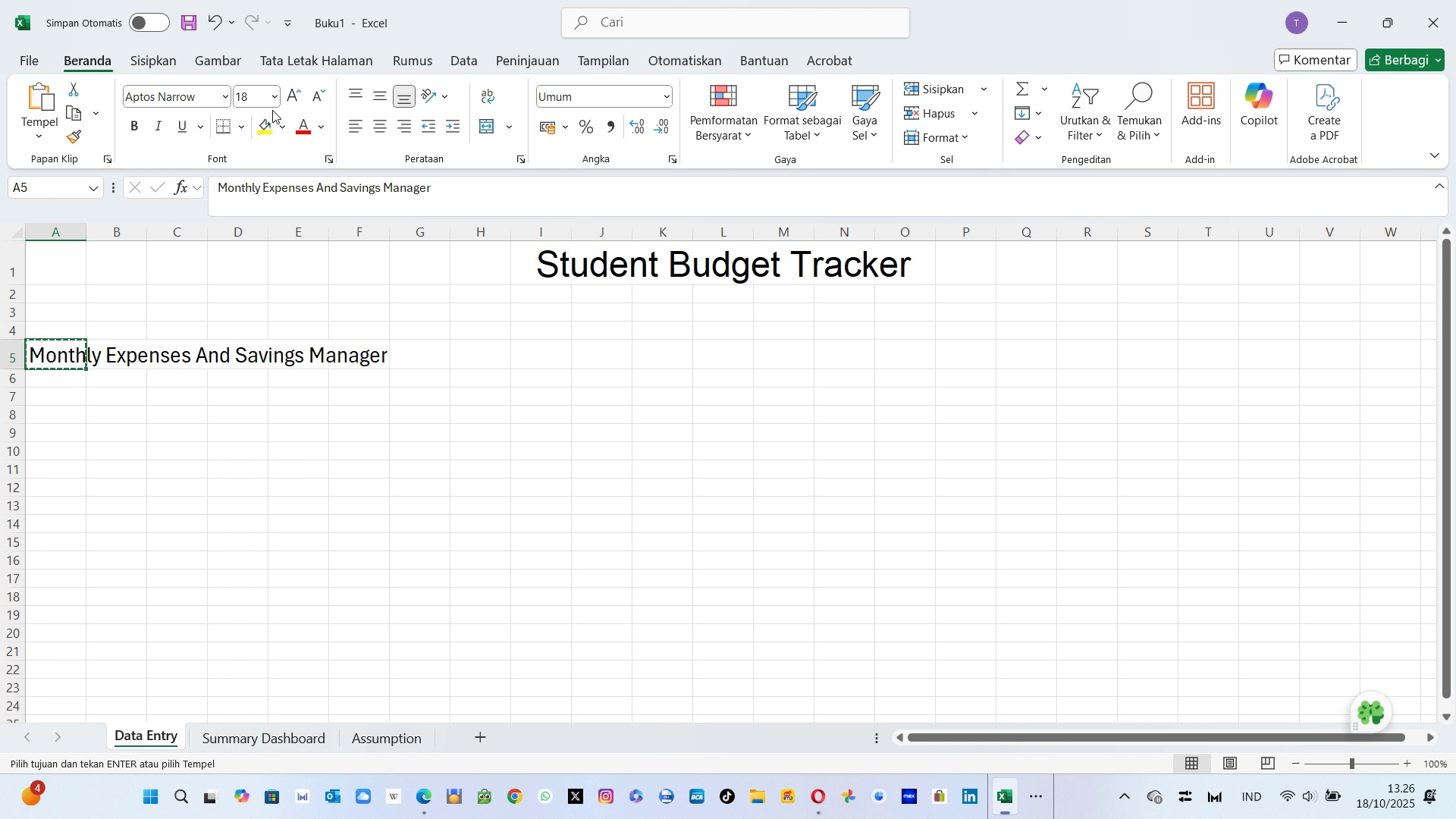 
hold_key(key=ArrowRight, duration=0.76)
 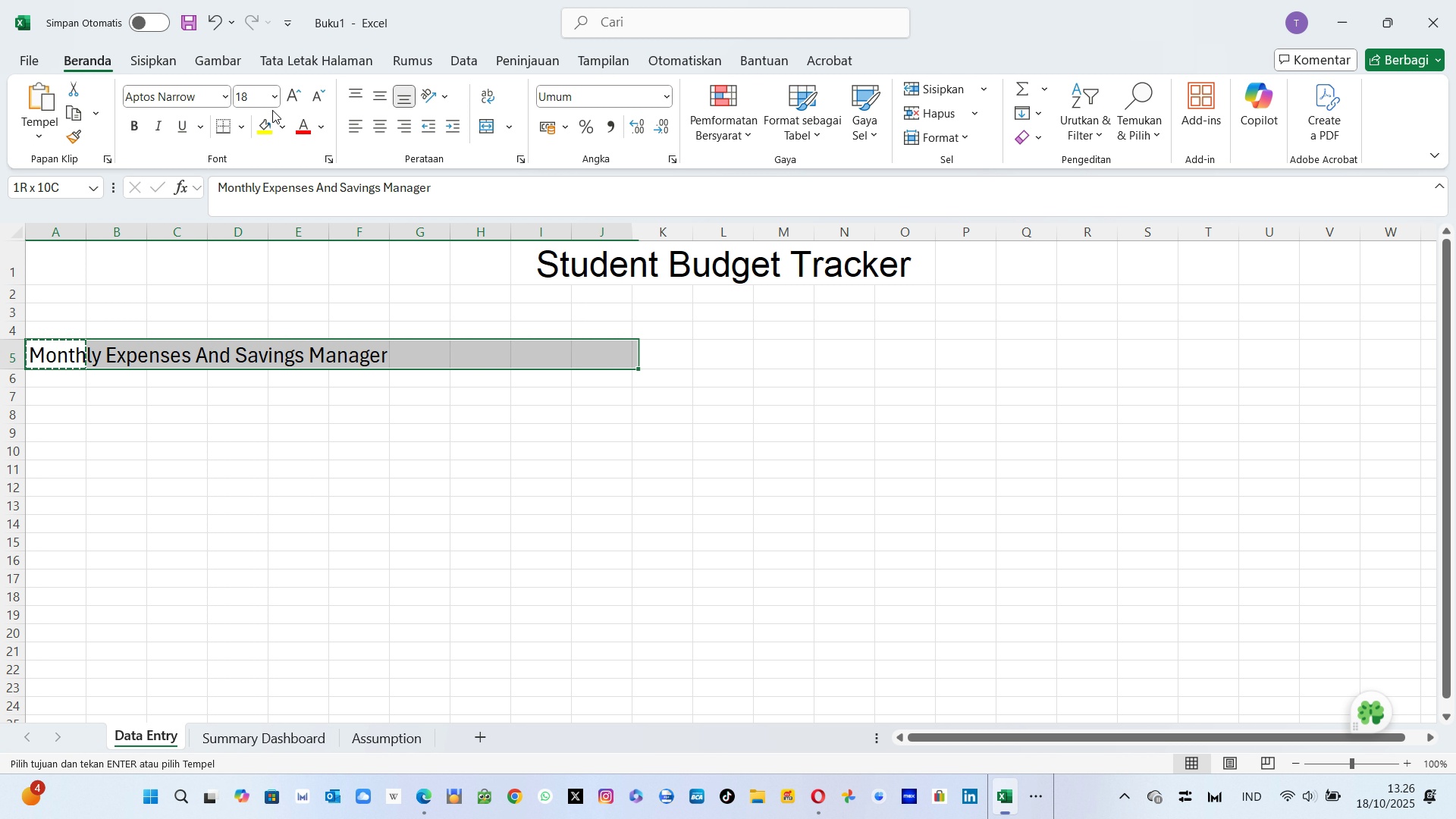 
hold_key(key=ArrowLeft, duration=0.71)
 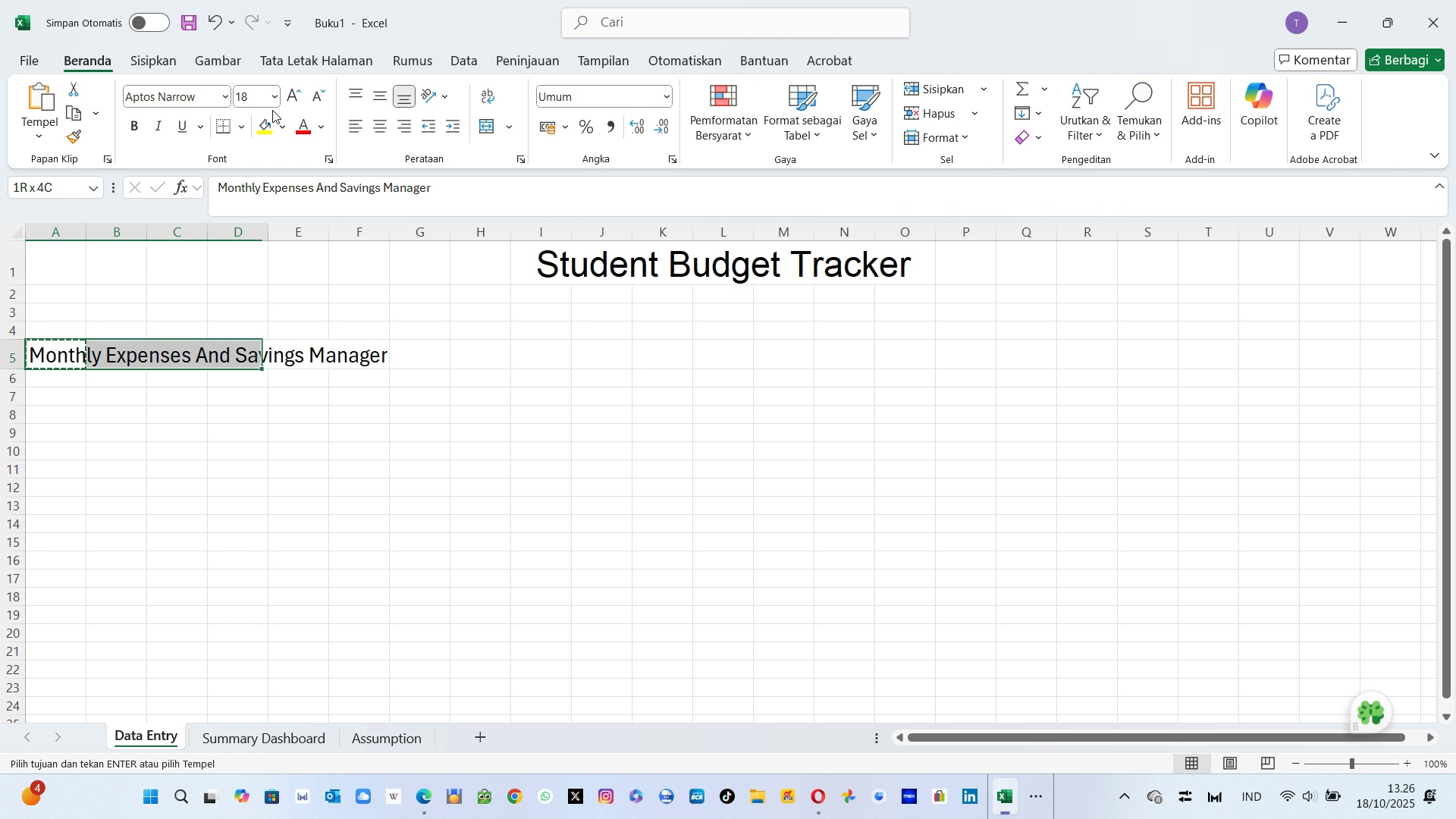 
key(Shift+ArrowRight)
 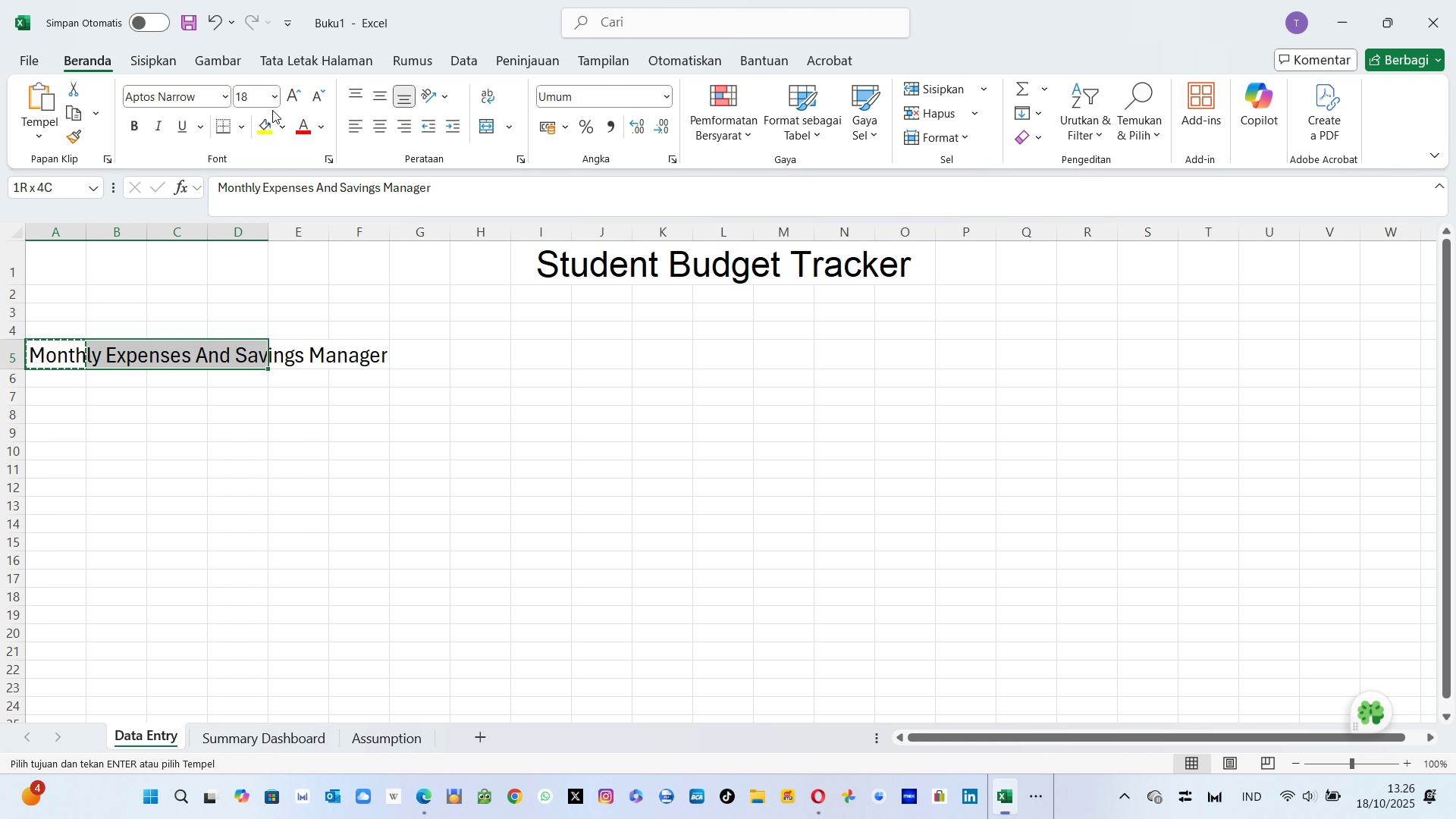 
key(Shift+ArrowRight)
 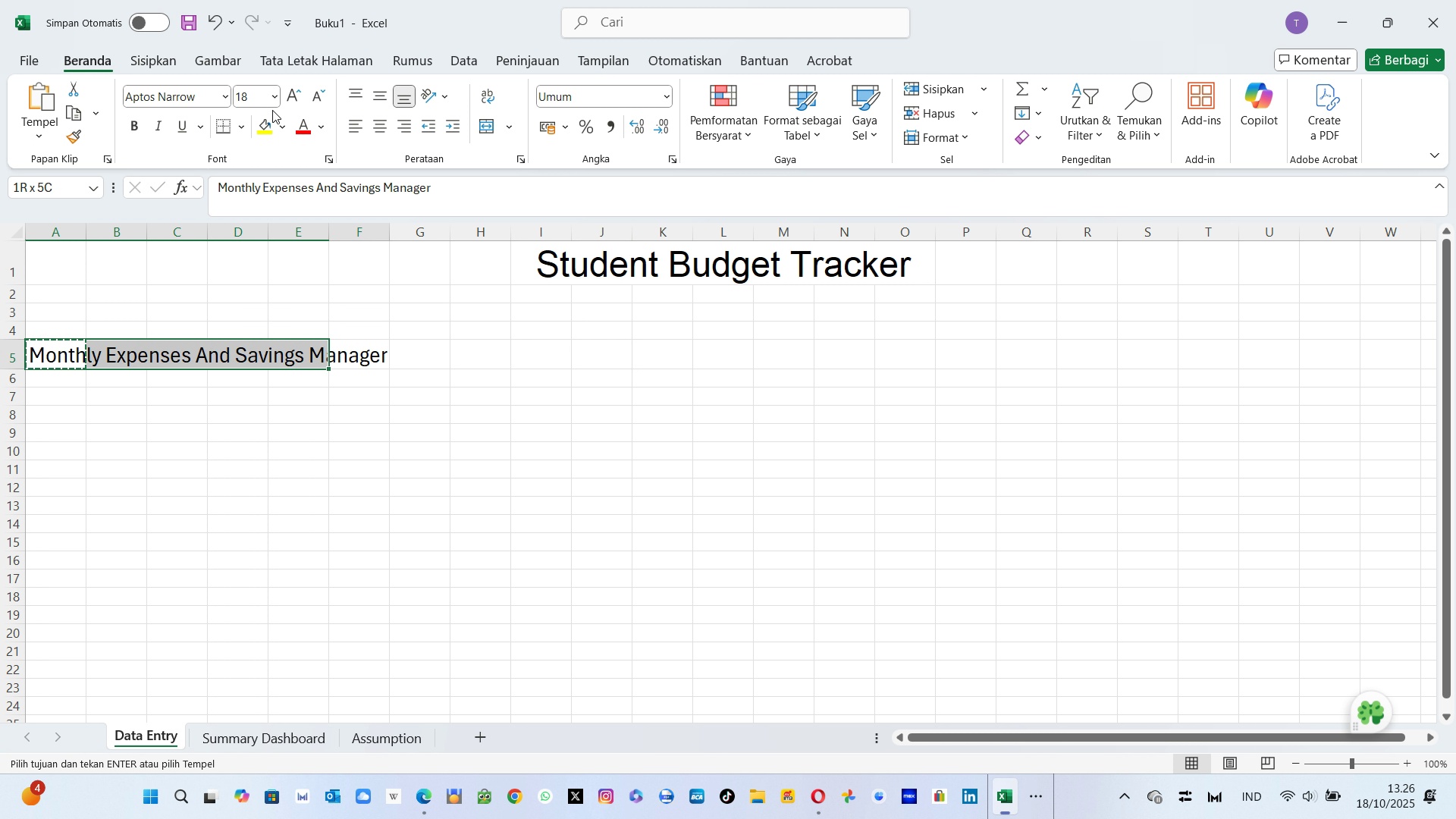 
key(Shift+ArrowRight)
 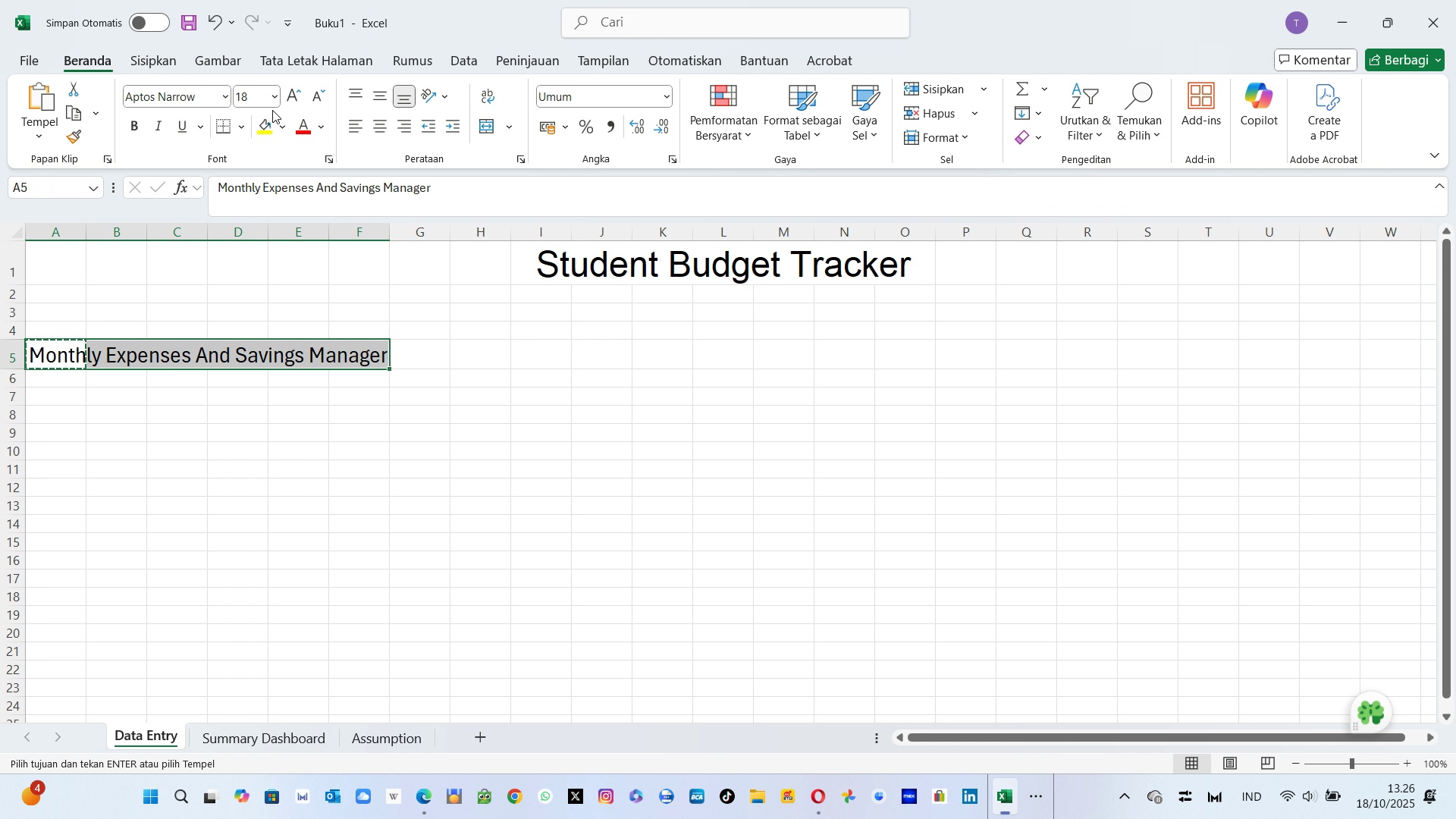 
key(Control+X)
 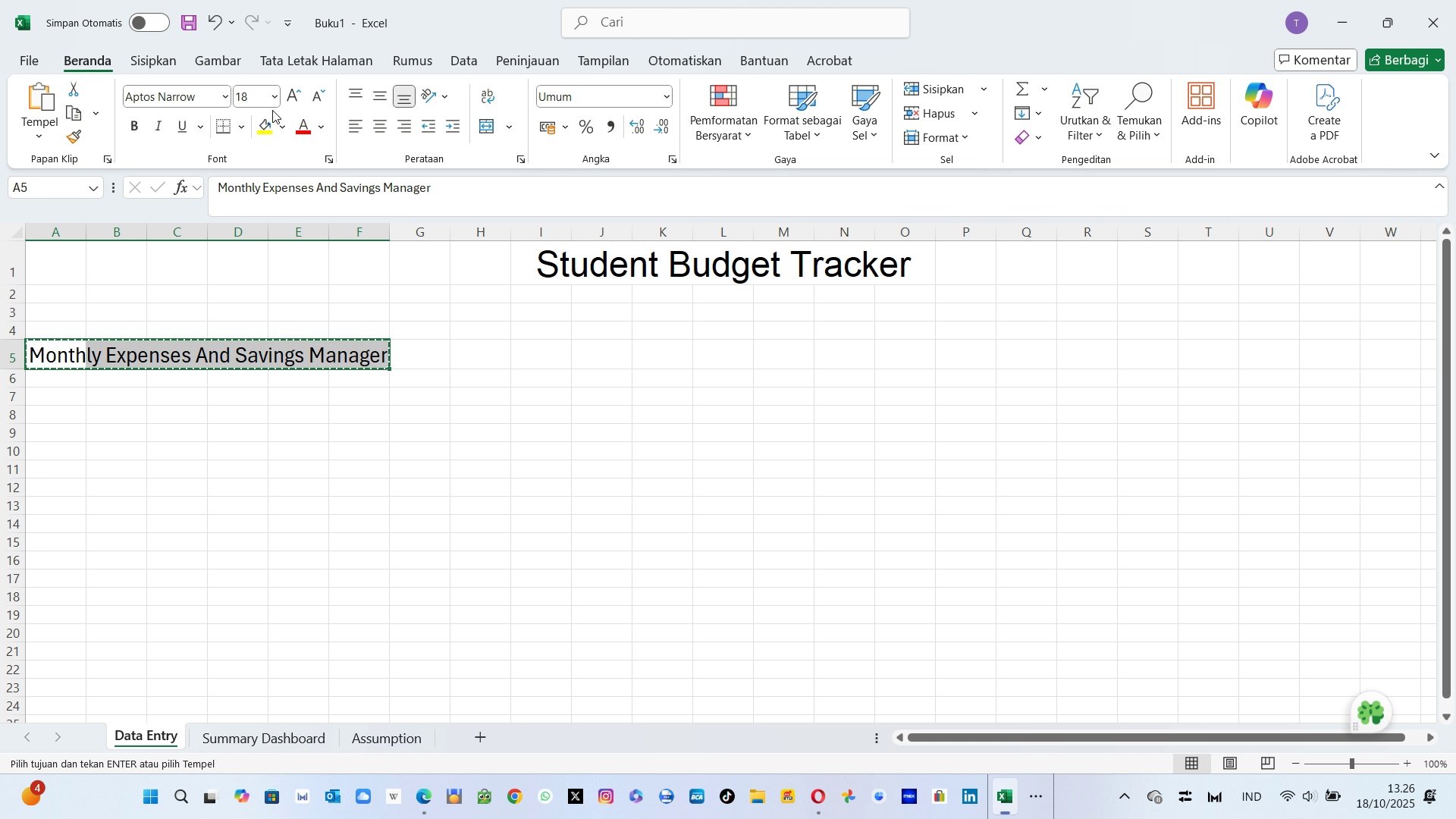 
key(Control+V)
 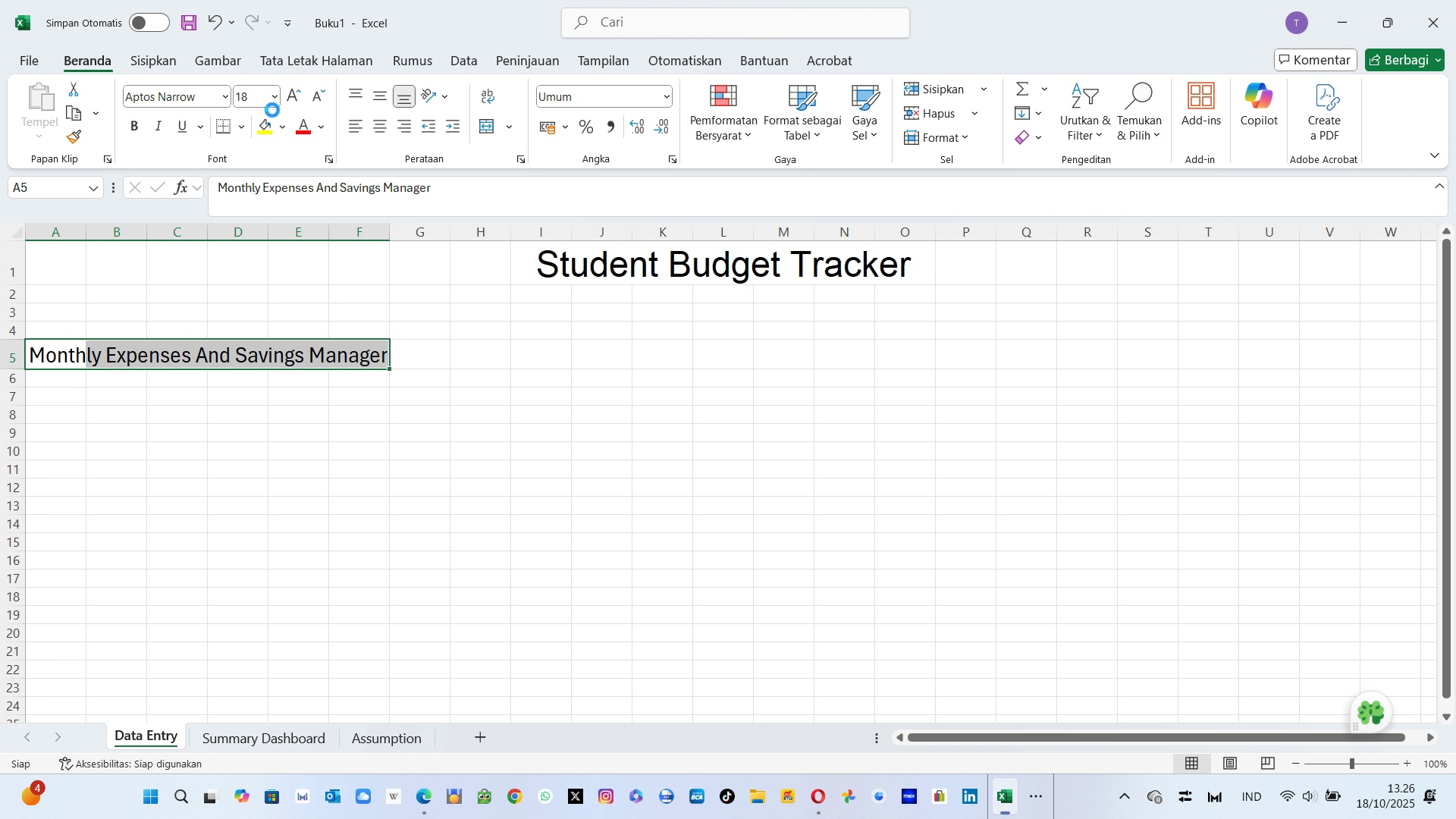 
key(Control+Z)
 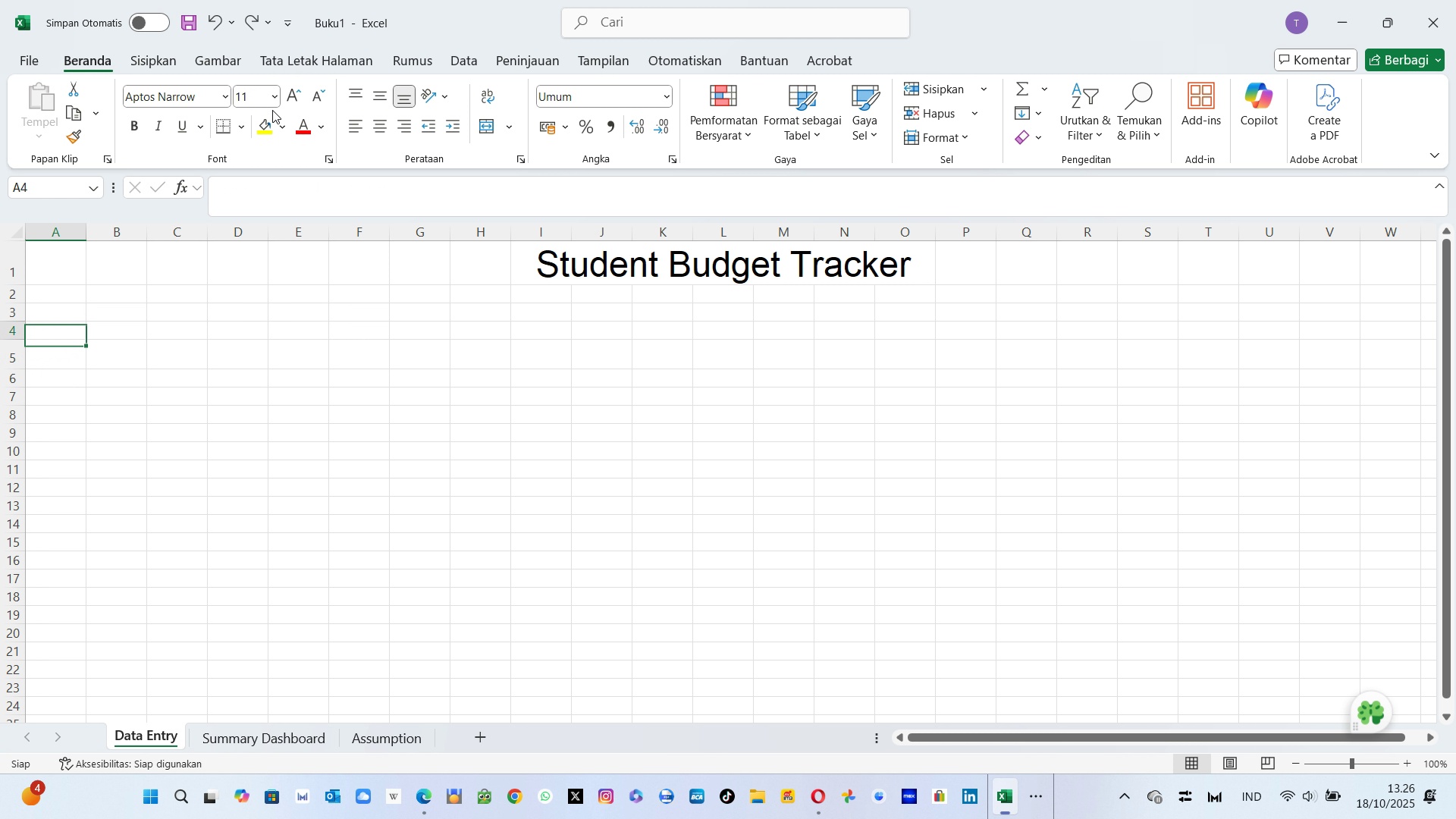 
key(ArrowUp)
 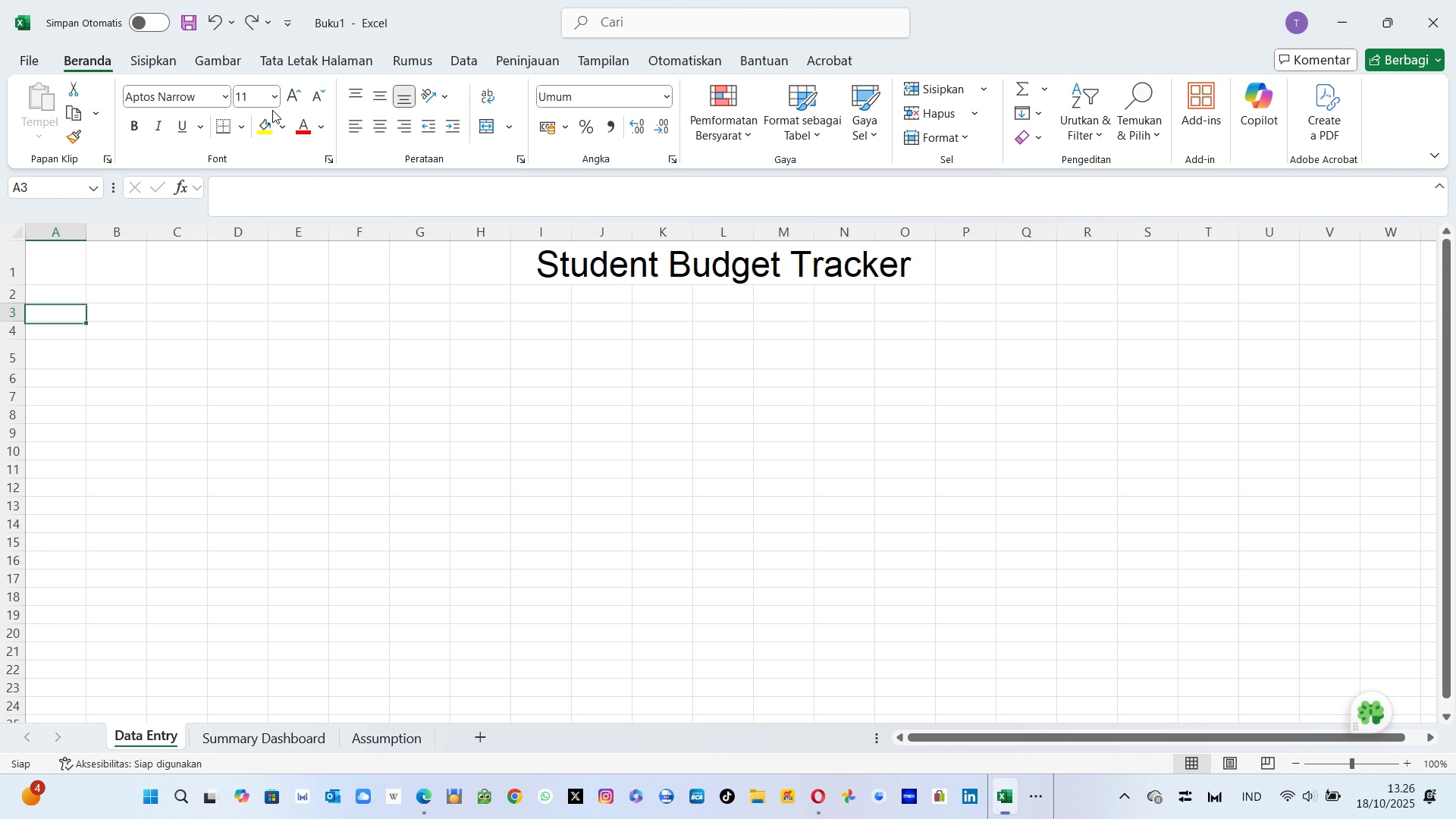 
key(ArrowUp)
 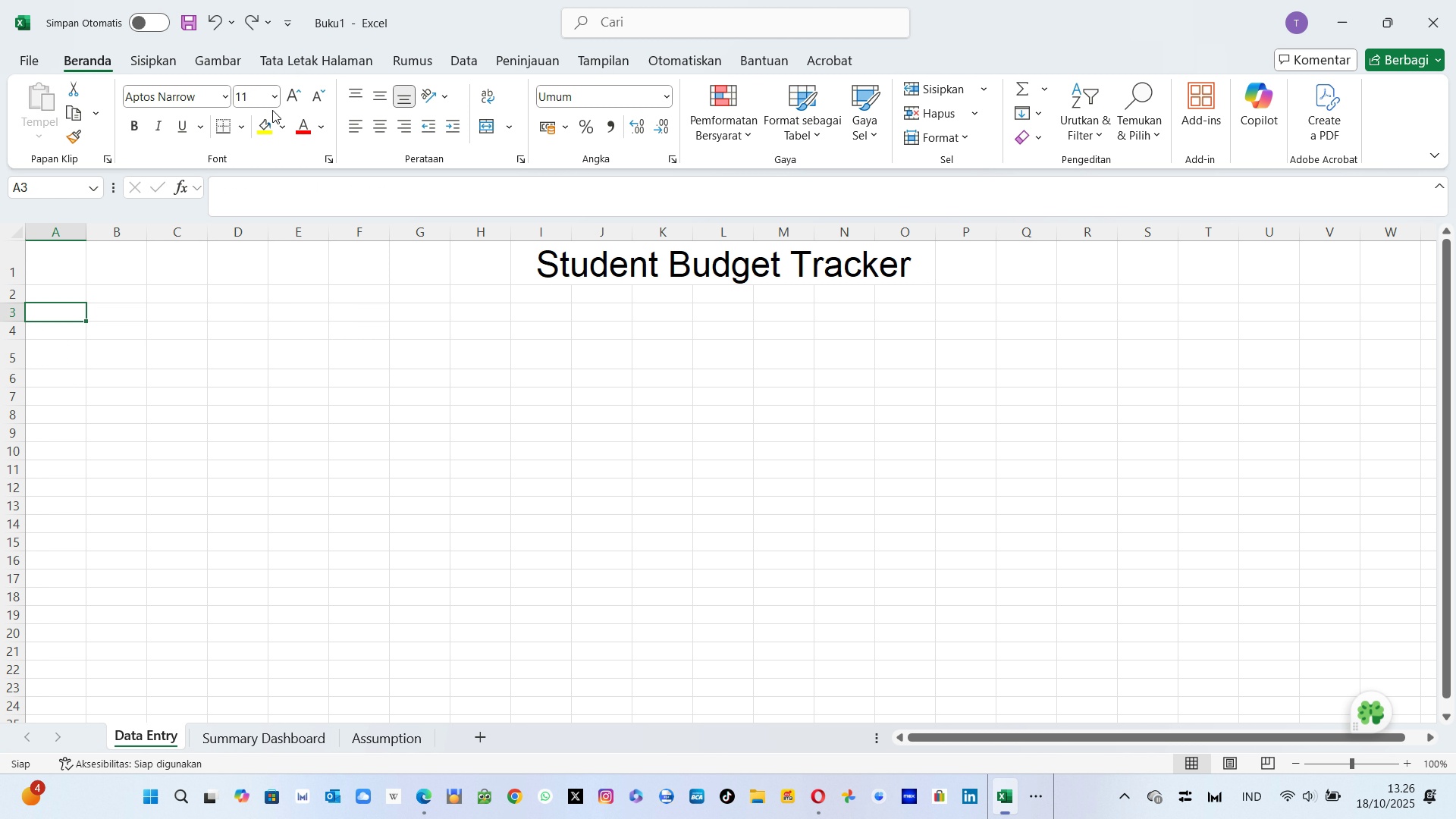 
key(ArrowDown)
 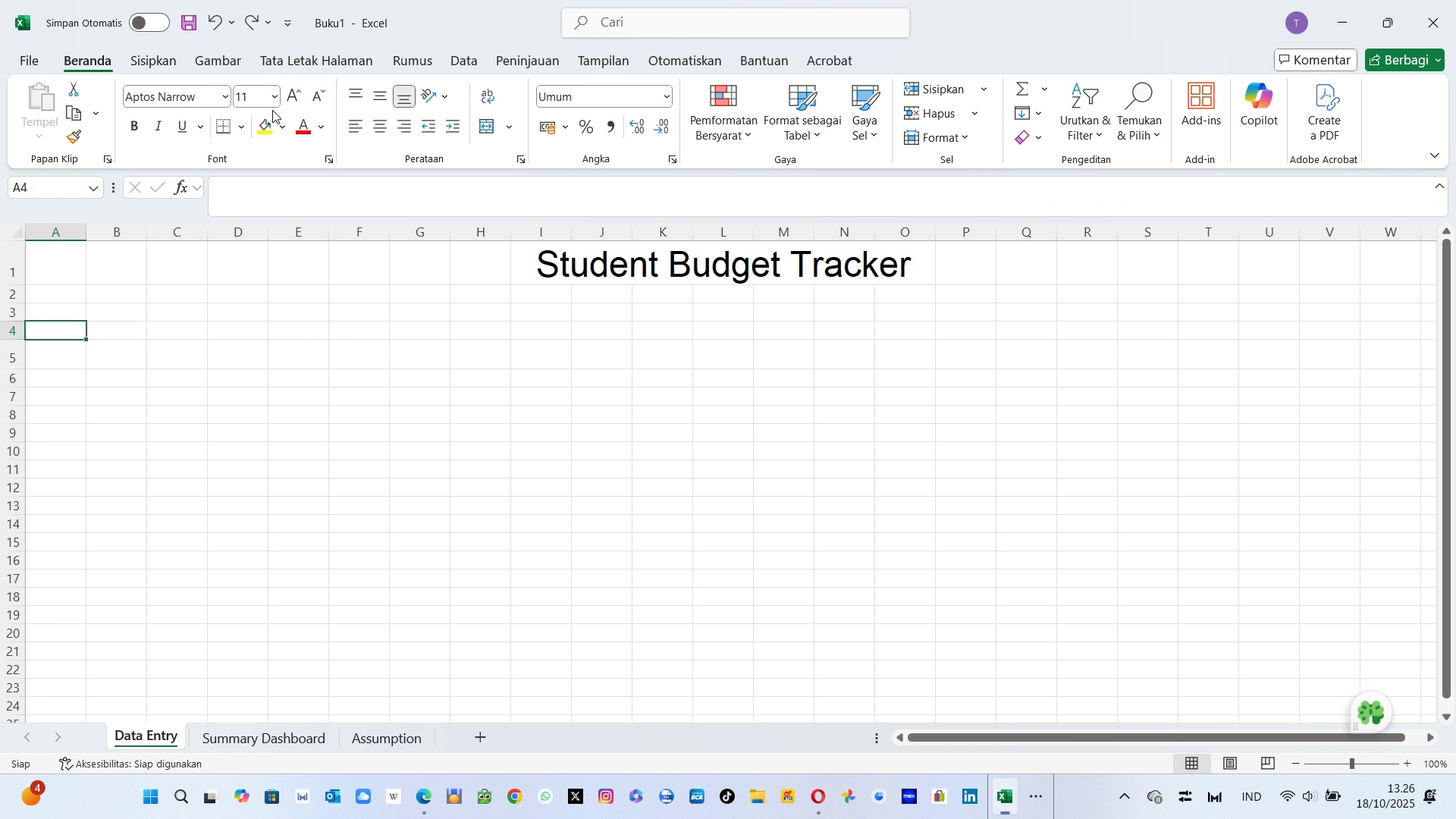 
key(ArrowDown)
 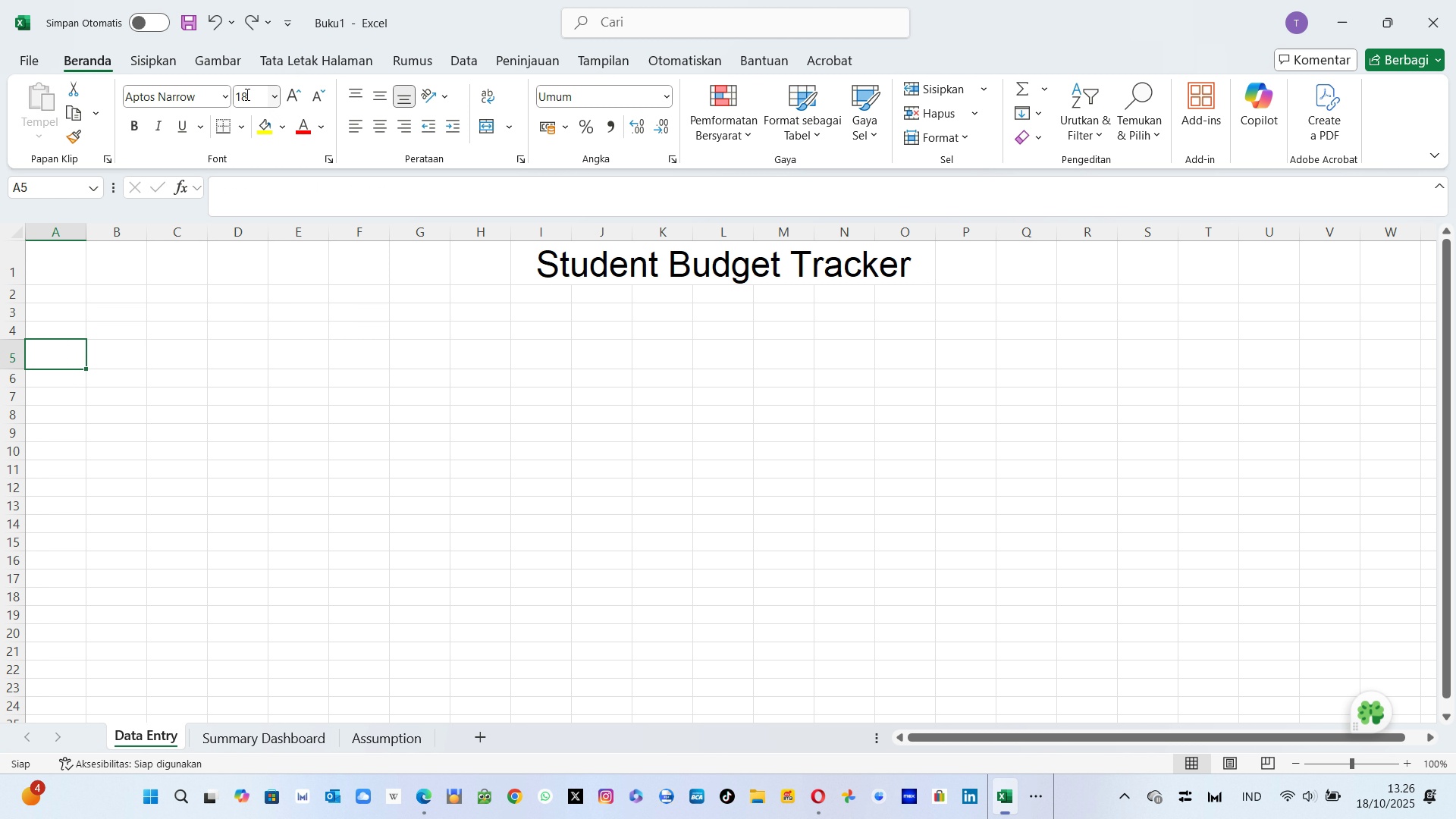 
left_click([246, 94])
 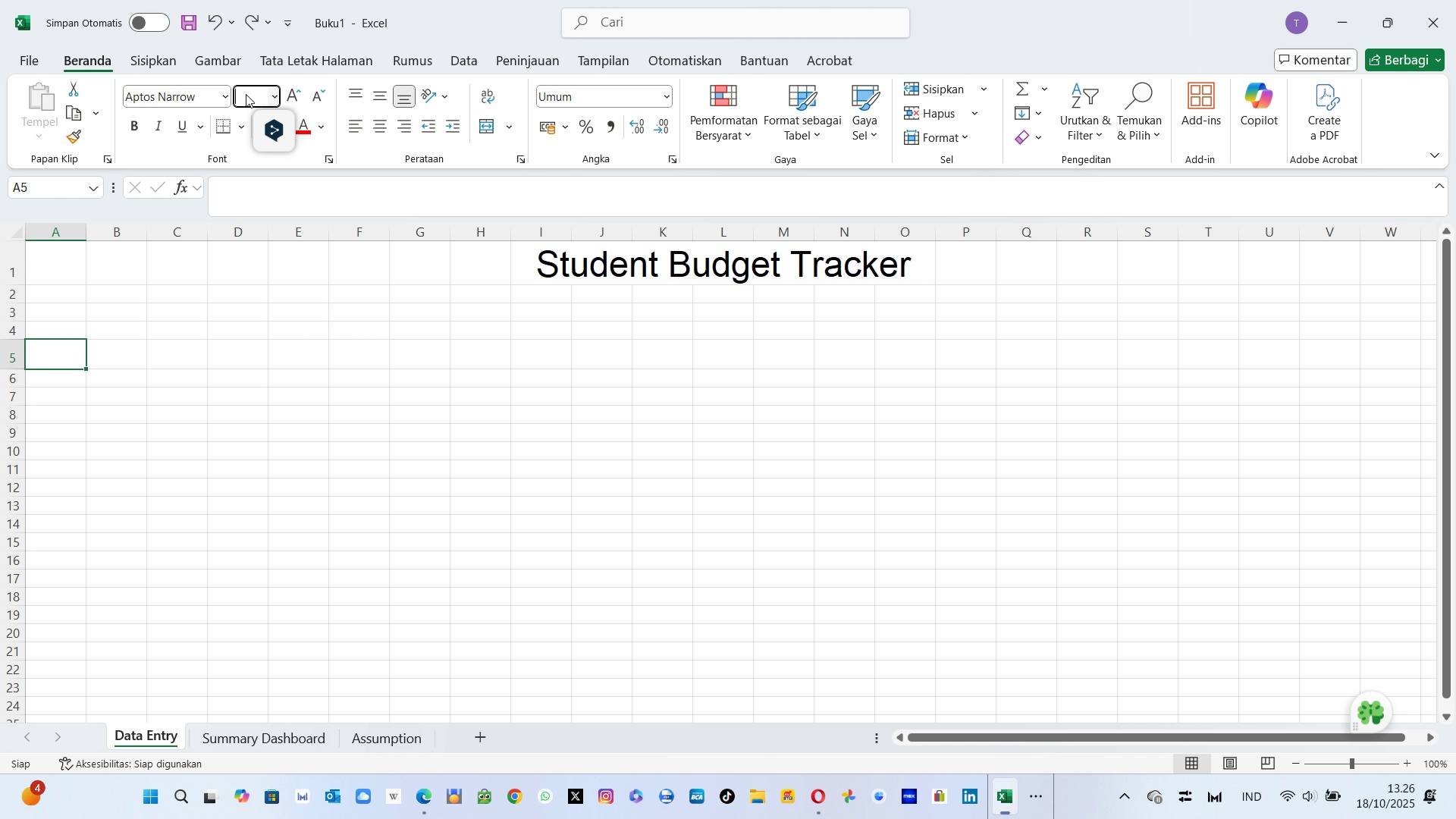 
key(Backspace)
type(11)
 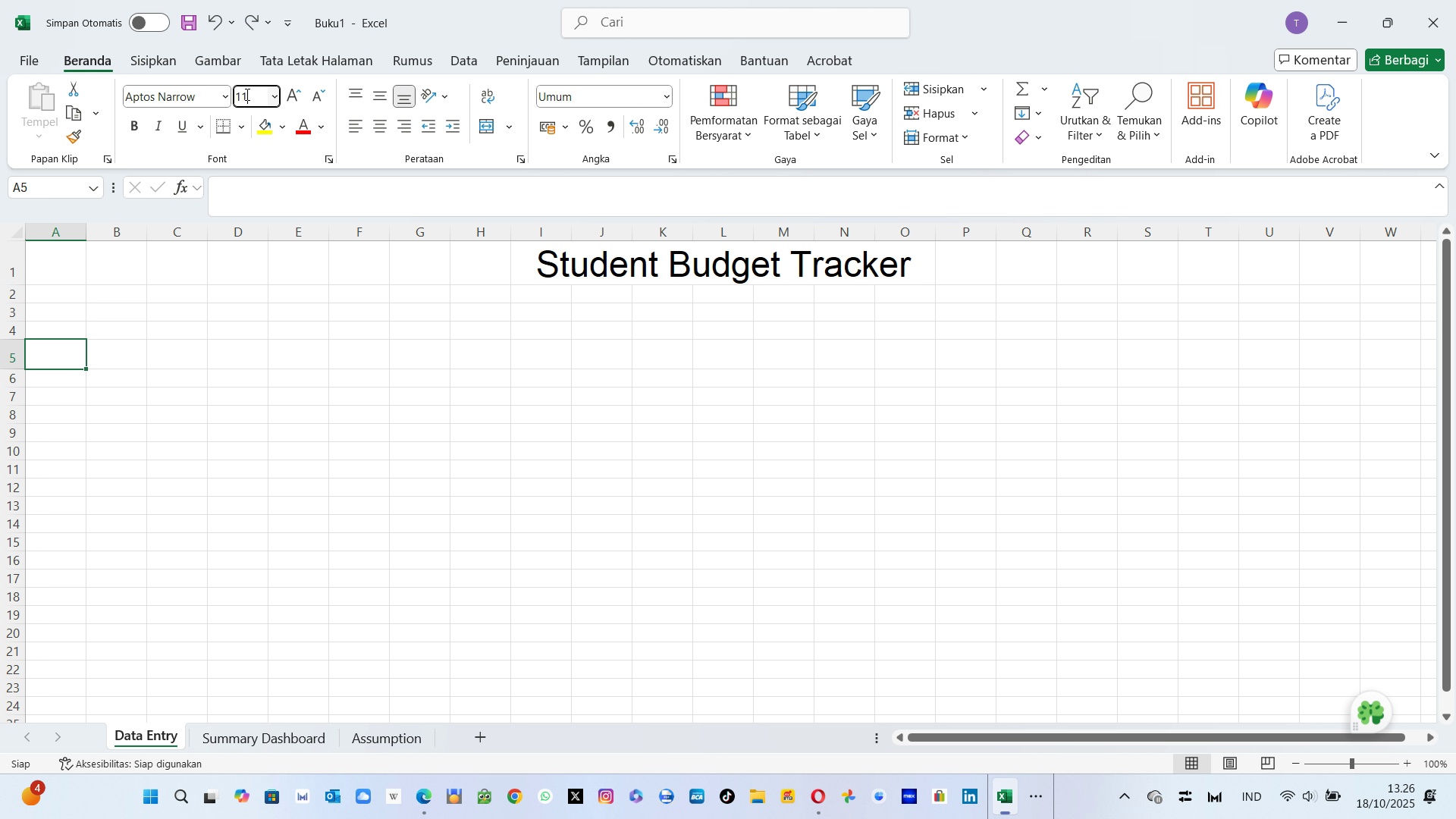 
key(Enter)
 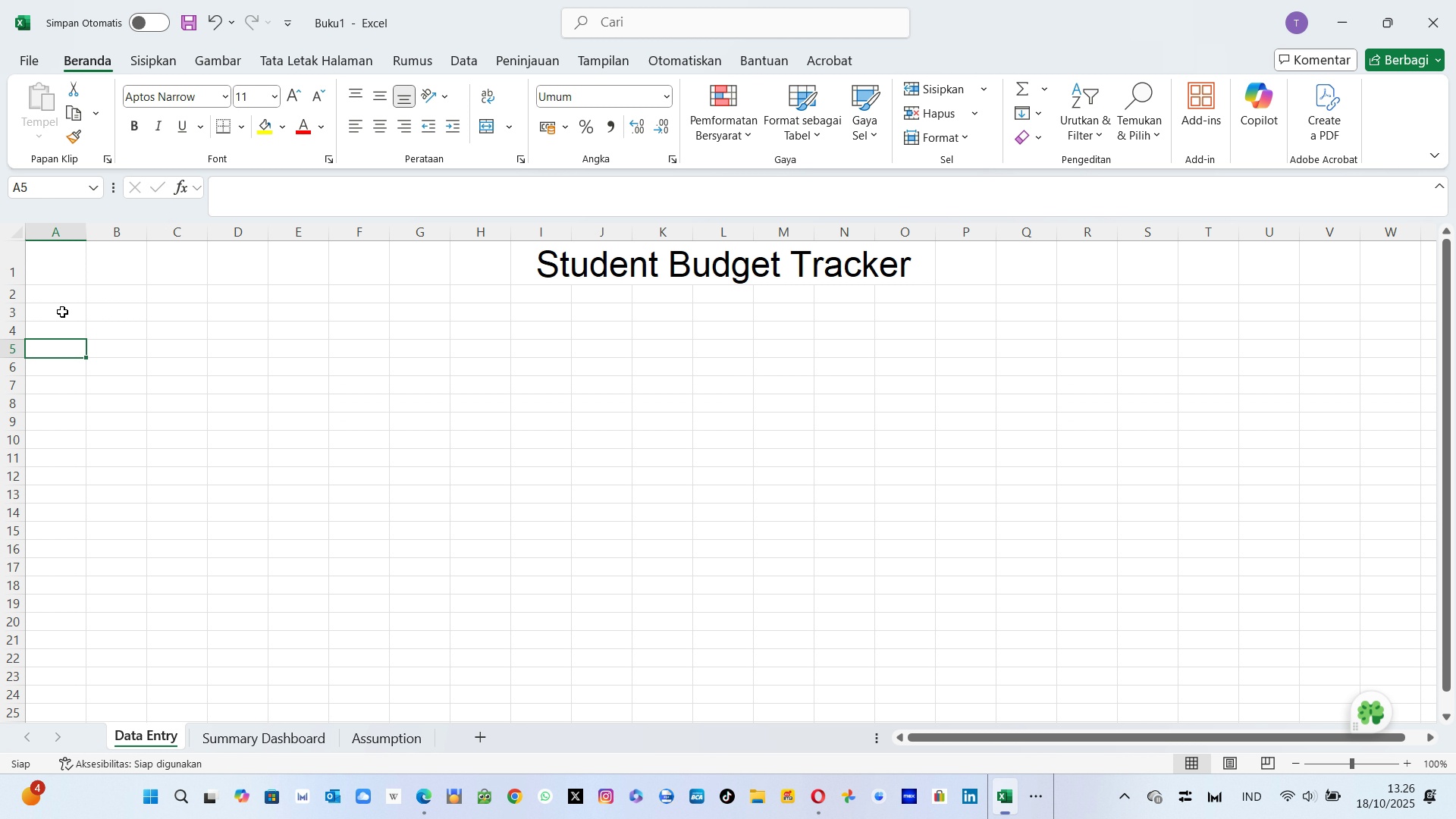 
left_click([62, 313])
 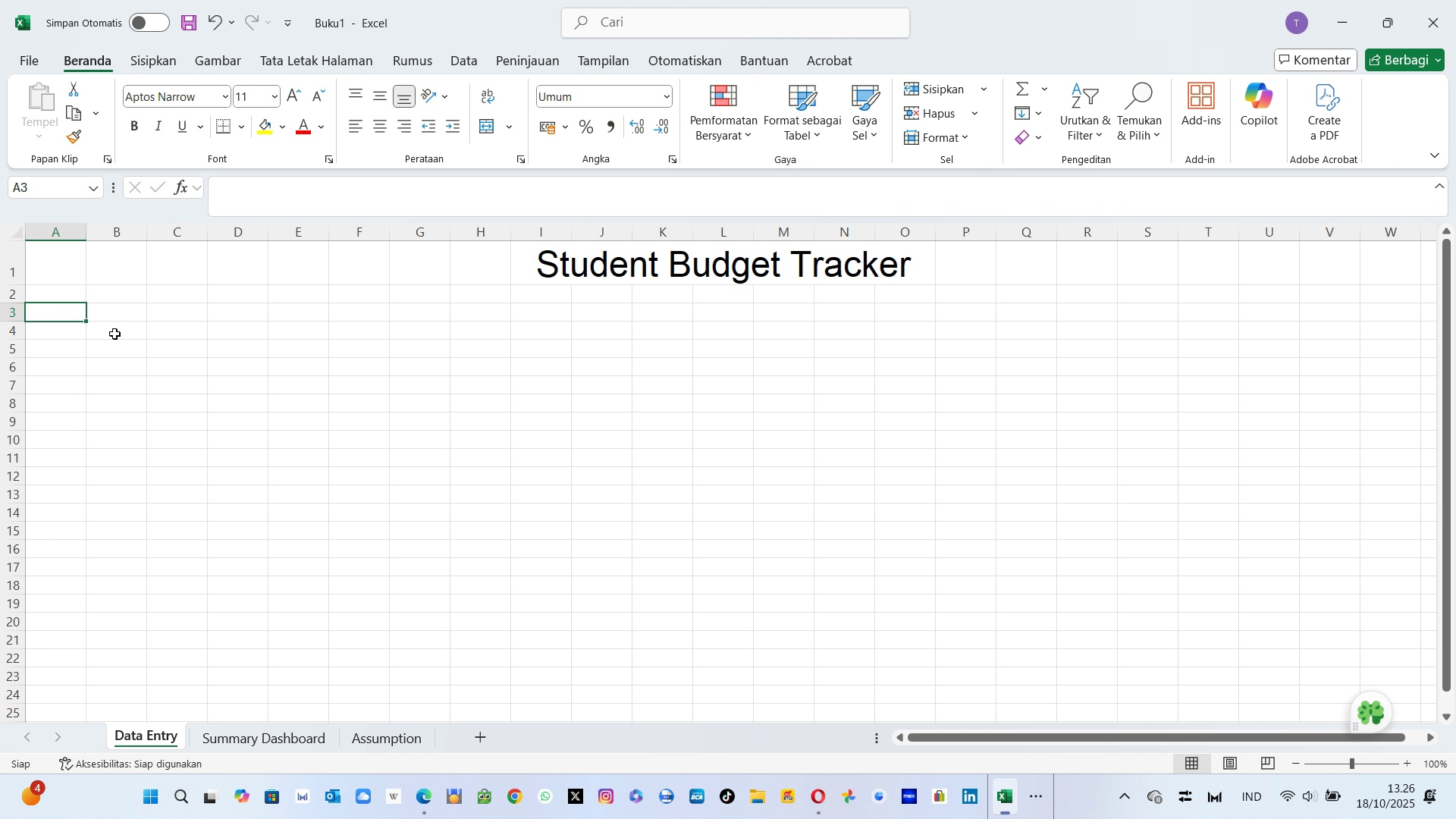 
key(Control+V)
 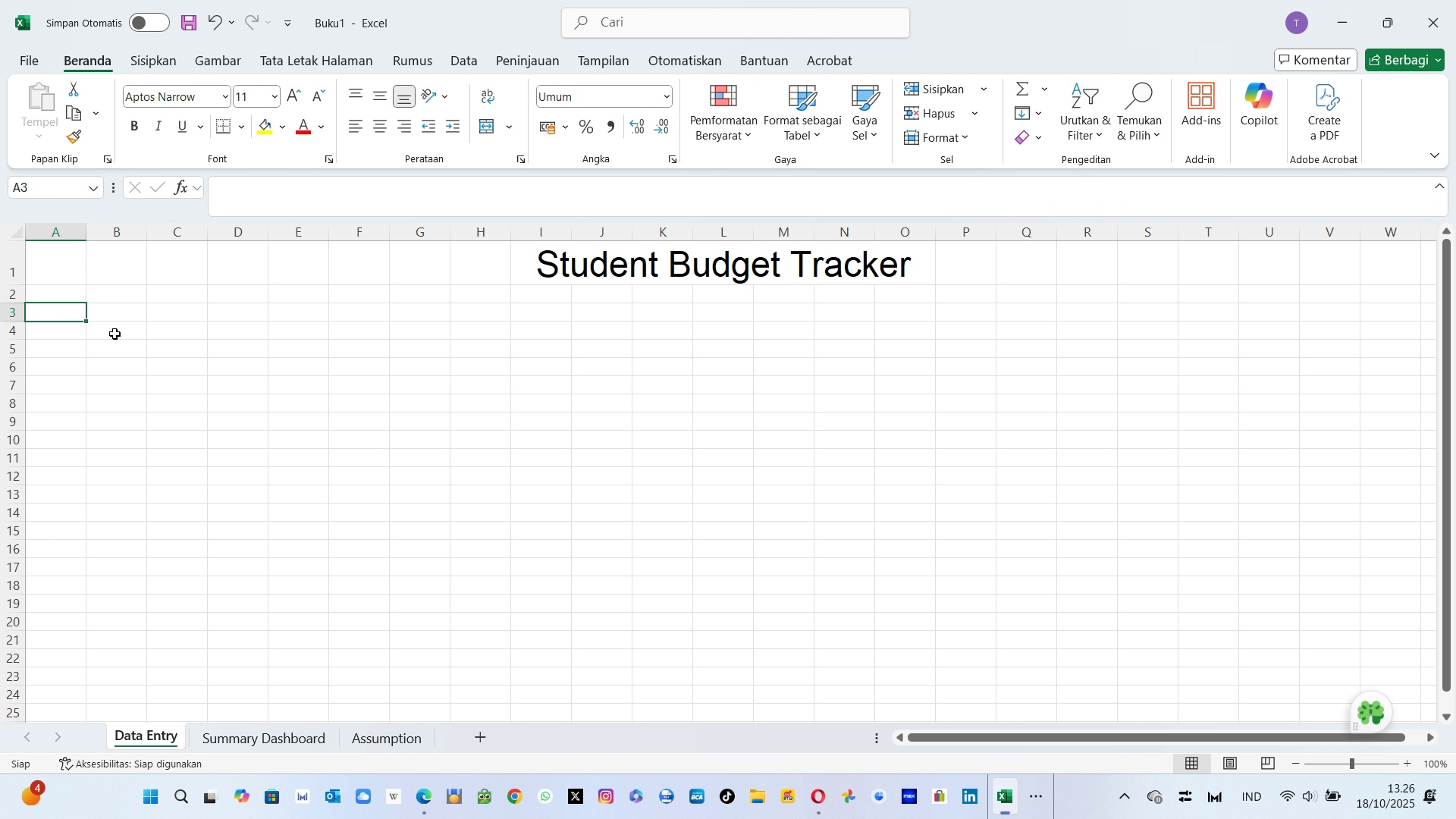 
key(Control+V)
 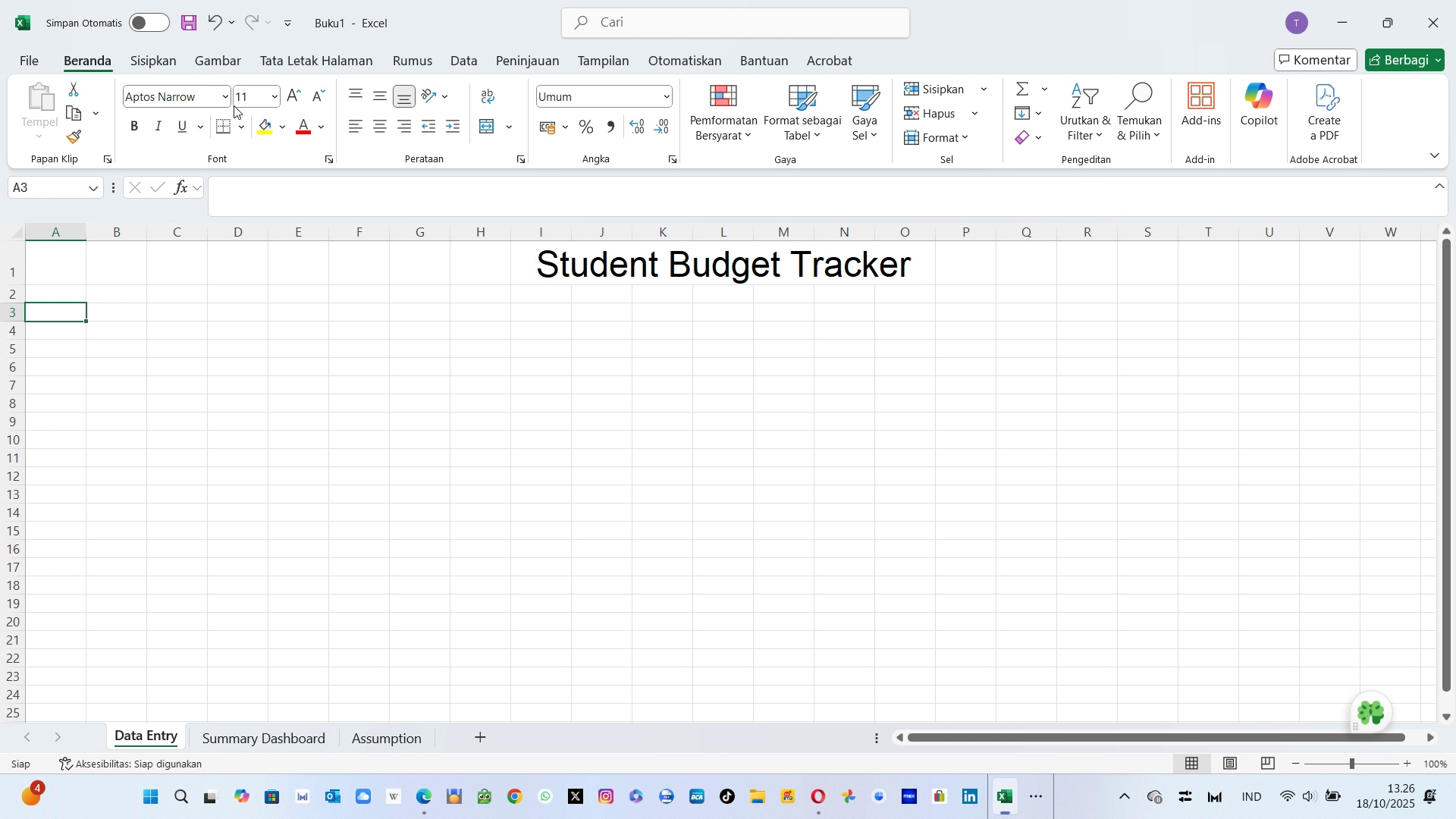 
left_click([255, 97])
 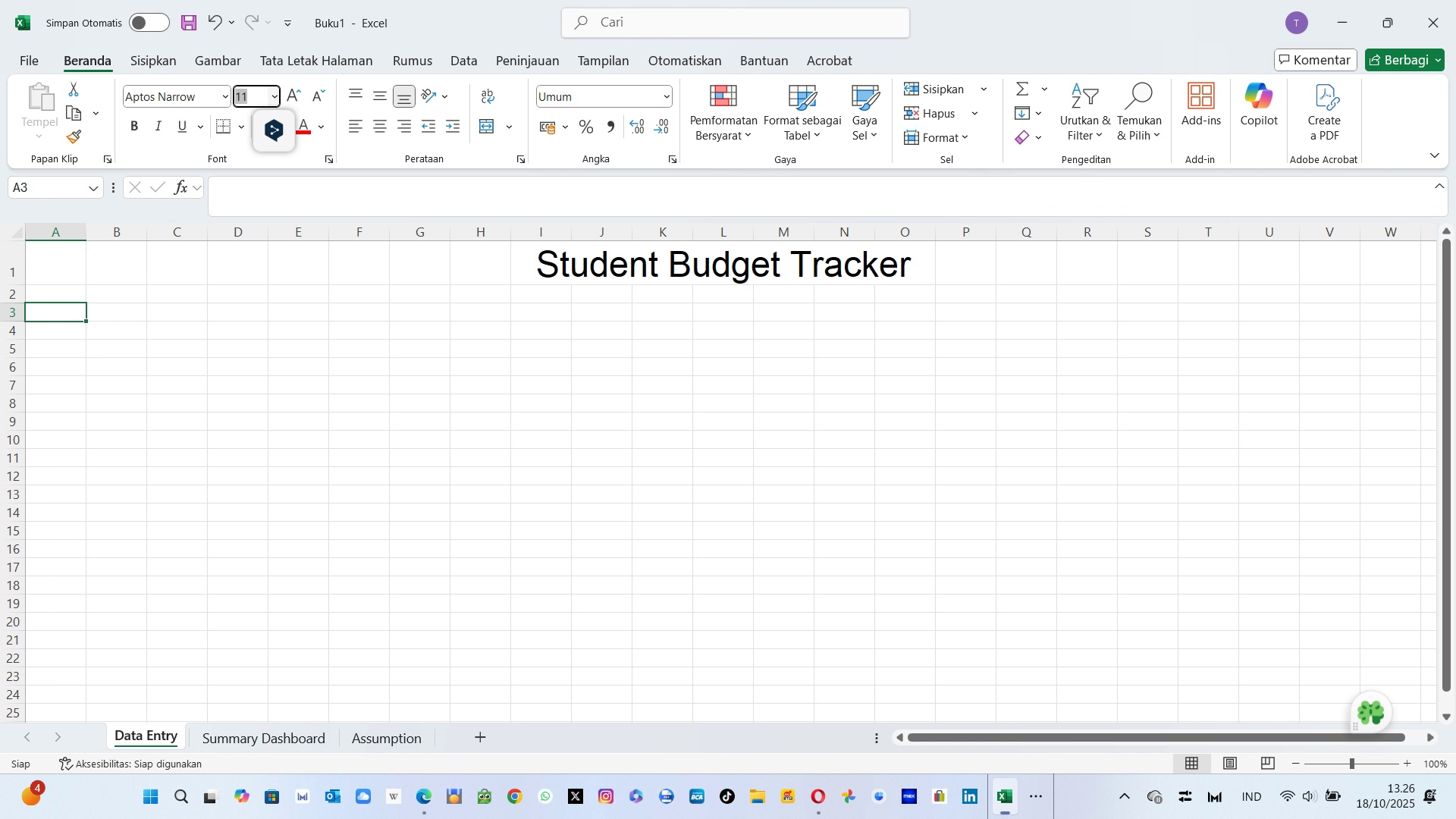 
type(18)
 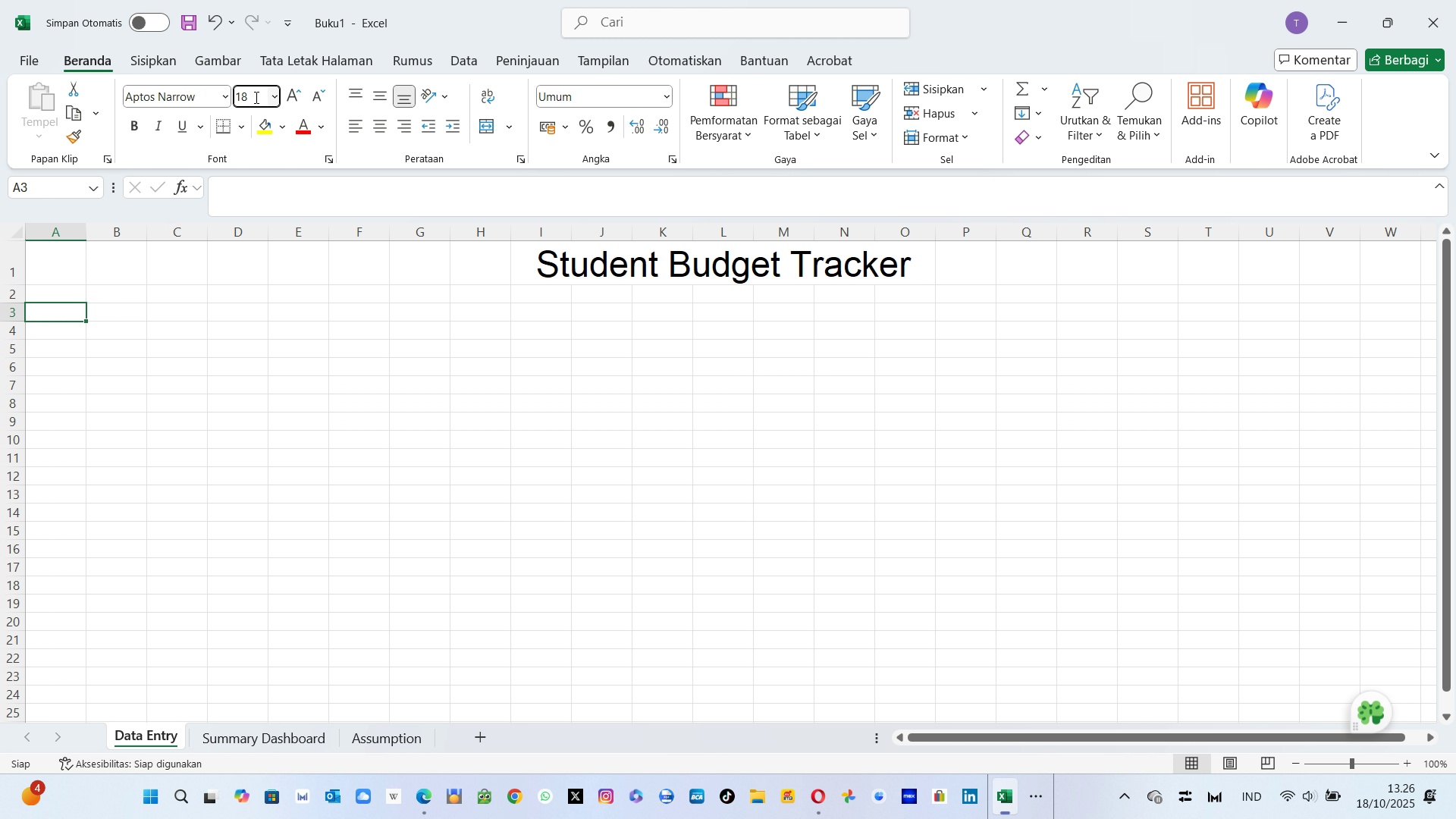 
key(Enter)
 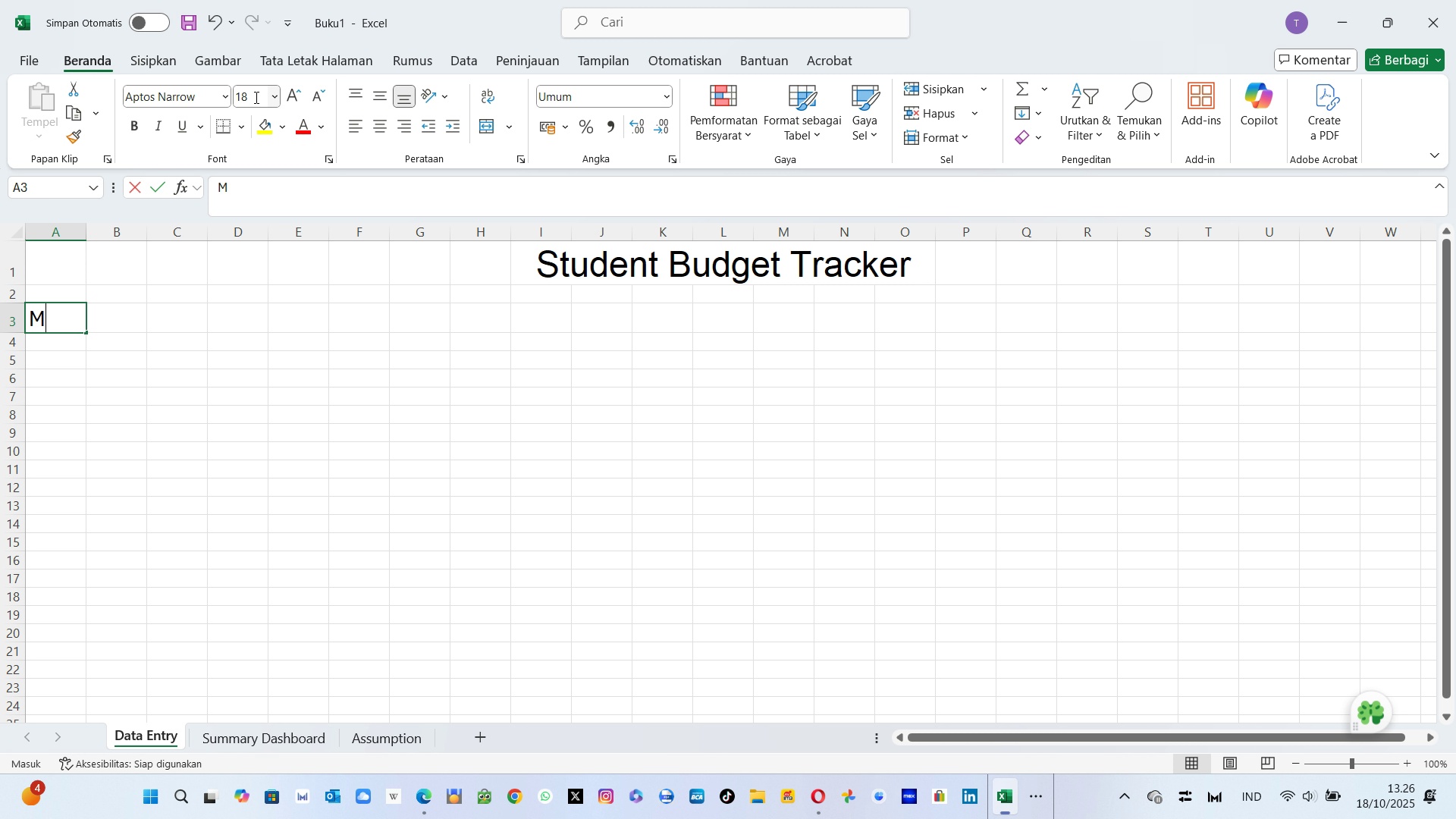 
type(Mon)
key(Backspace)
key(Backspace)
key(Backspace)
key(Backspace)
 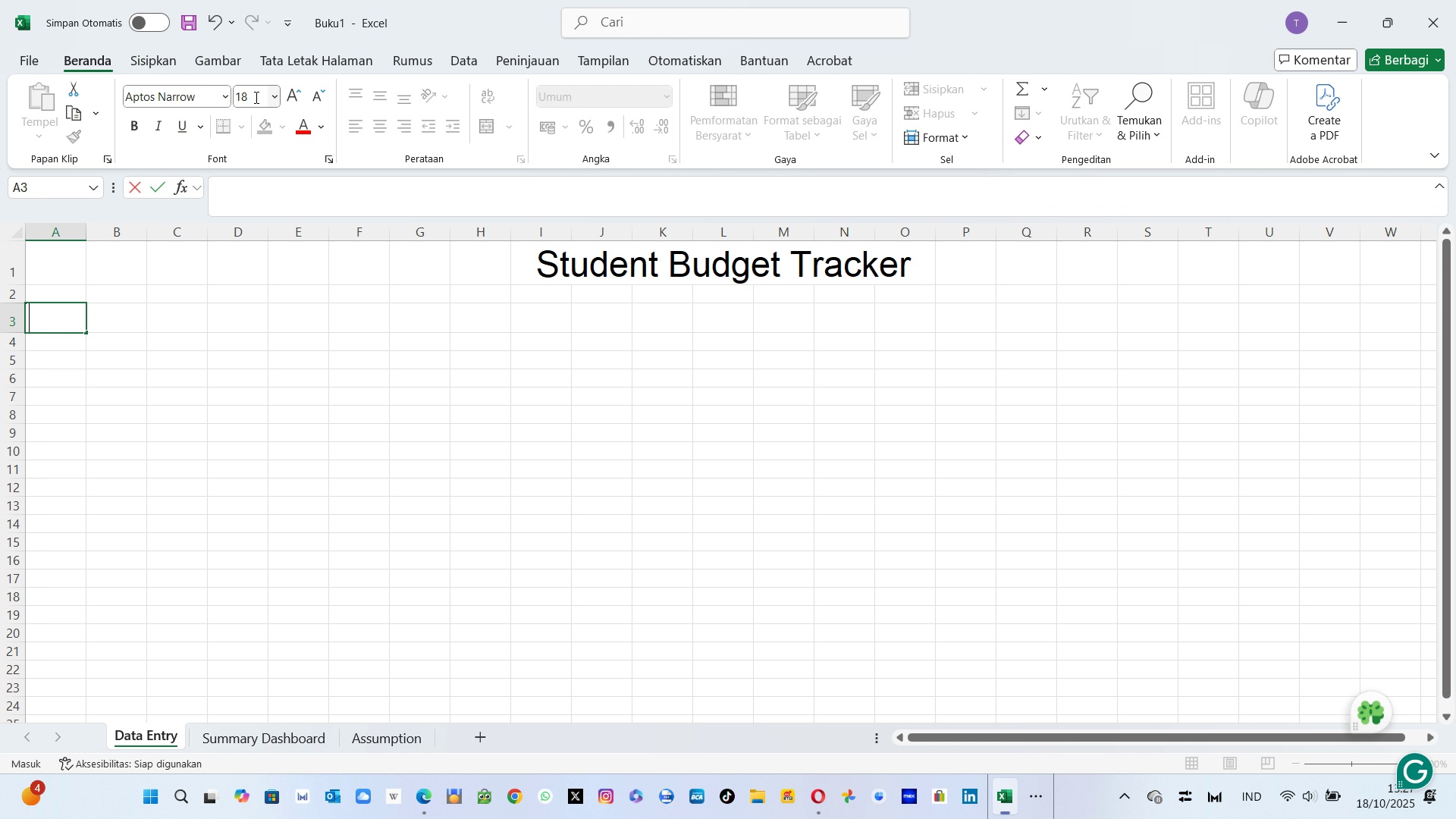 
key(Control+V)
 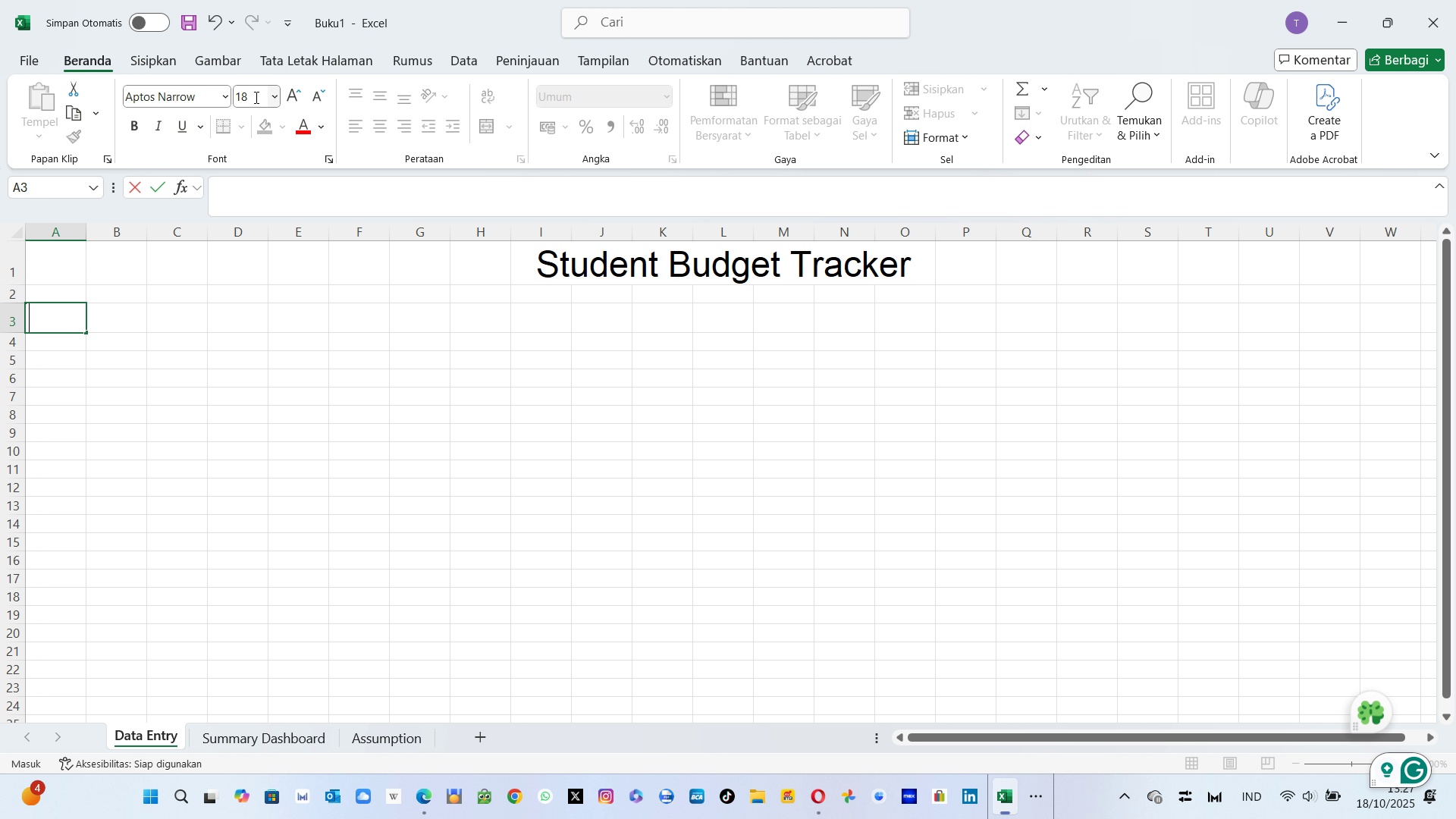 
type(Monthly E)
key(Backspace)
type(Expenses )
 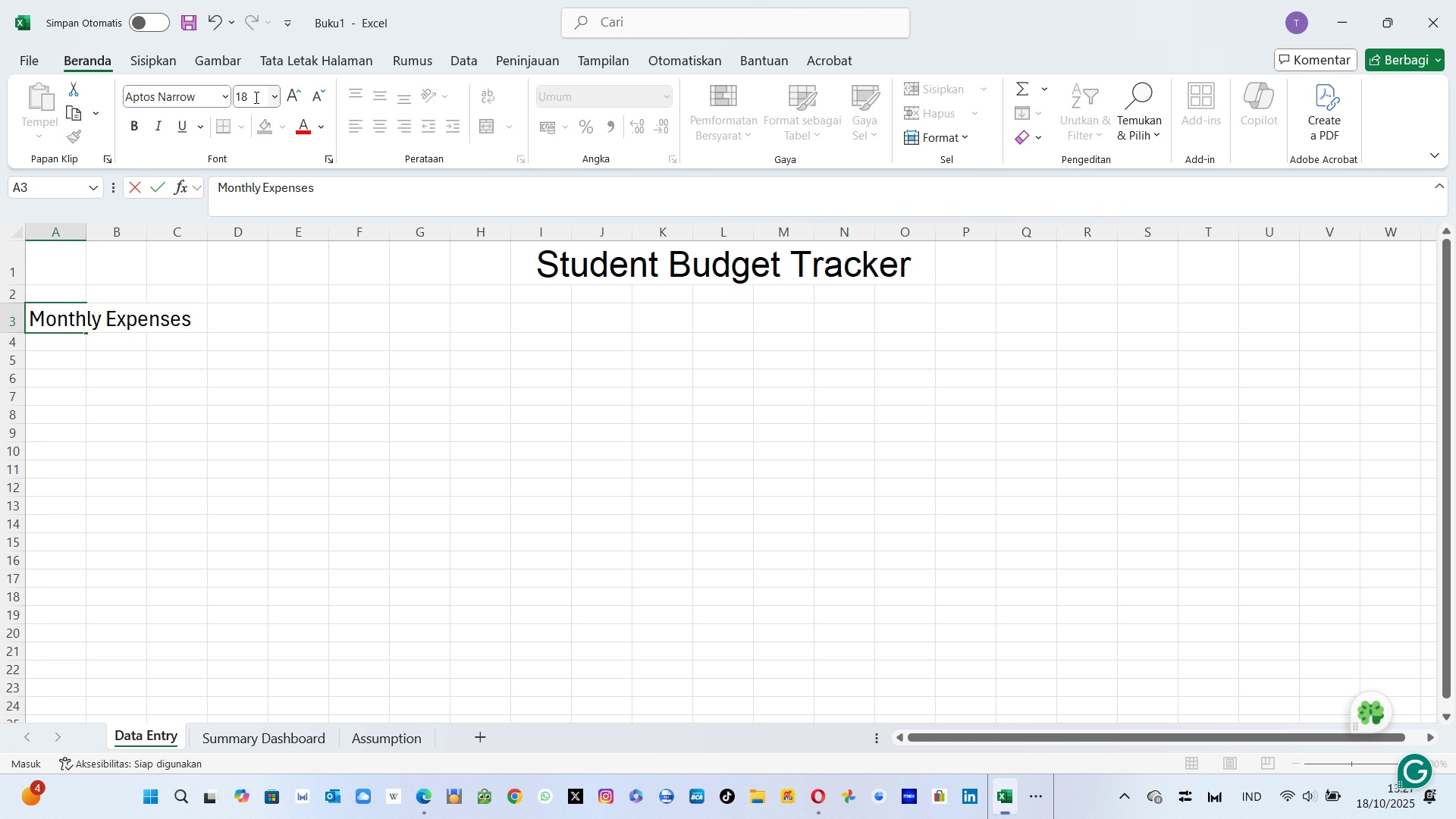 
type(& Savings )
key(Backspace)
type( Manager)
 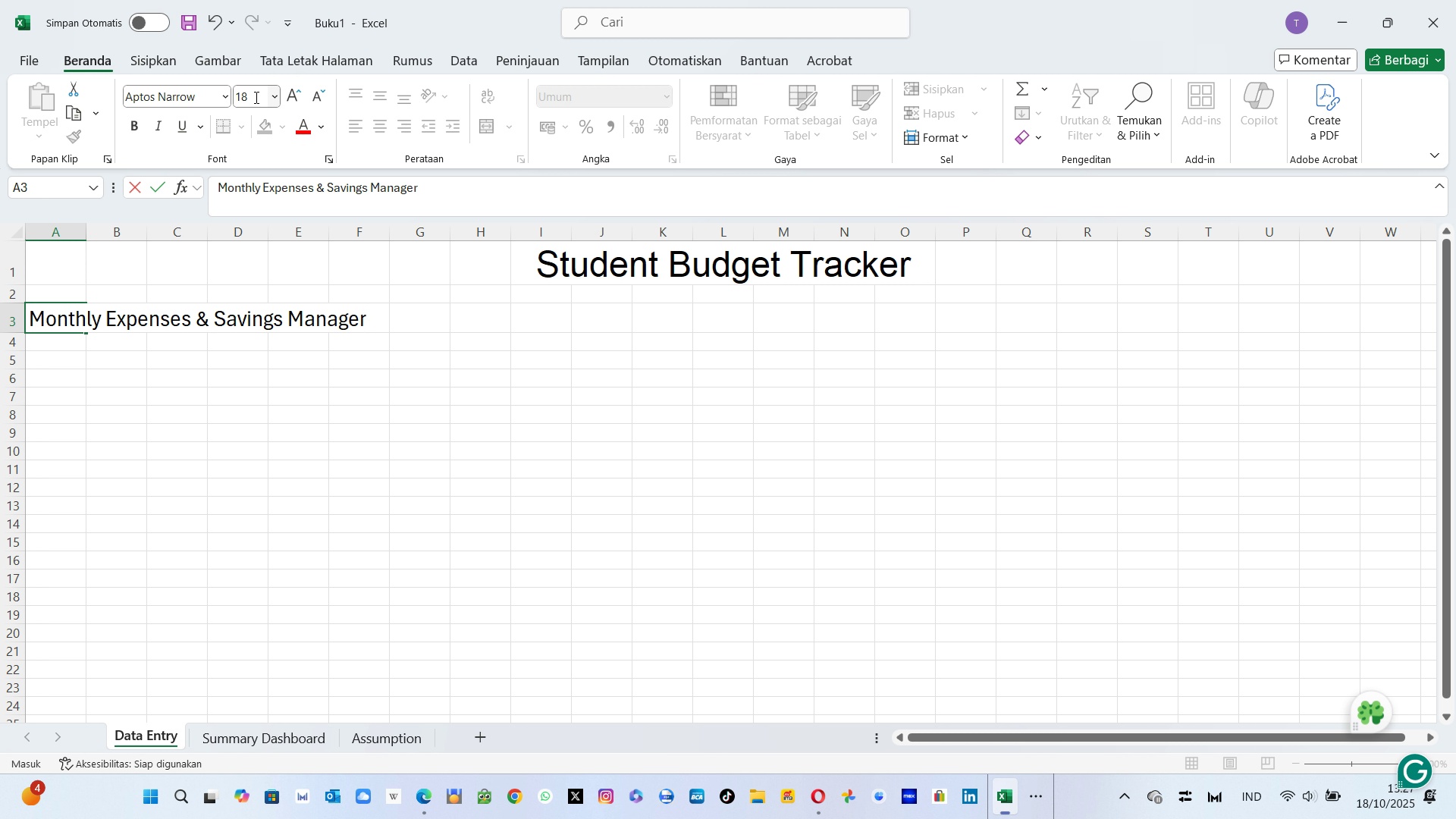 
key(Enter)
 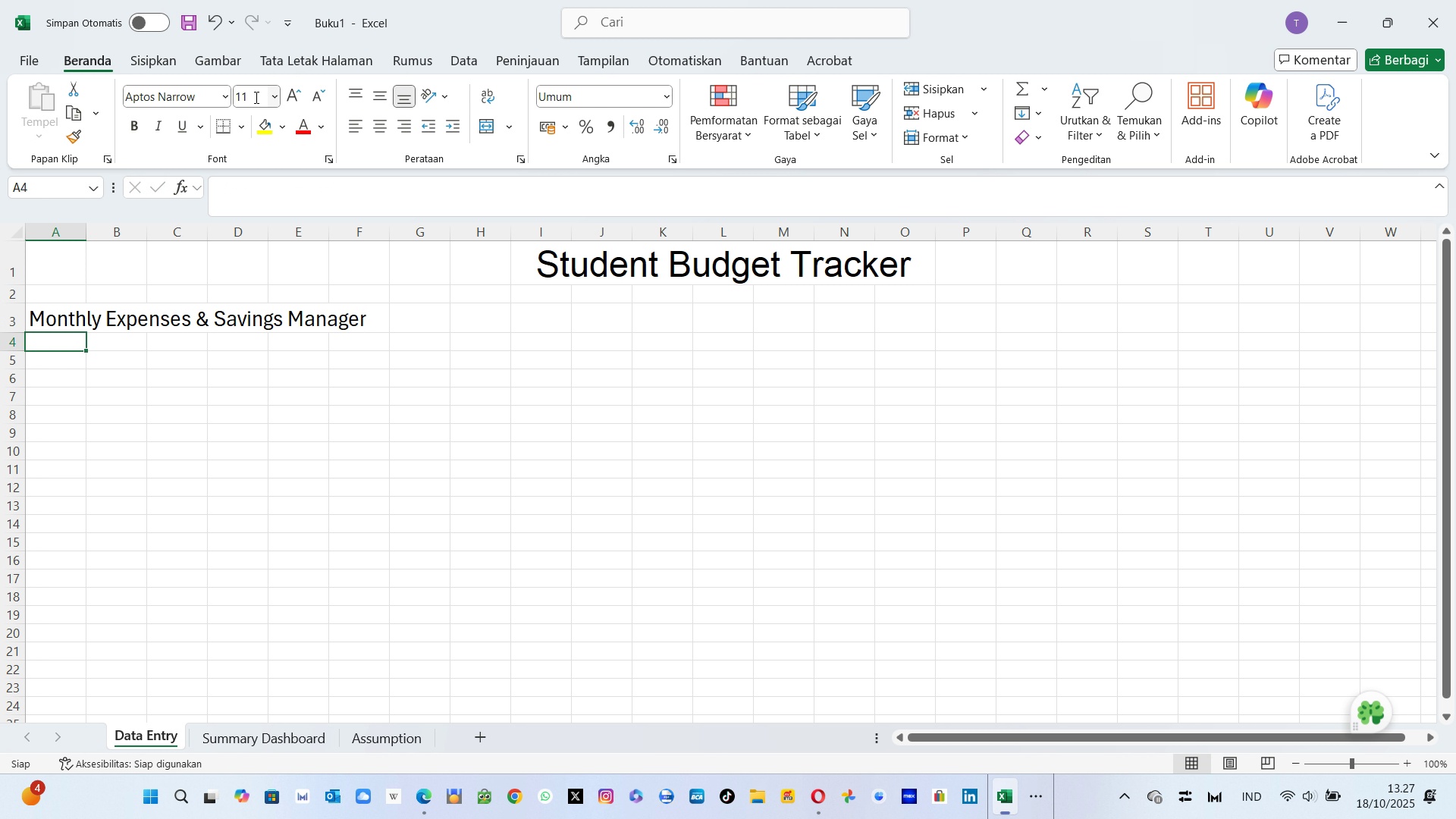 
key(ArrowUp)
 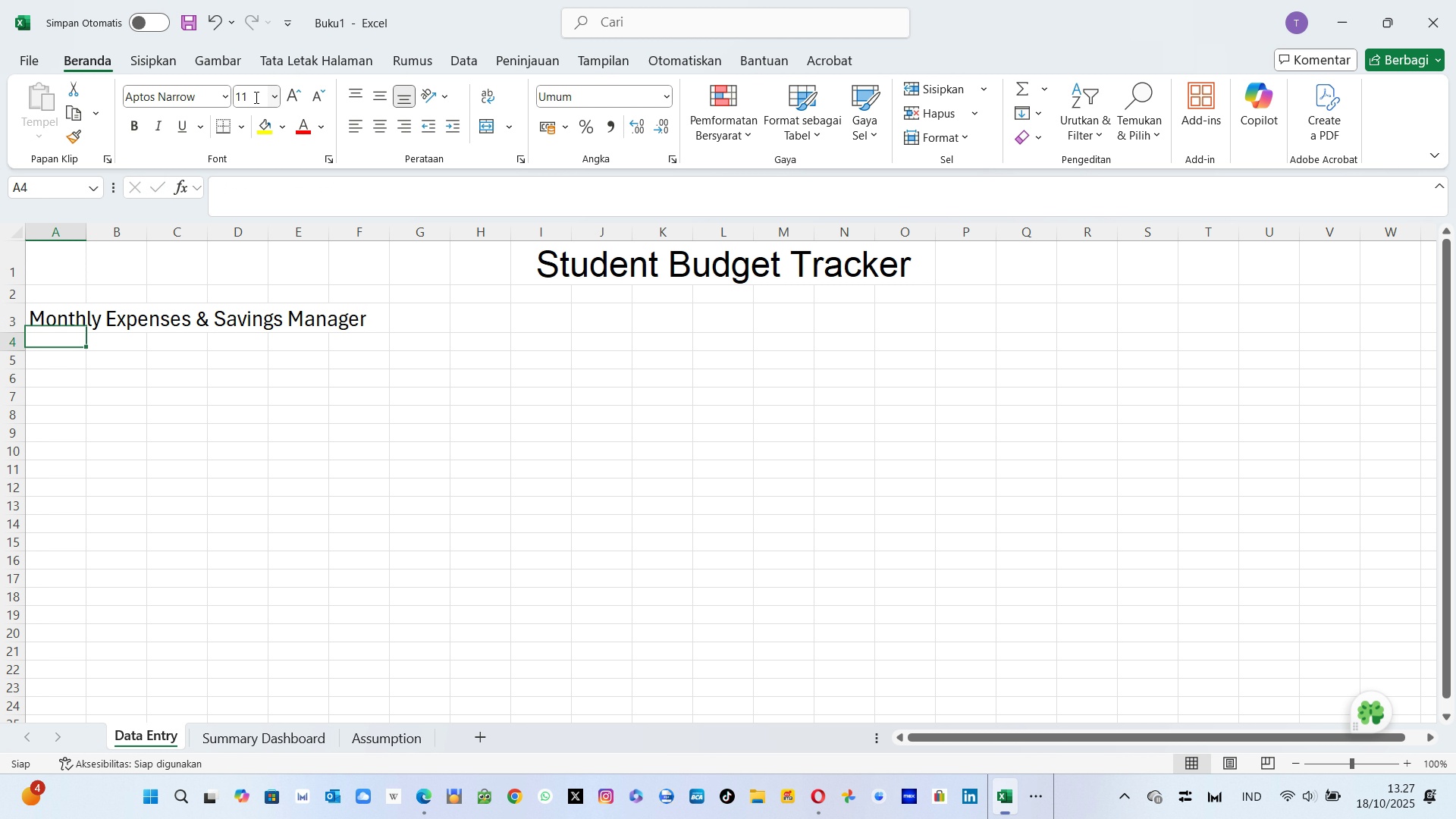 
key(ArrowDown)
 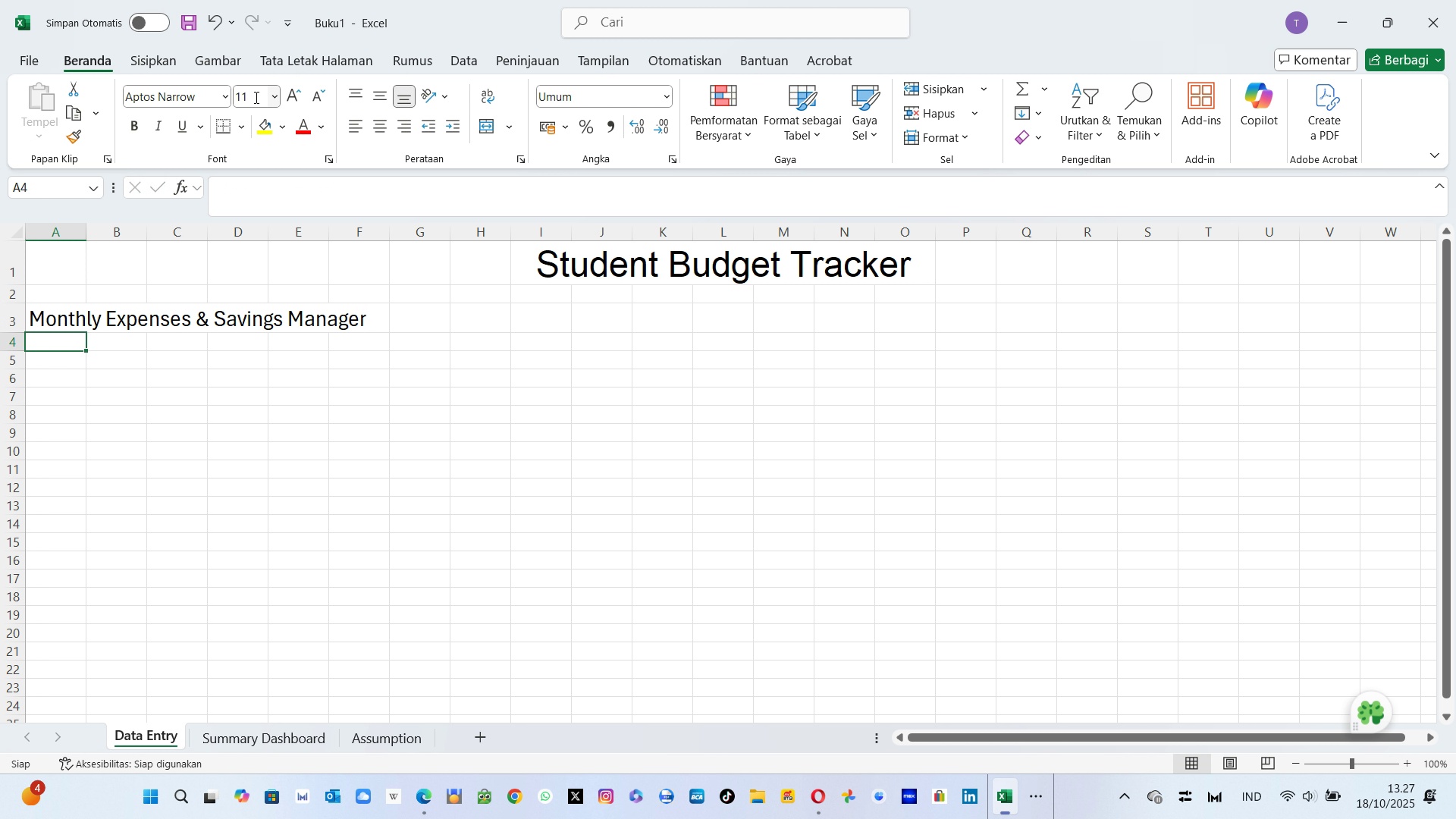 
key(ArrowDown)
 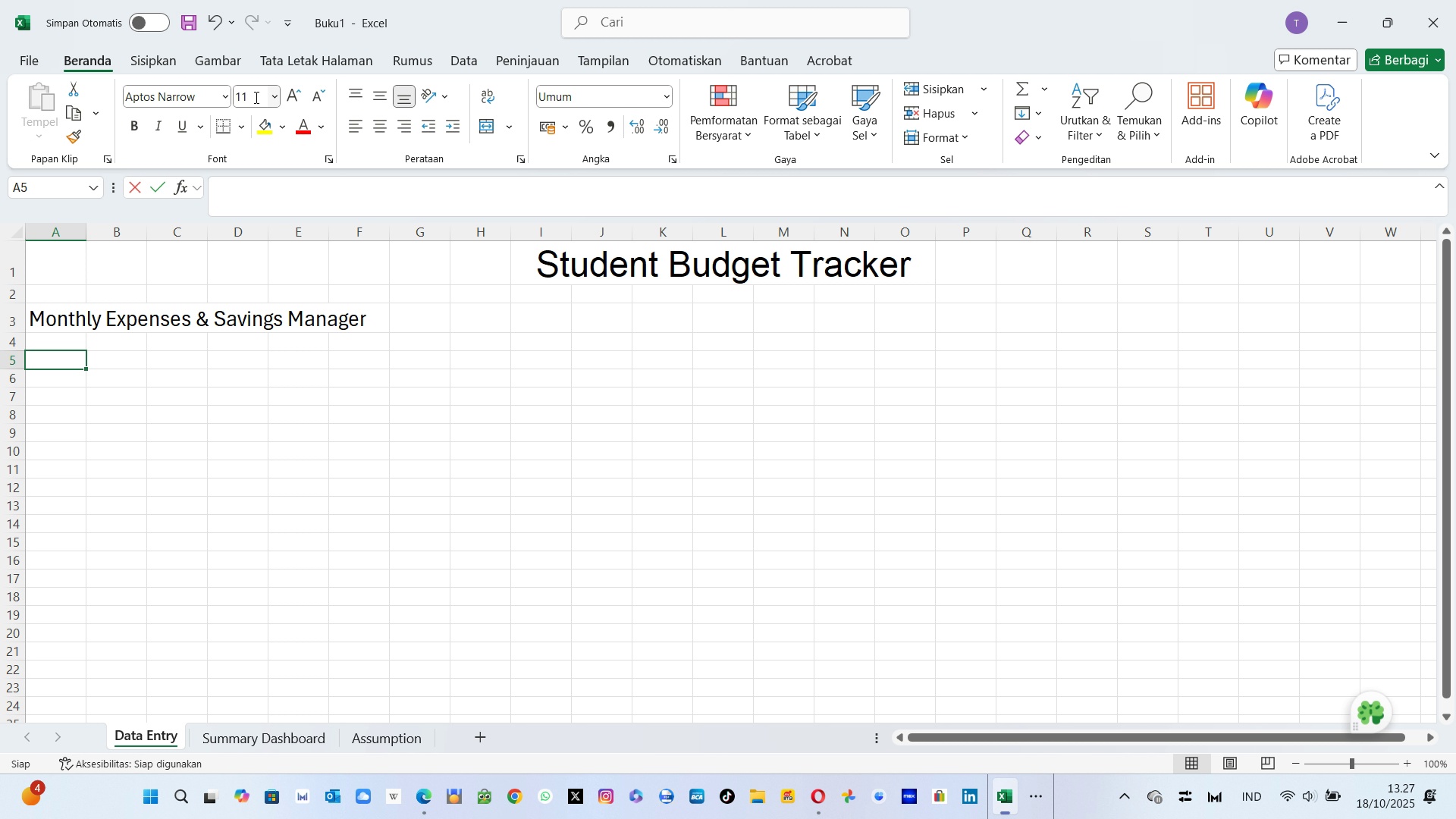 
wait(26.38)
 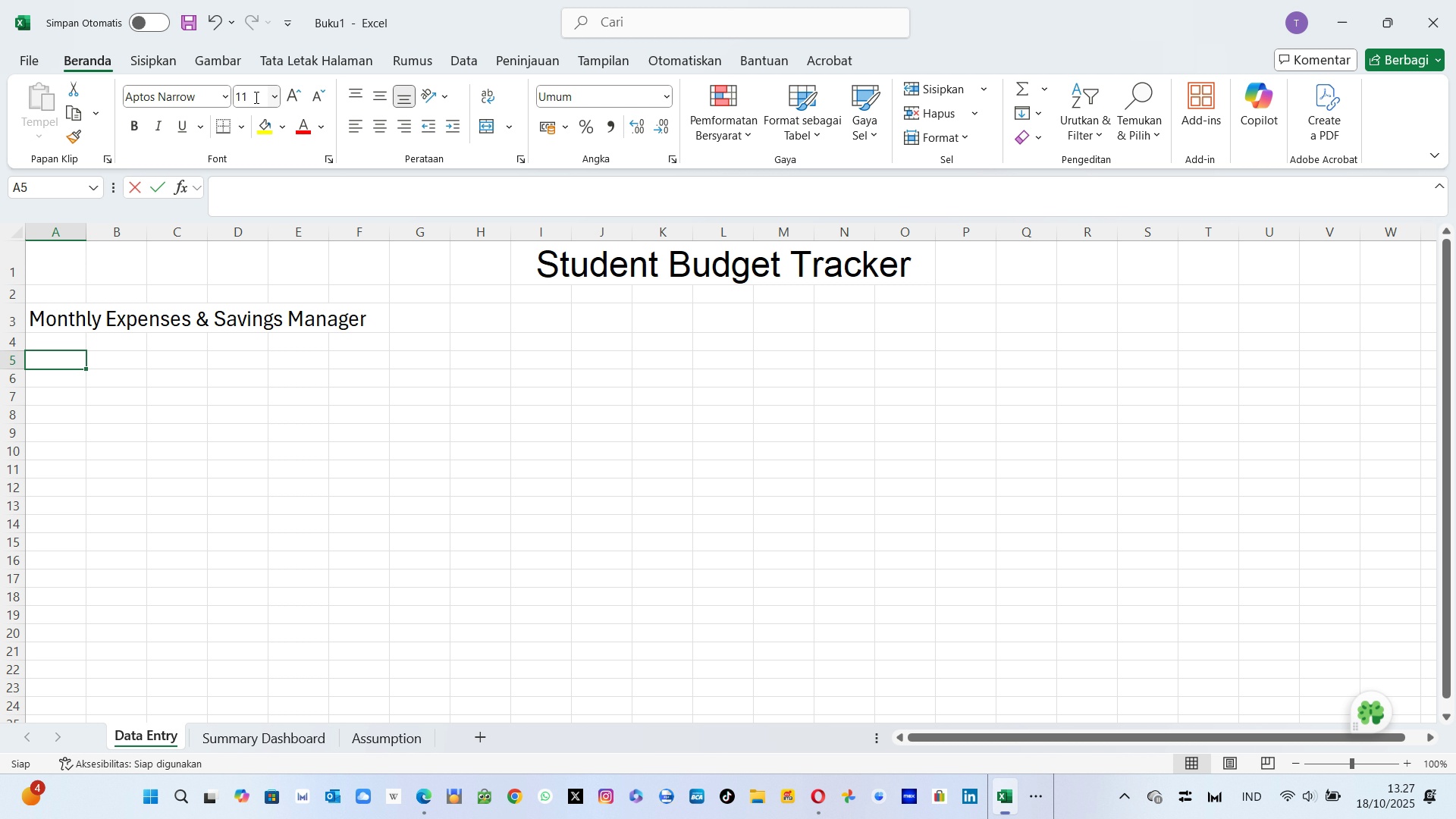 
type(Cell)
key(Backspace)
key(Backspace)
type(LL)
key(Tab)
key(Tab)
 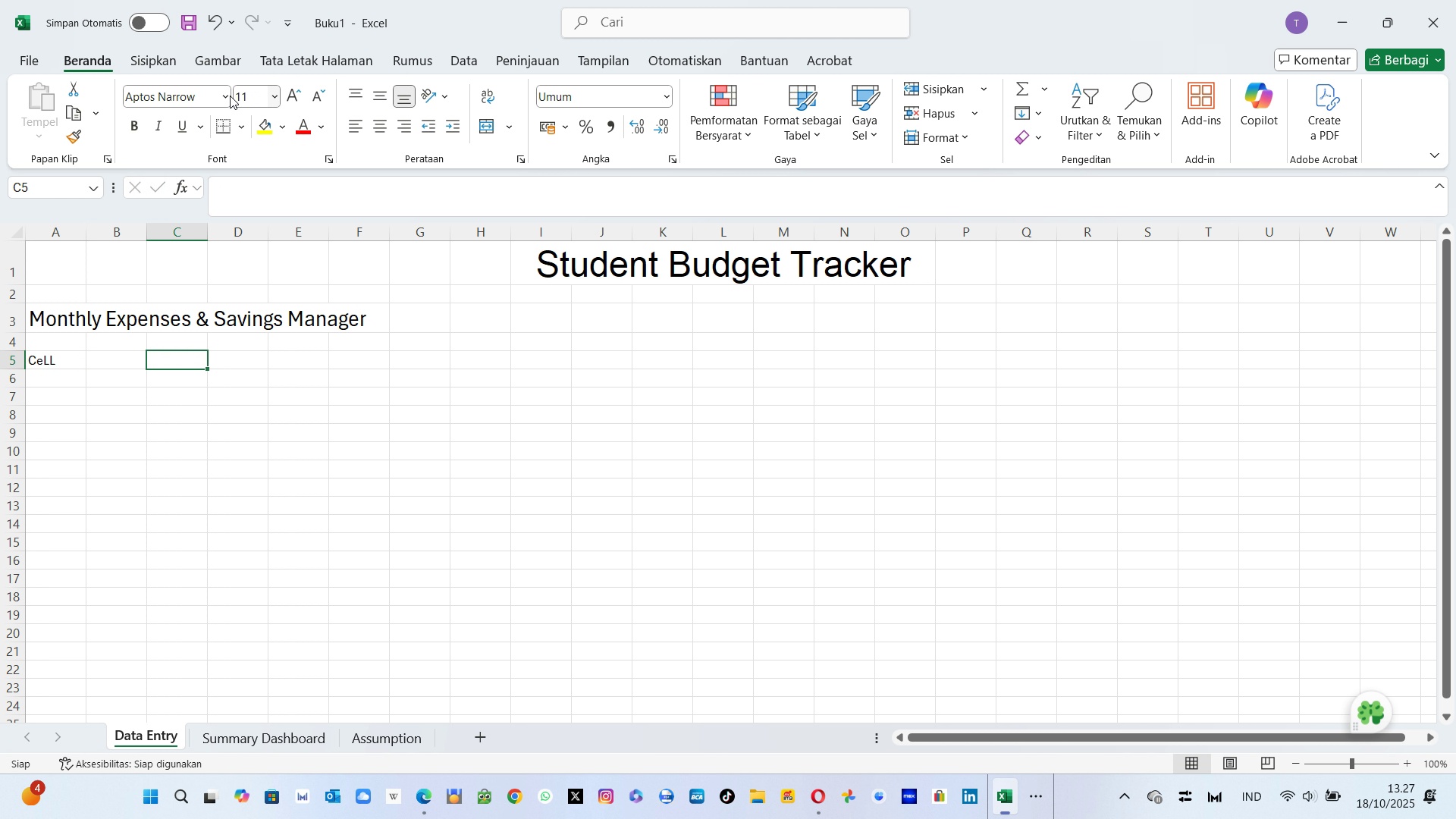 
left_click_drag(start_coordinate=[86, 231], to_coordinate=[148, 239])
 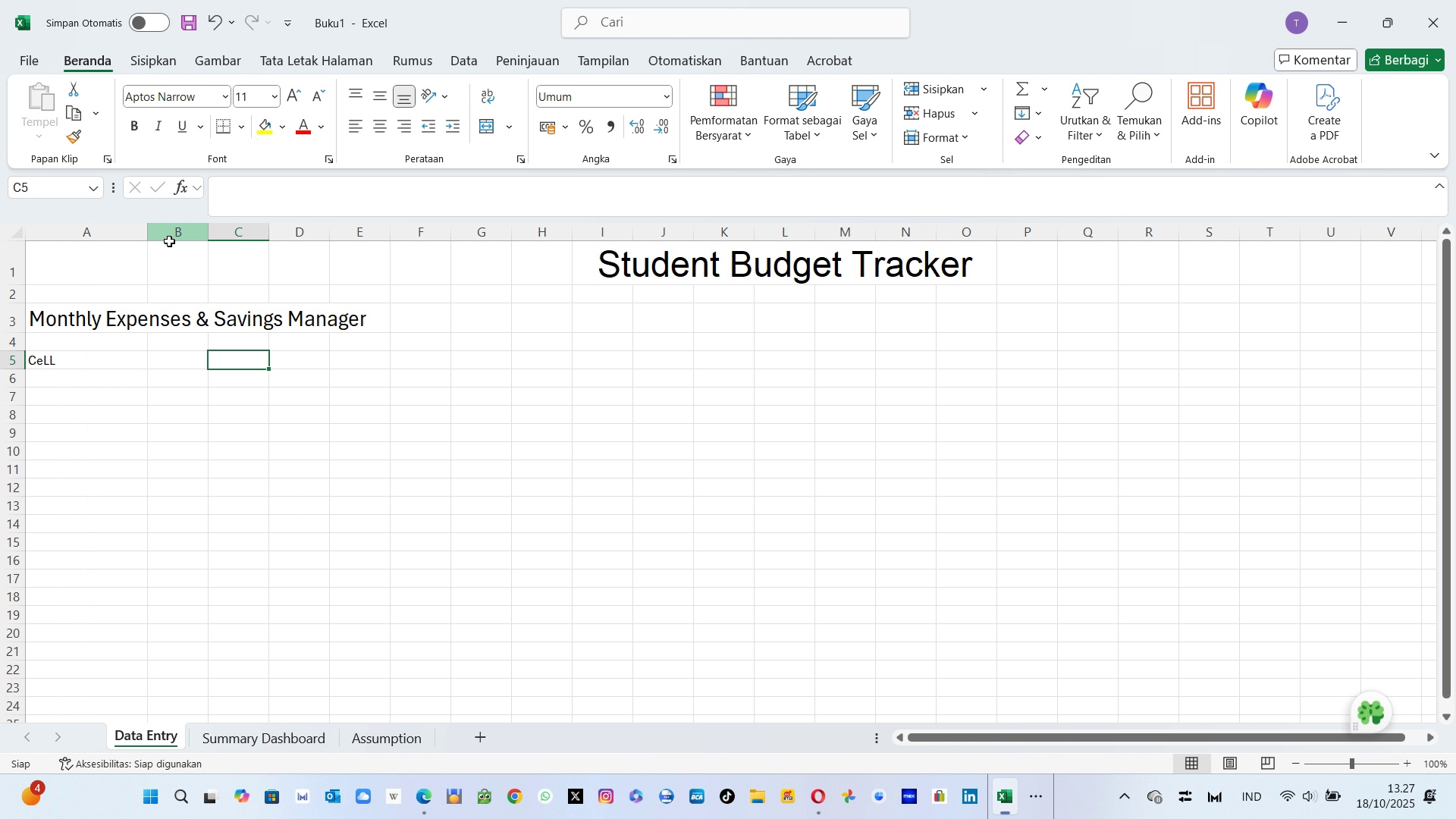 
key(Control+Z)
 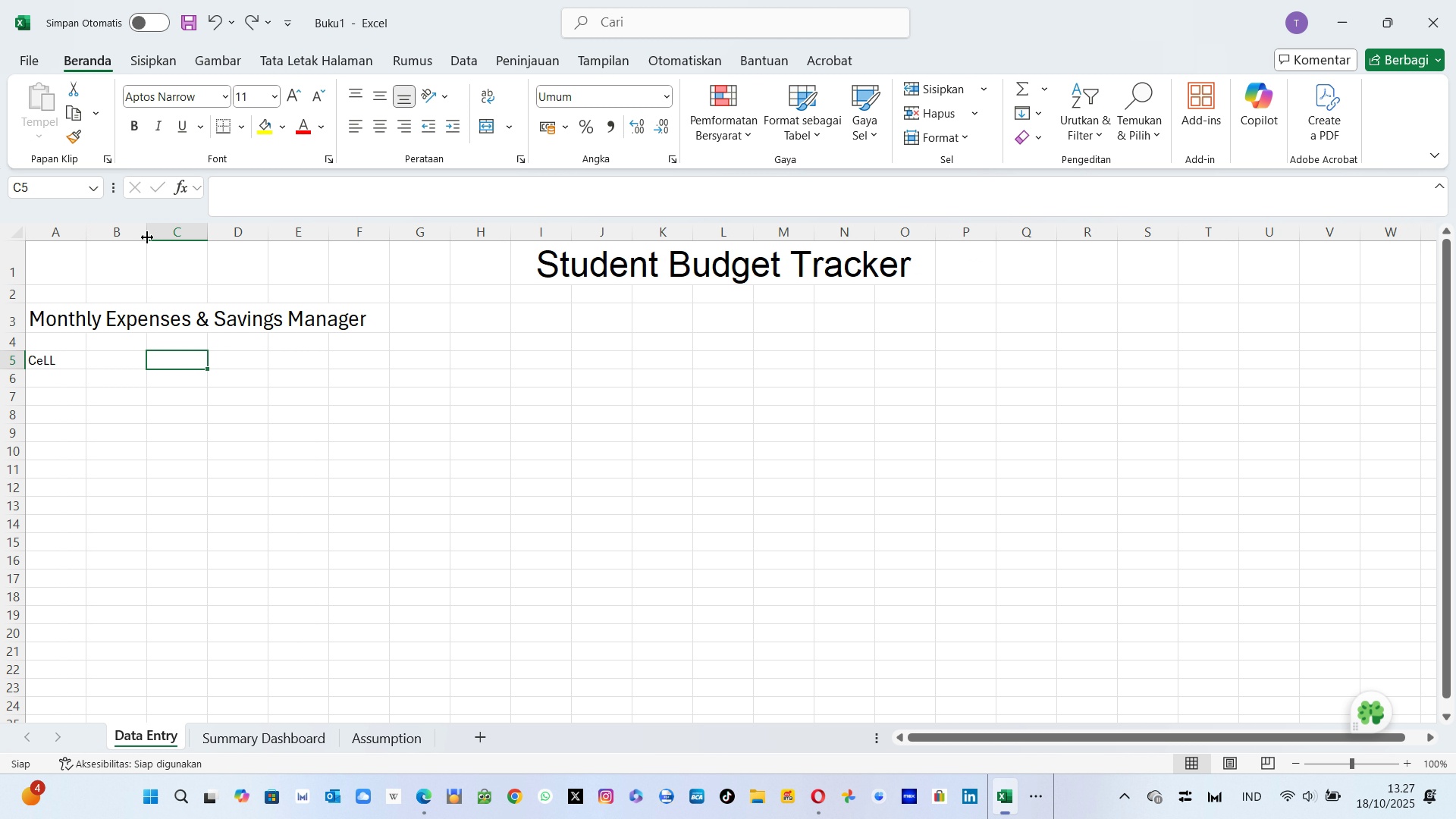 
left_click_drag(start_coordinate=[143, 237], to_coordinate=[264, 237])
 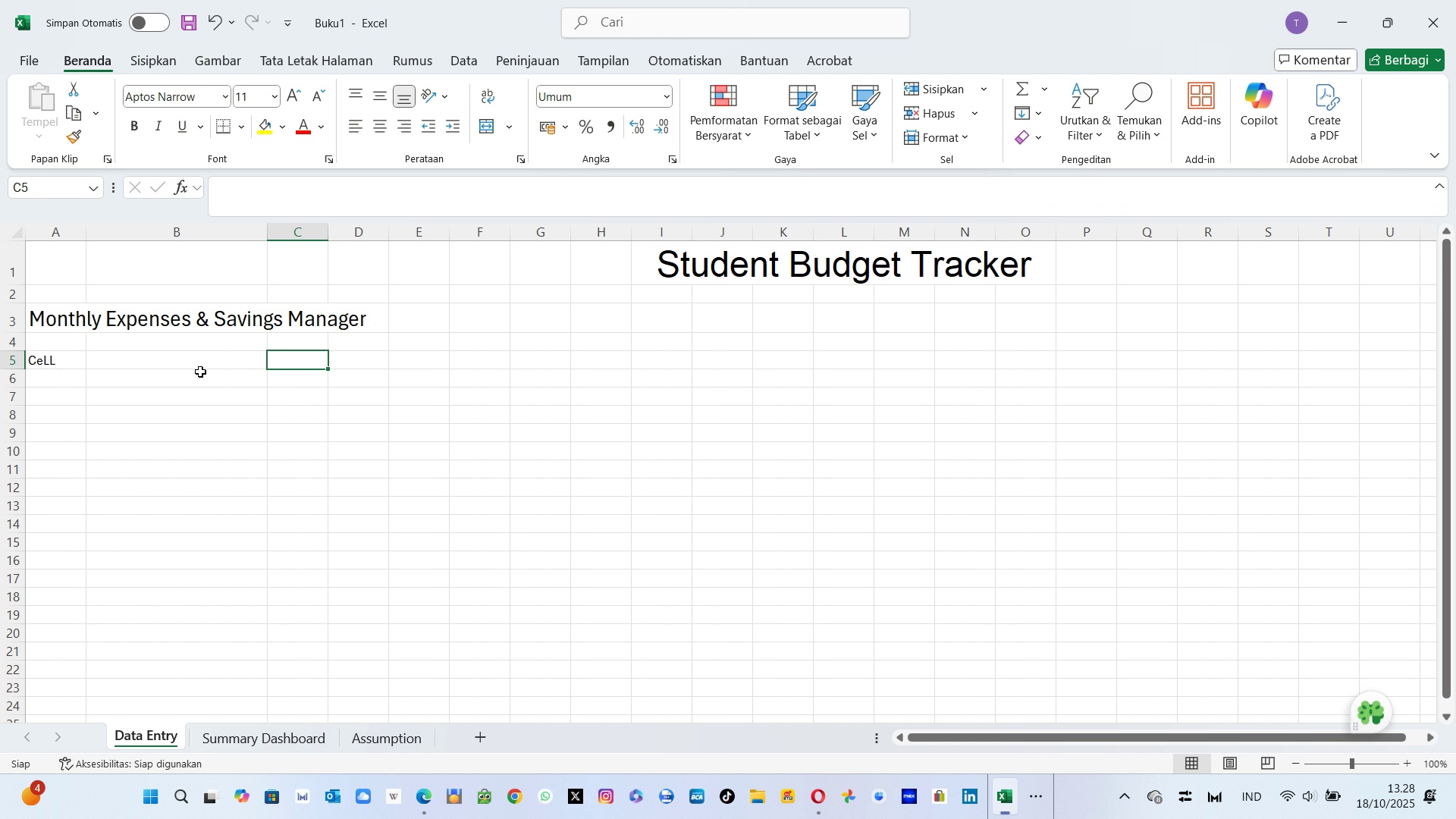 
left_click([201, 371])
 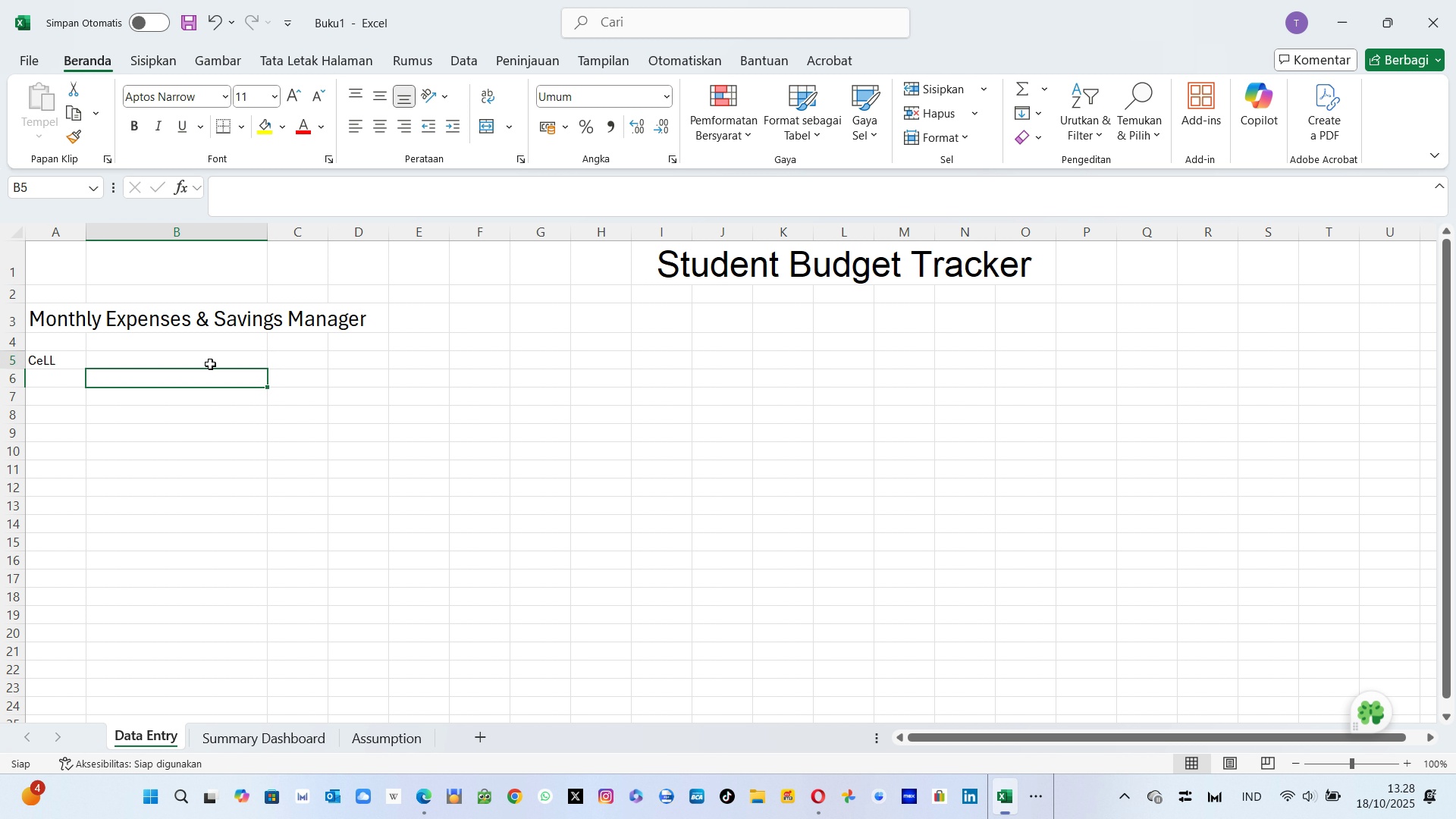 
left_click([210, 364])
 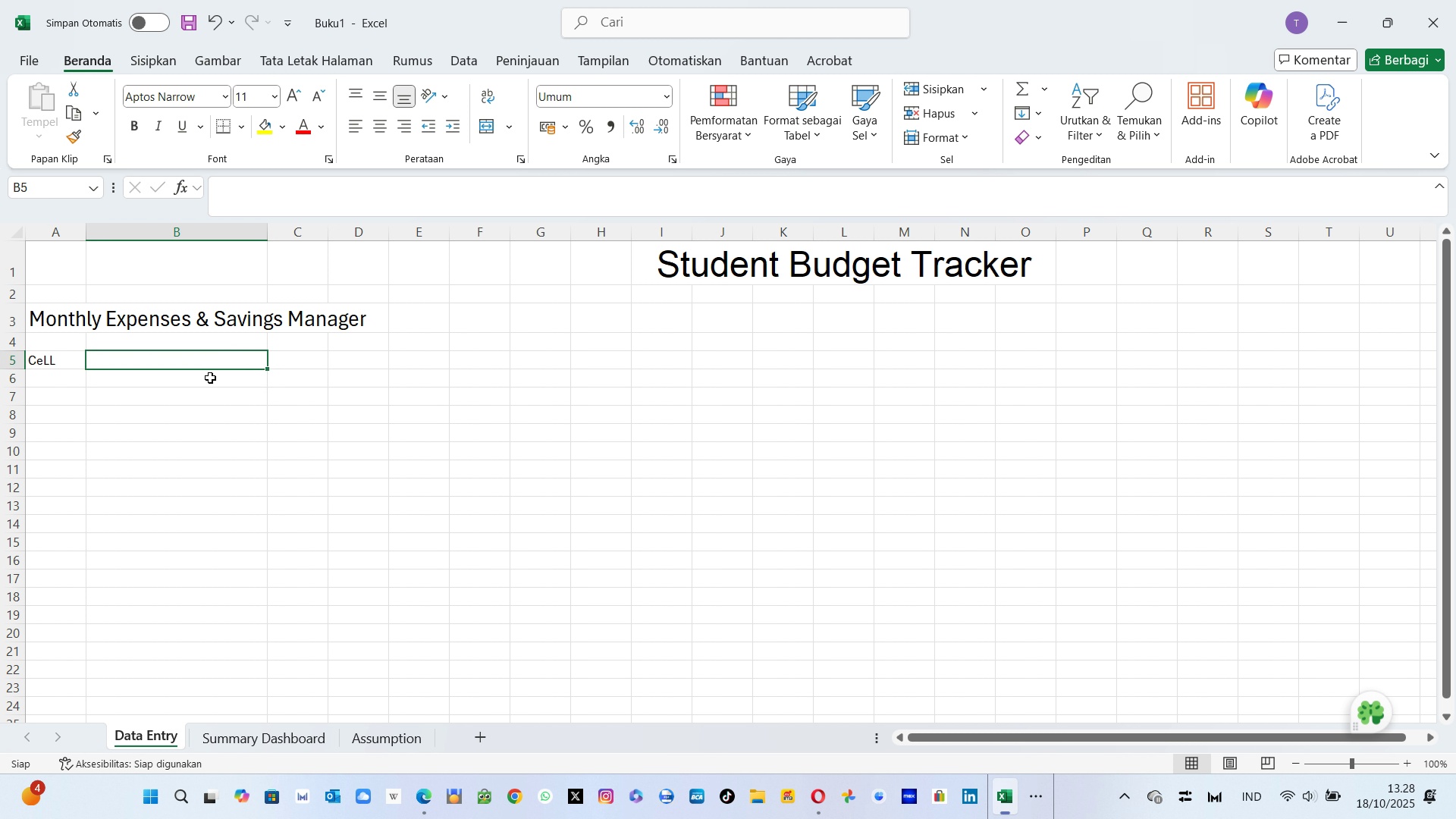 
hold_key(key=ShiftLeft, duration=0.5)
 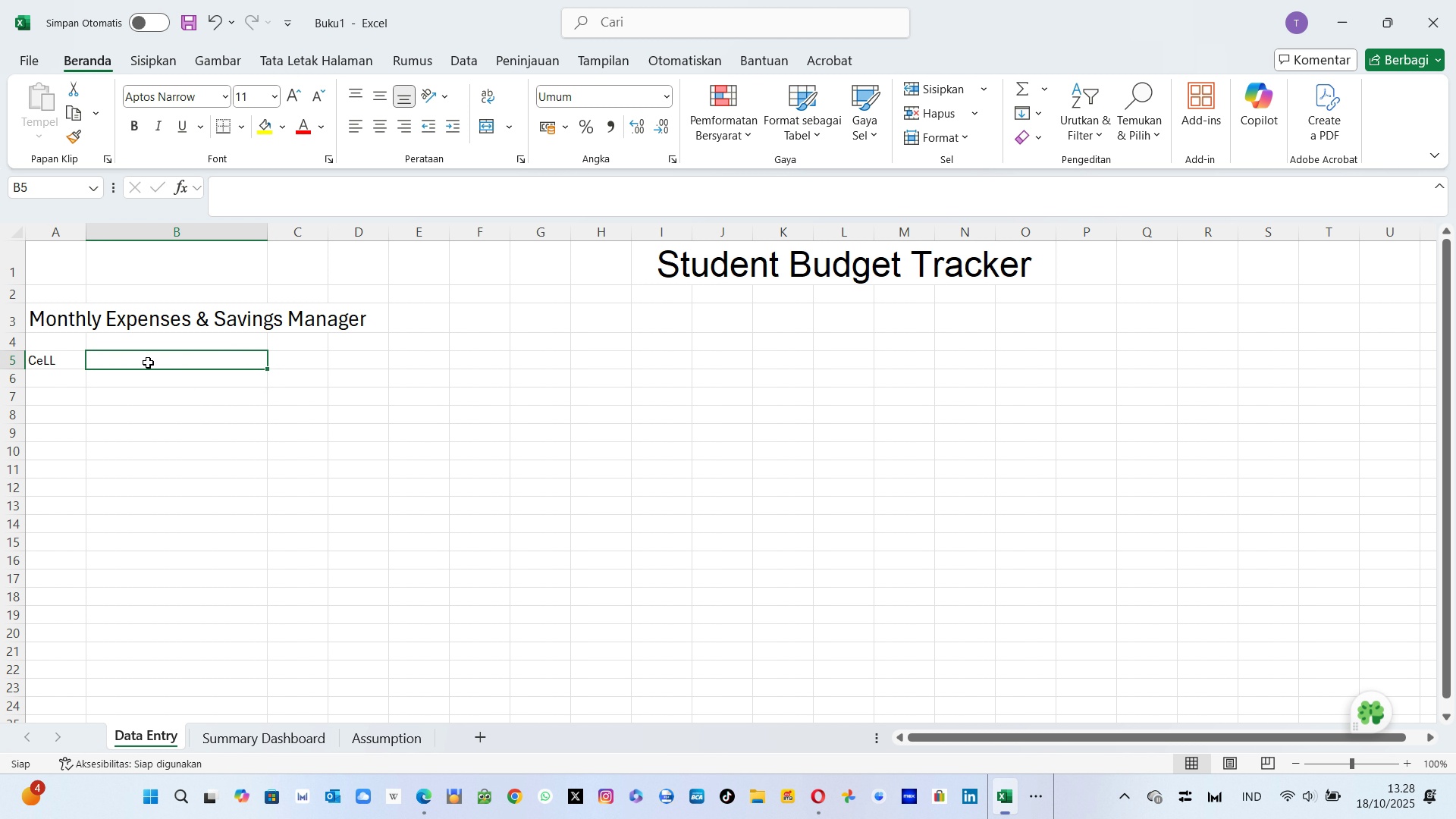 
left_click([151, 362])
 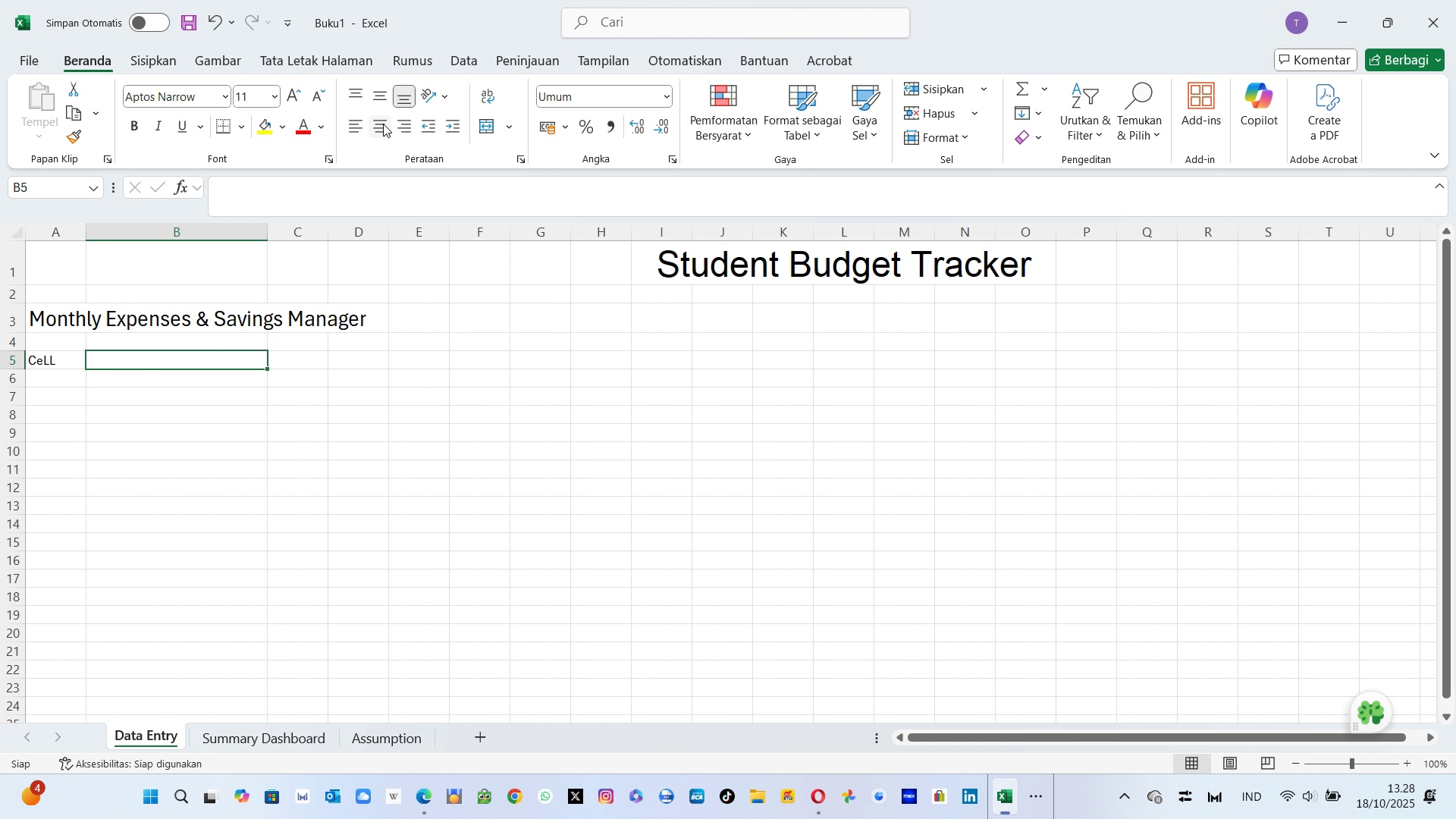 
left_click([383, 124])
 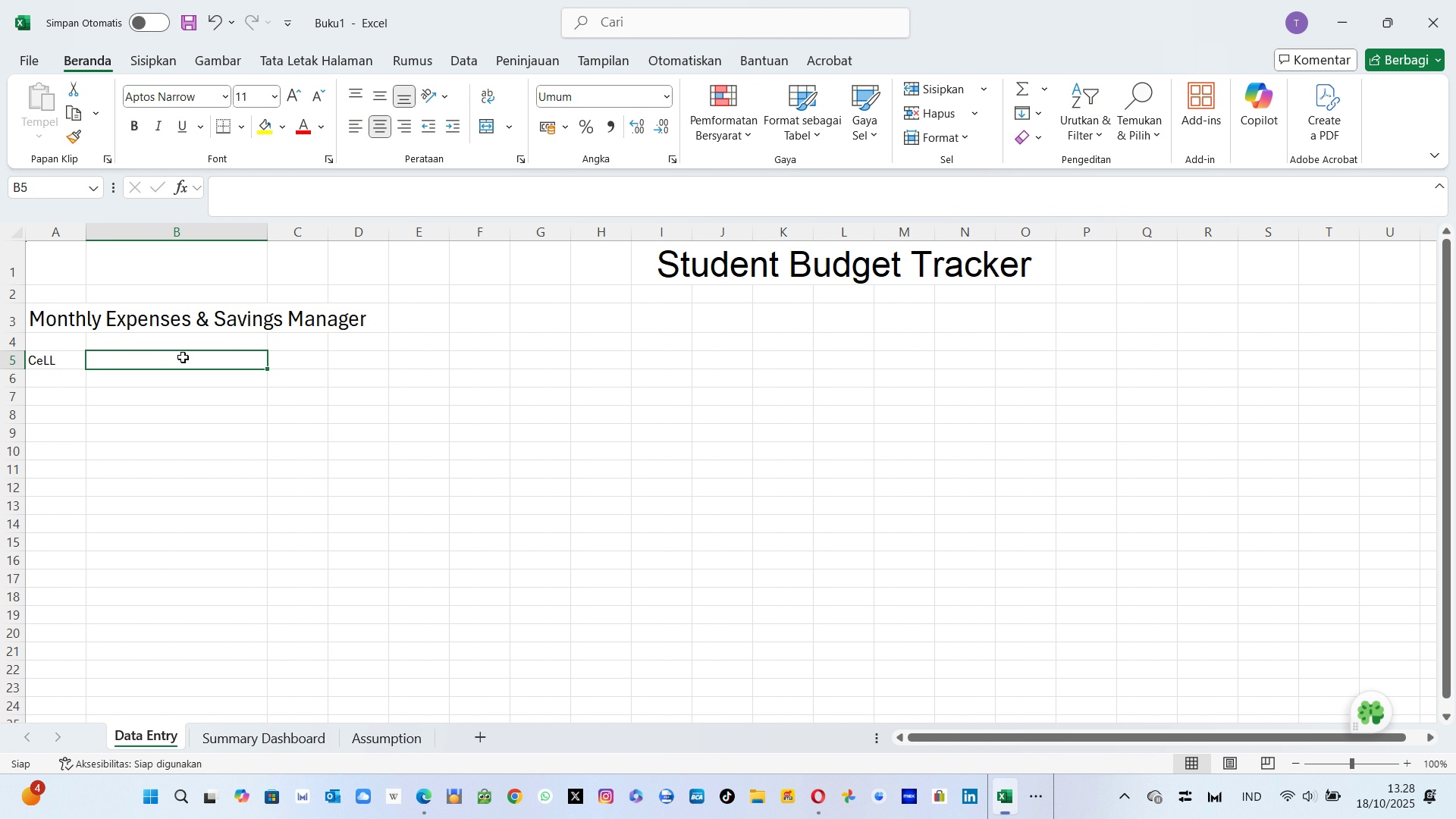 
left_click([183, 357])
 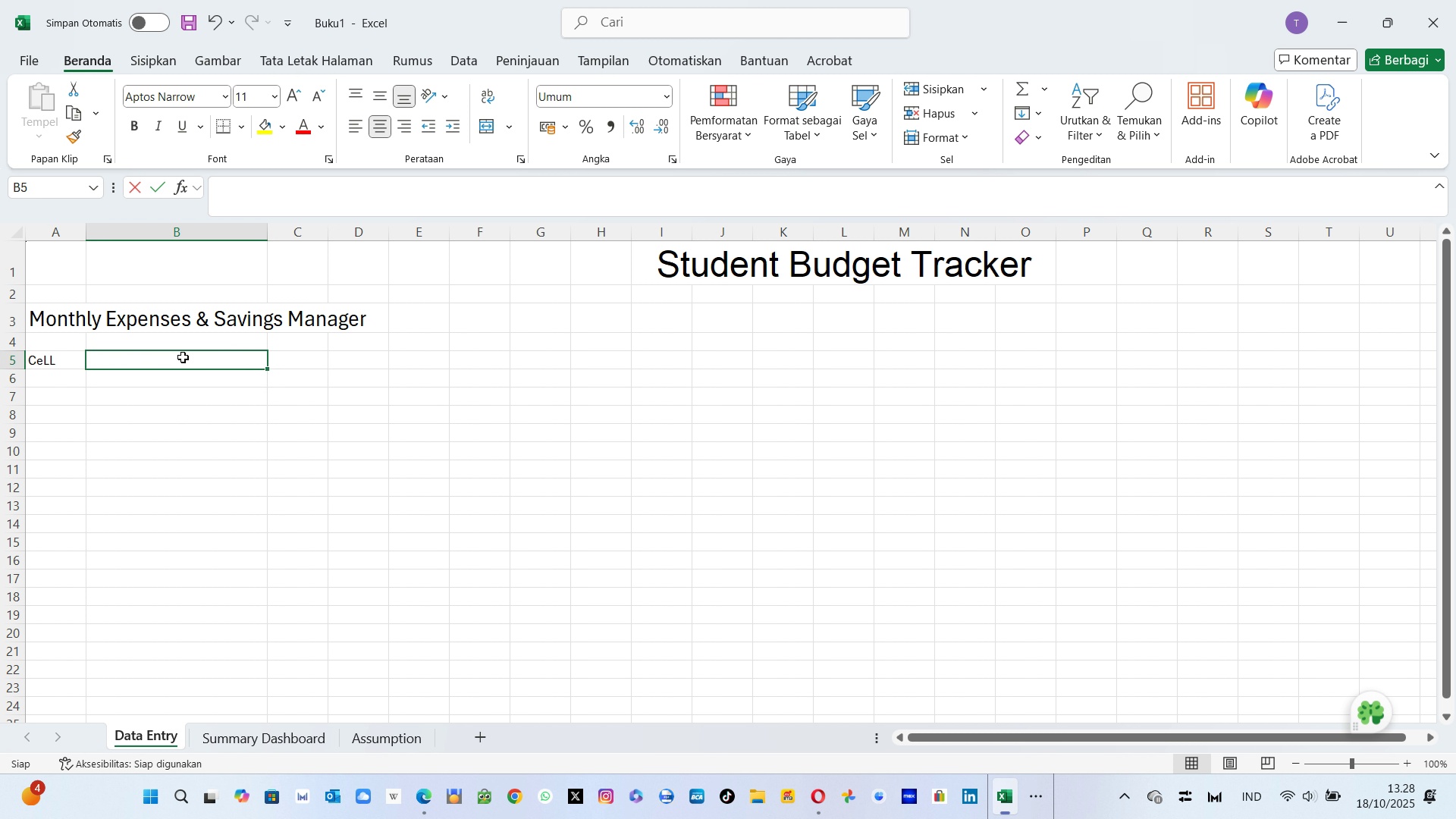 
type(Label)
 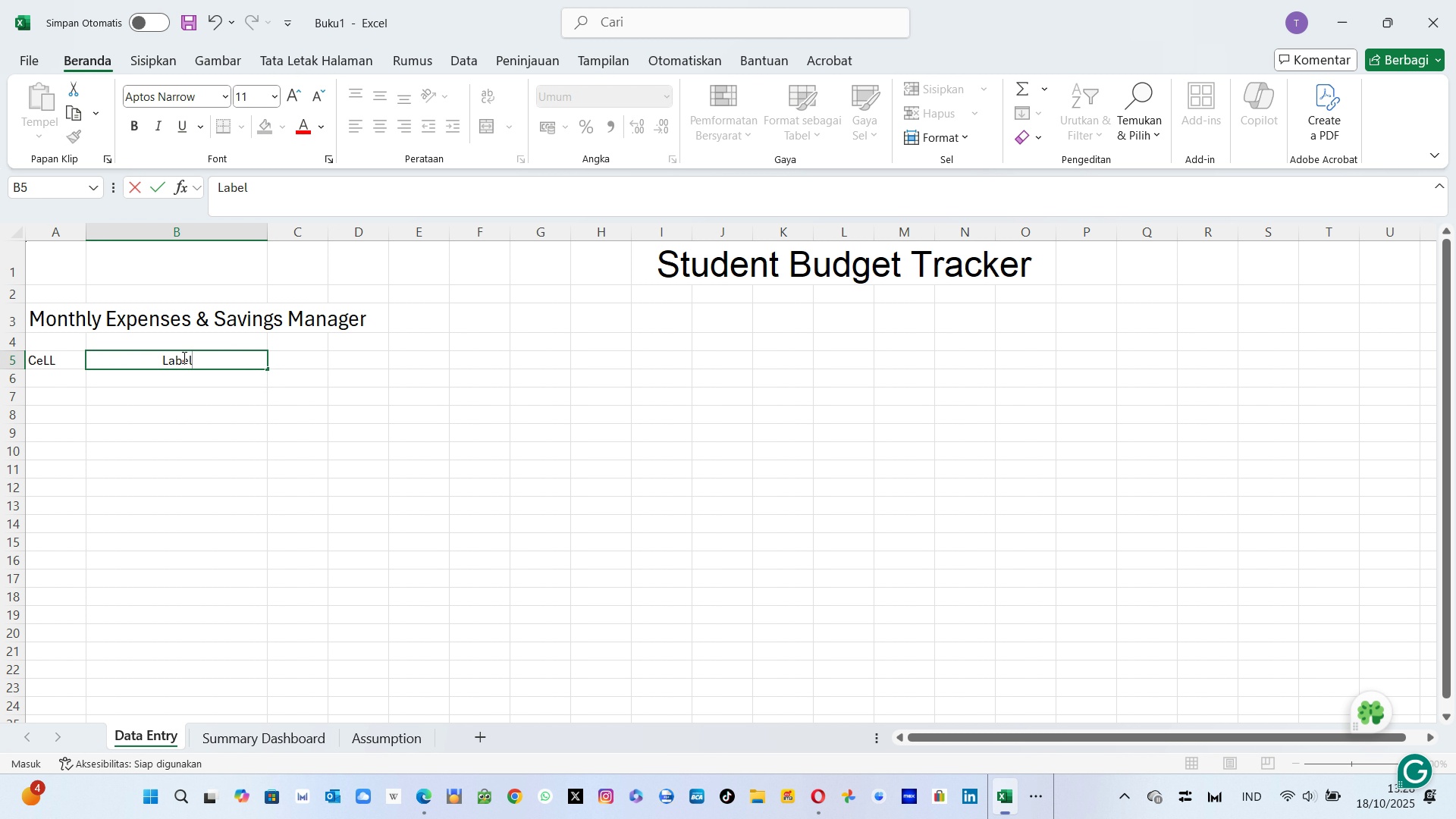 
key(Enter)
 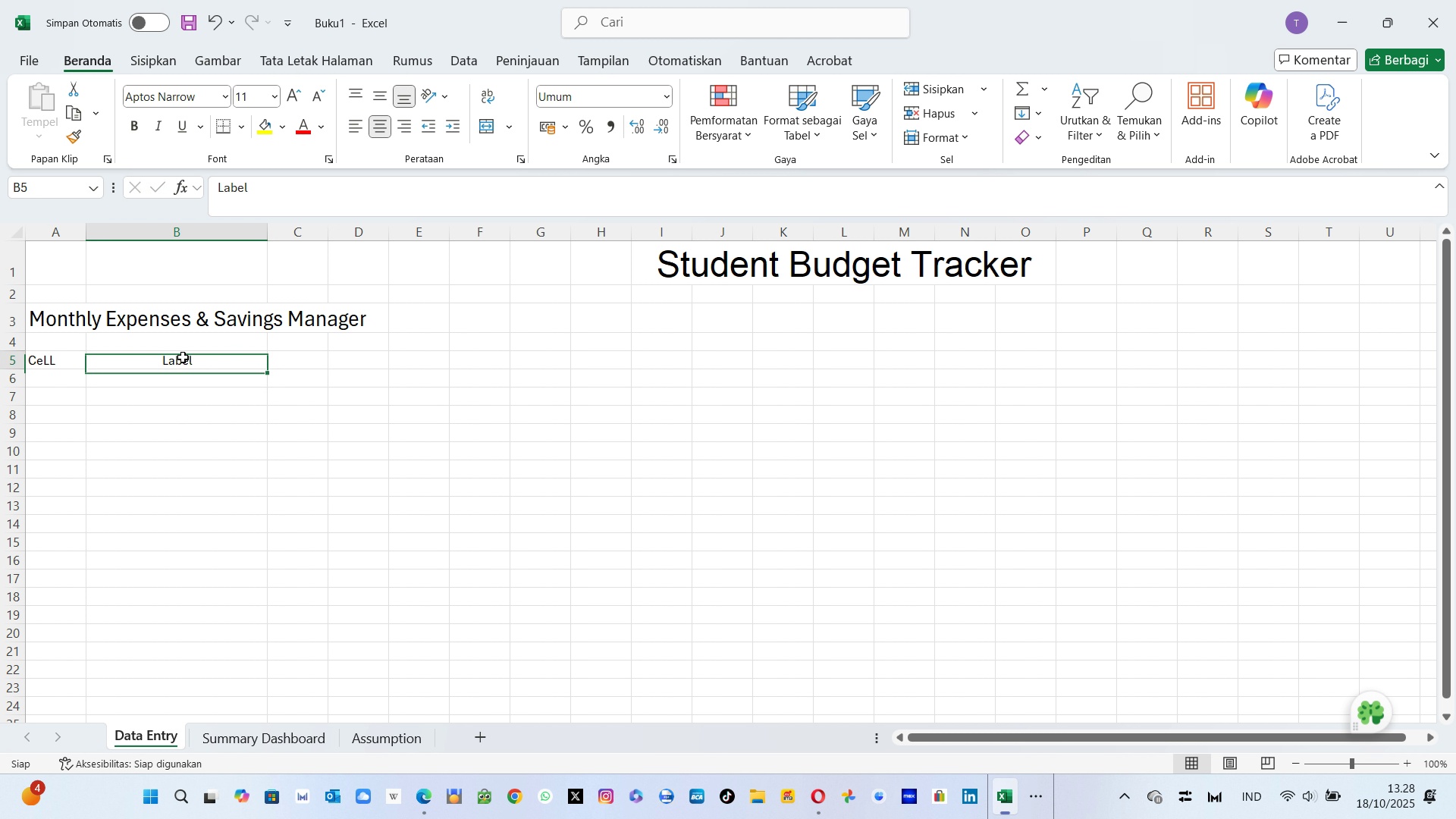 
key(ArrowUp)
 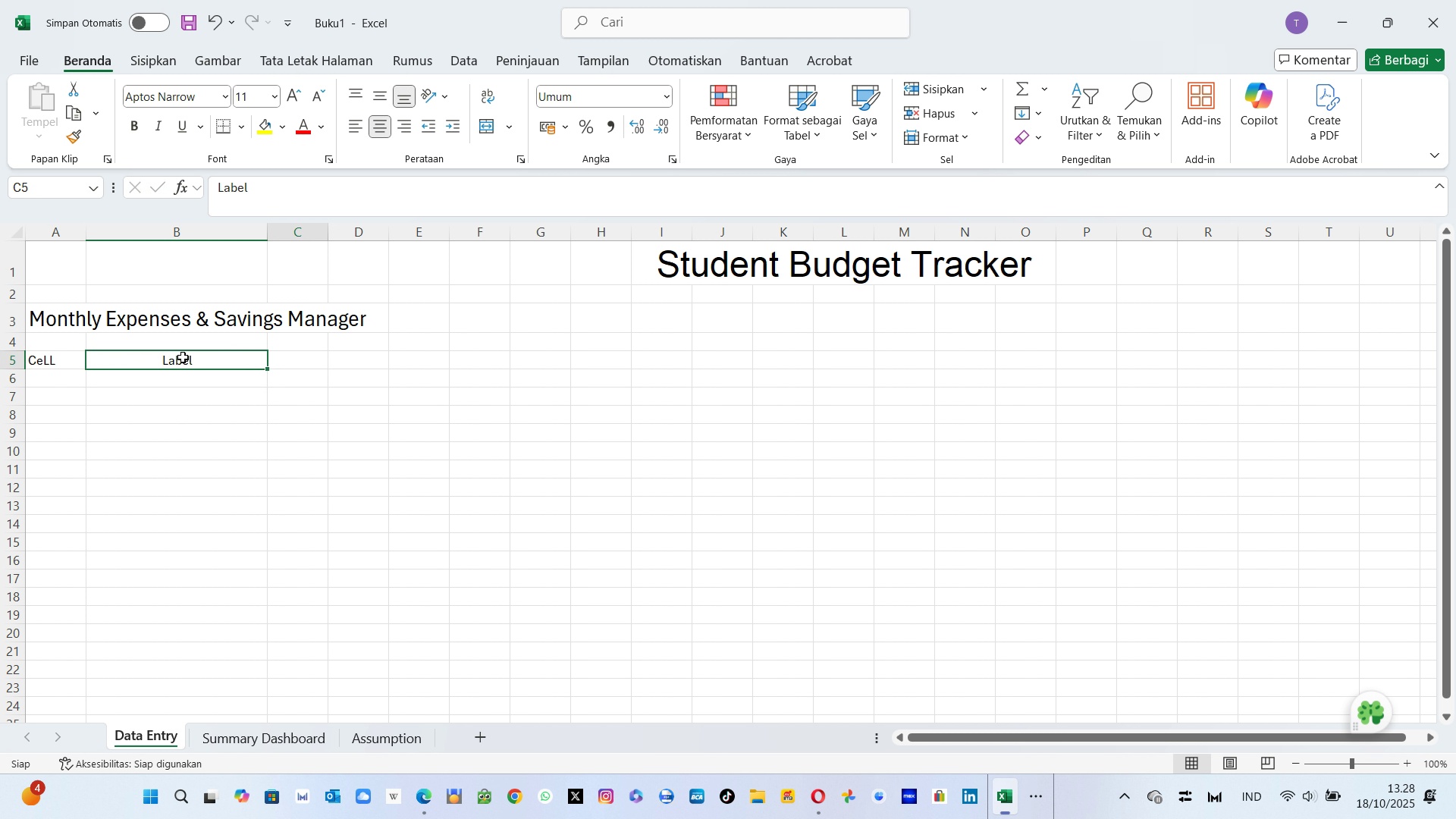 
key(ArrowRight)
 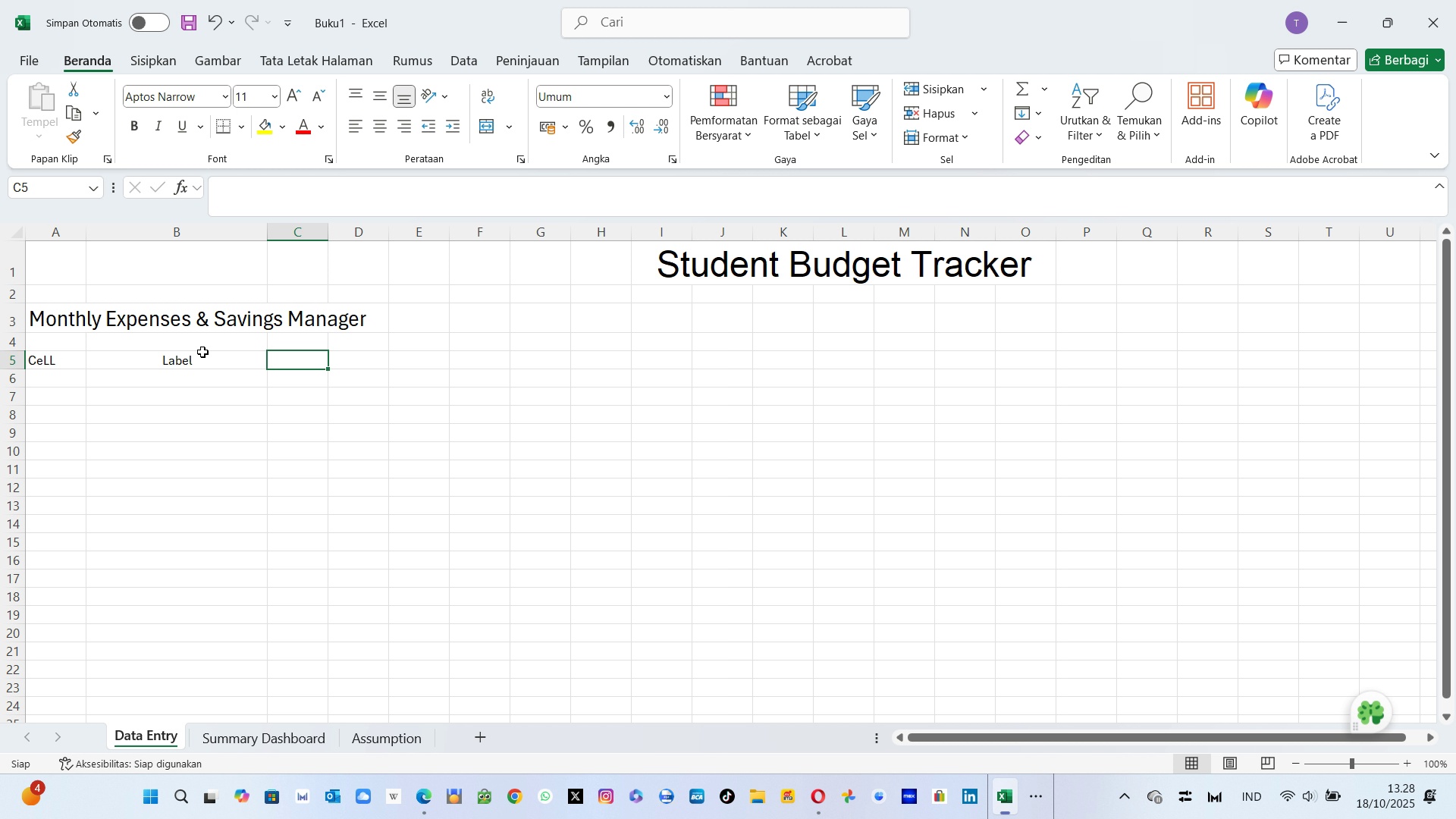 
wait(13.21)
 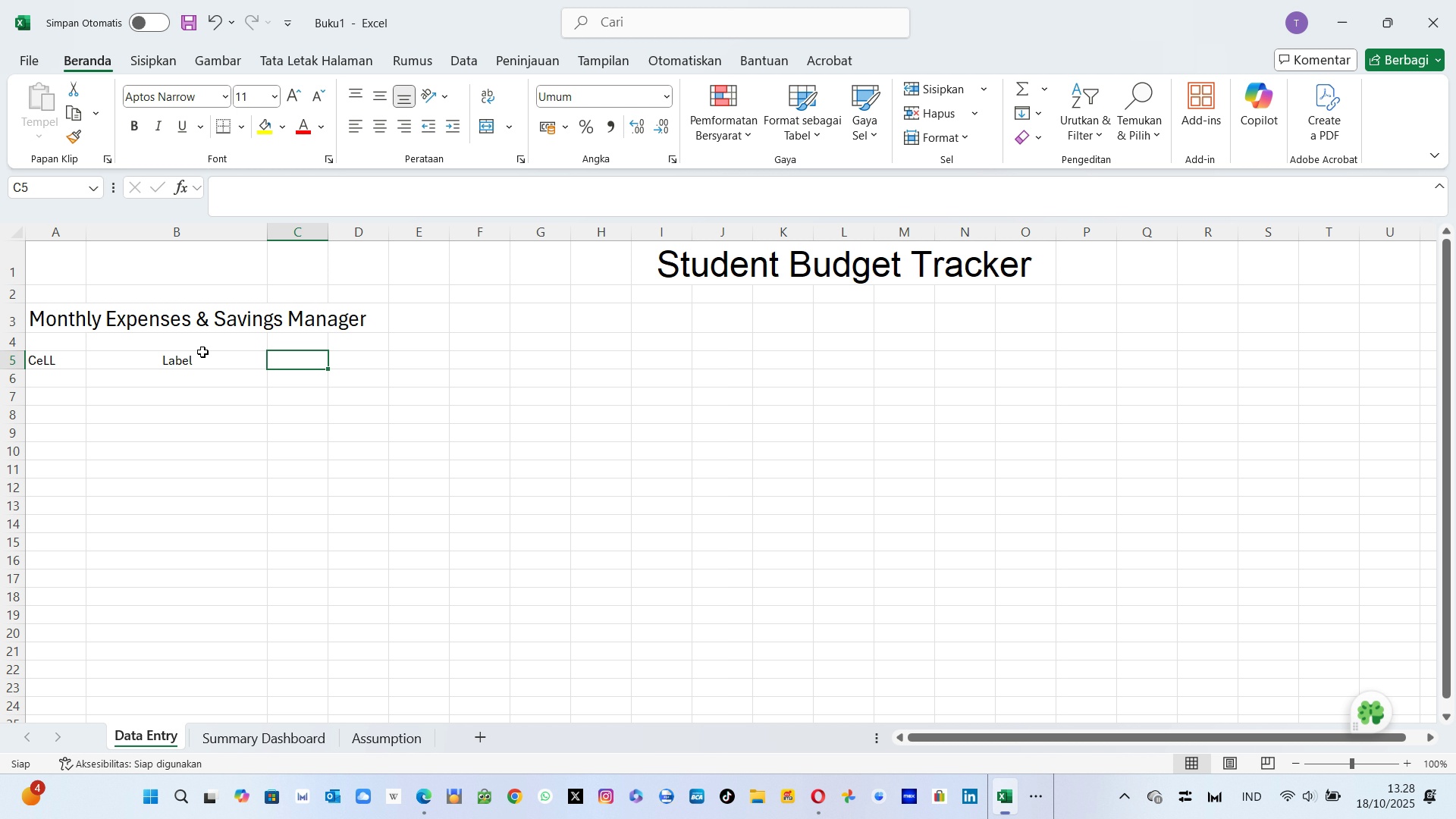 
left_click_drag(start_coordinate=[331, 236], to_coordinate=[394, 245])
 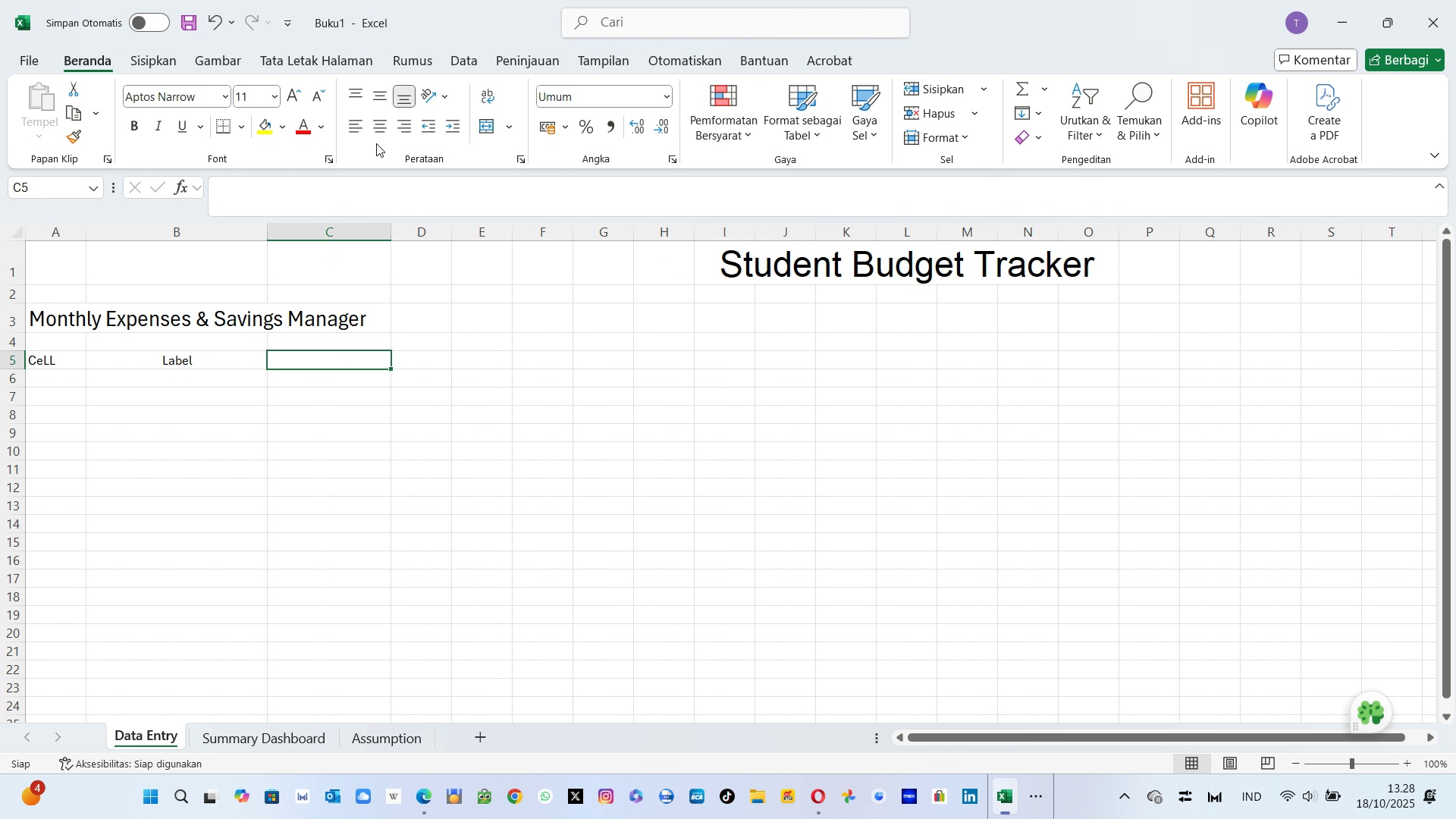 
left_click([378, 127])
 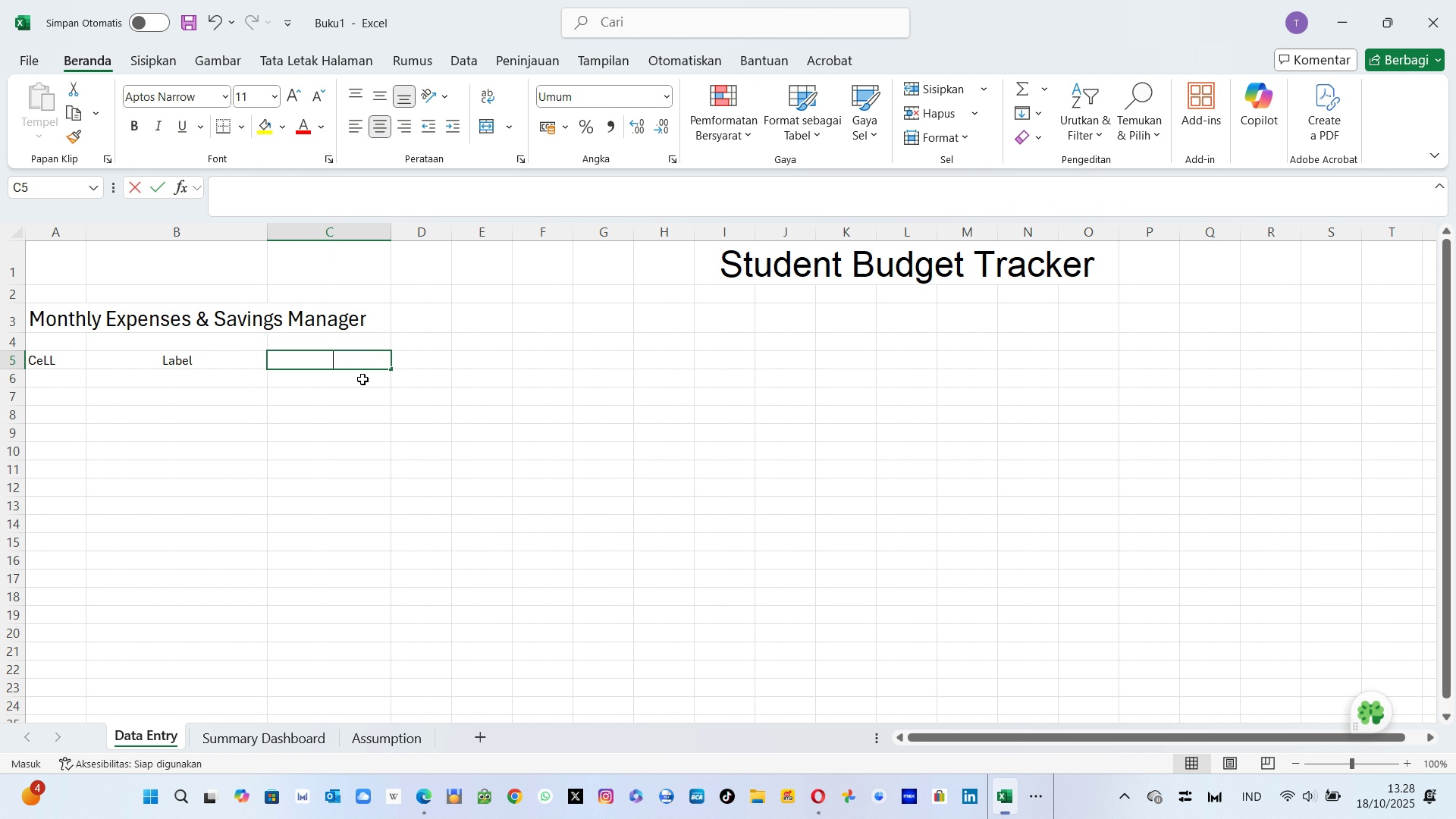 
type(Value/Formula)
key(Backspace)
key(Backspace)
type(lA)
key(Backspace)
key(Backspace)
type(La)
 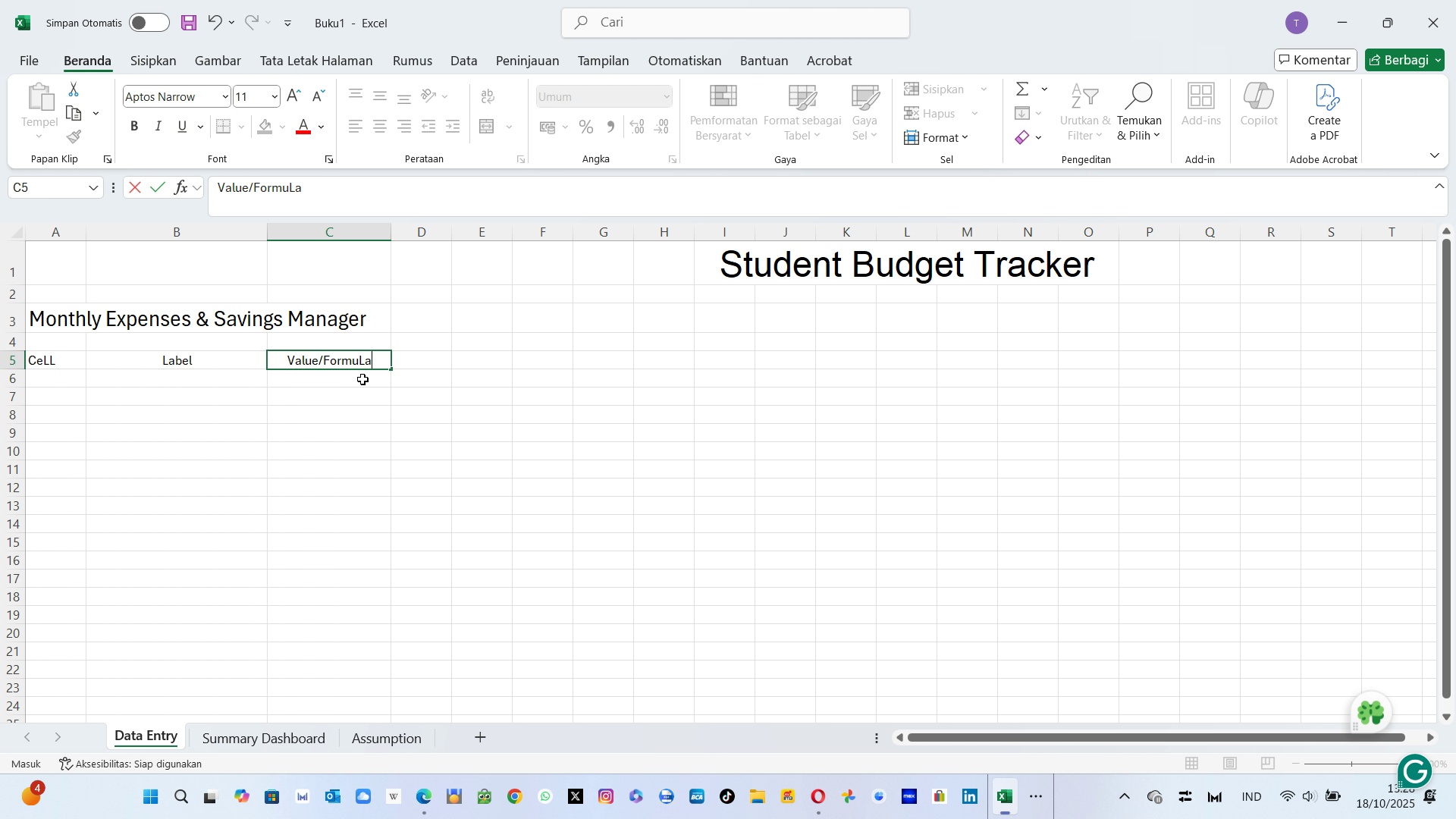 
key(Enter)
 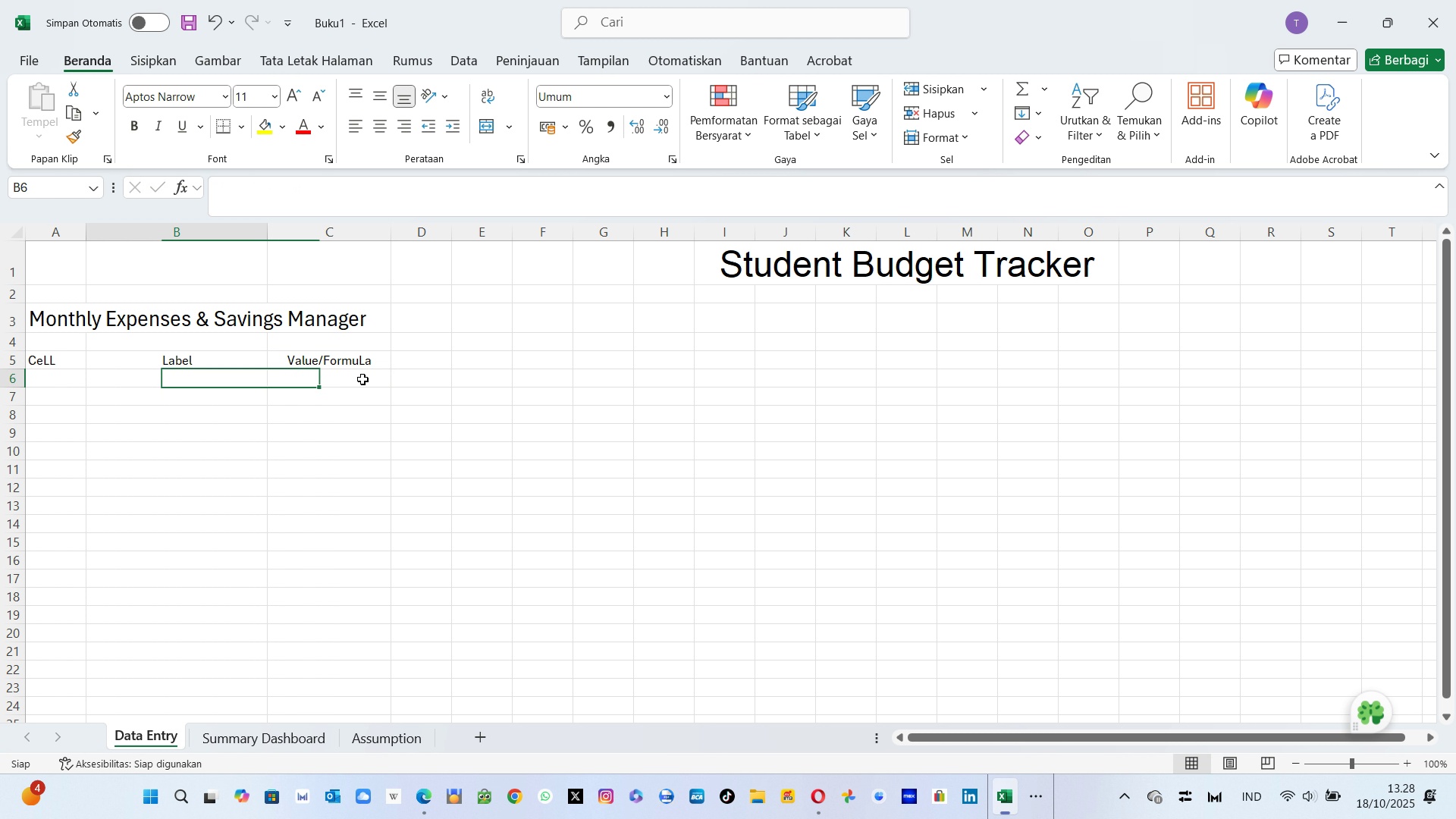 
key(ArrowLeft)
 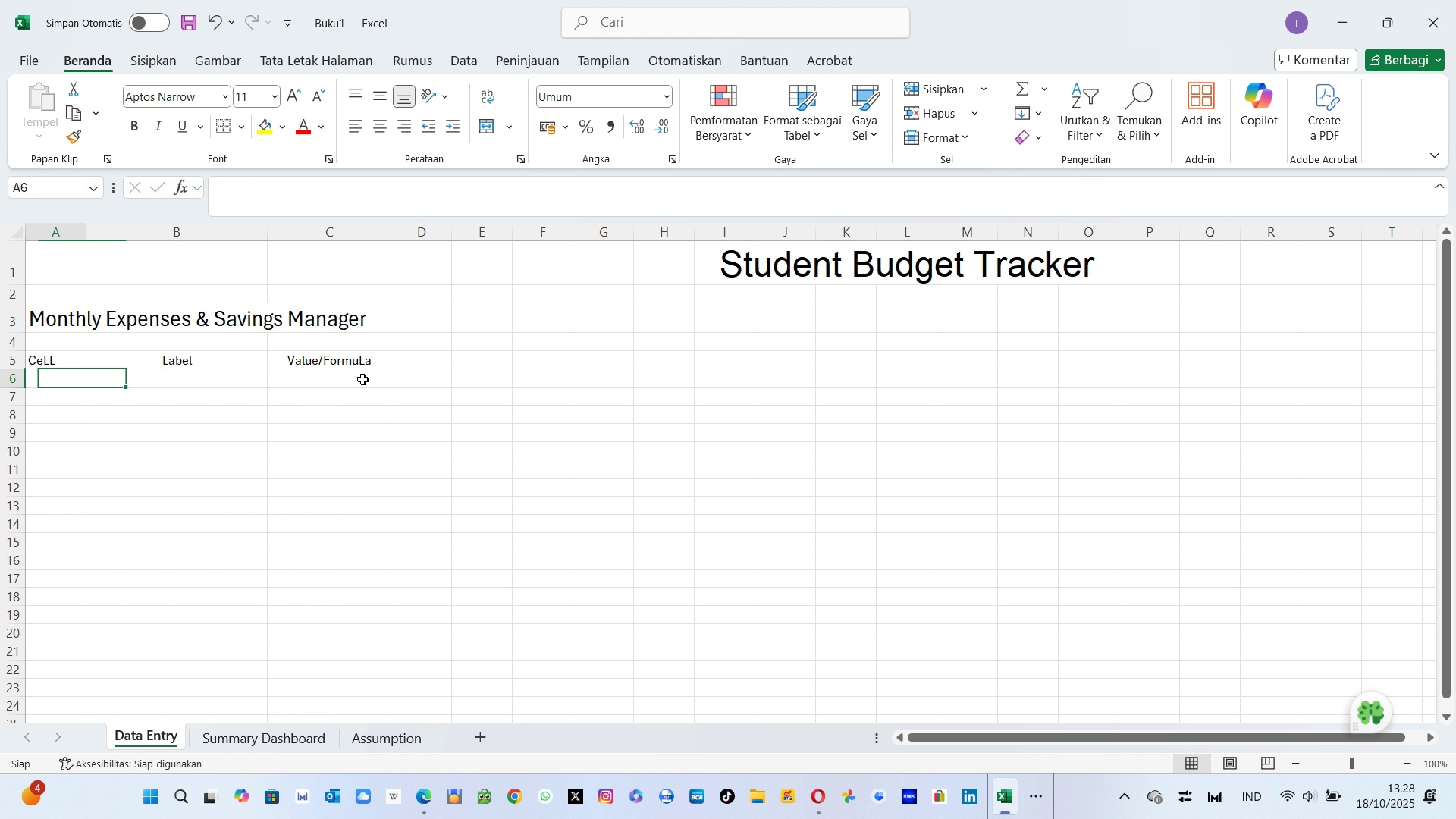 
key(ArrowLeft)
 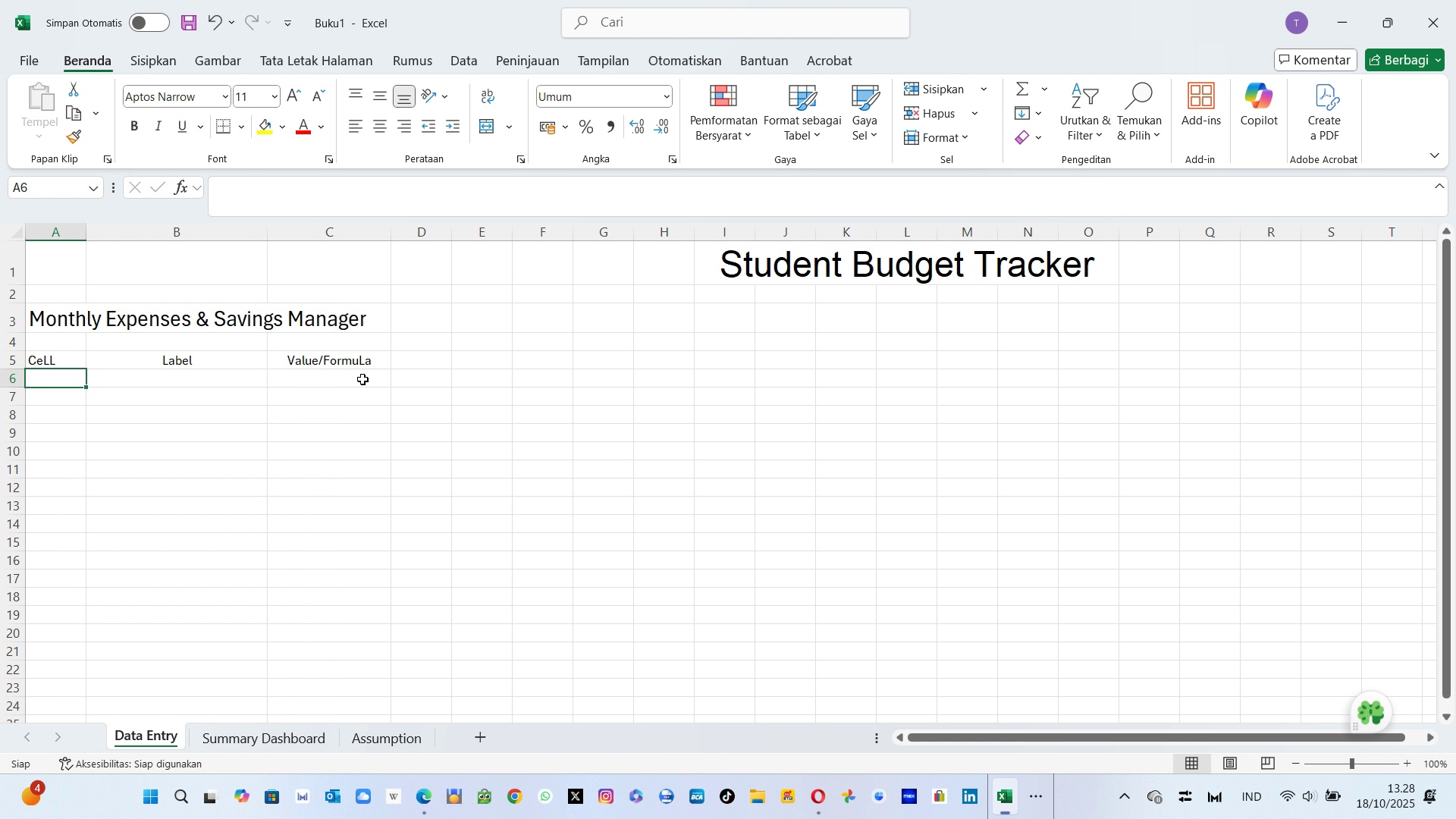 
key(ArrowLeft)
 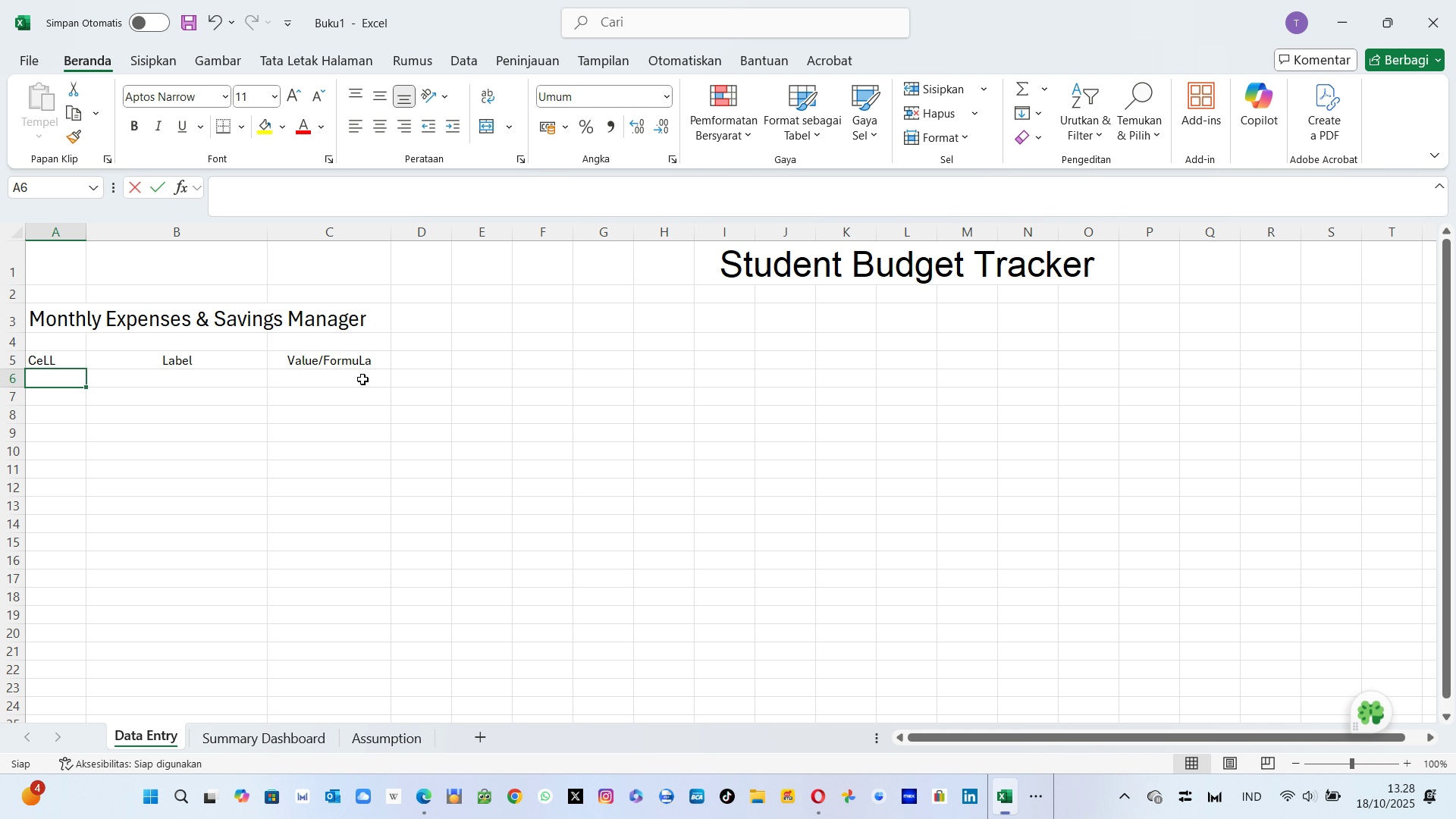 
wait(13.95)
 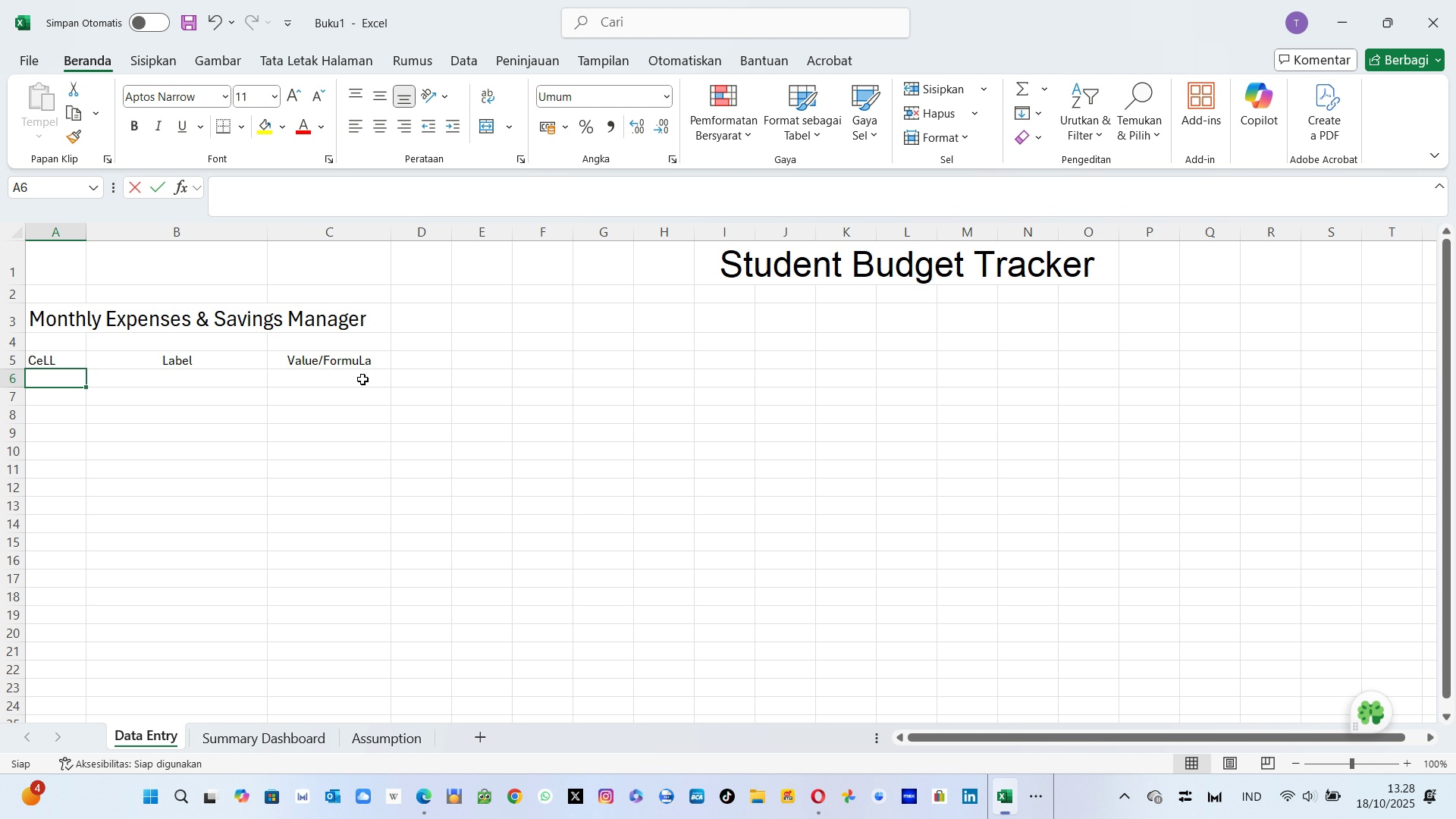 
type(A^)
 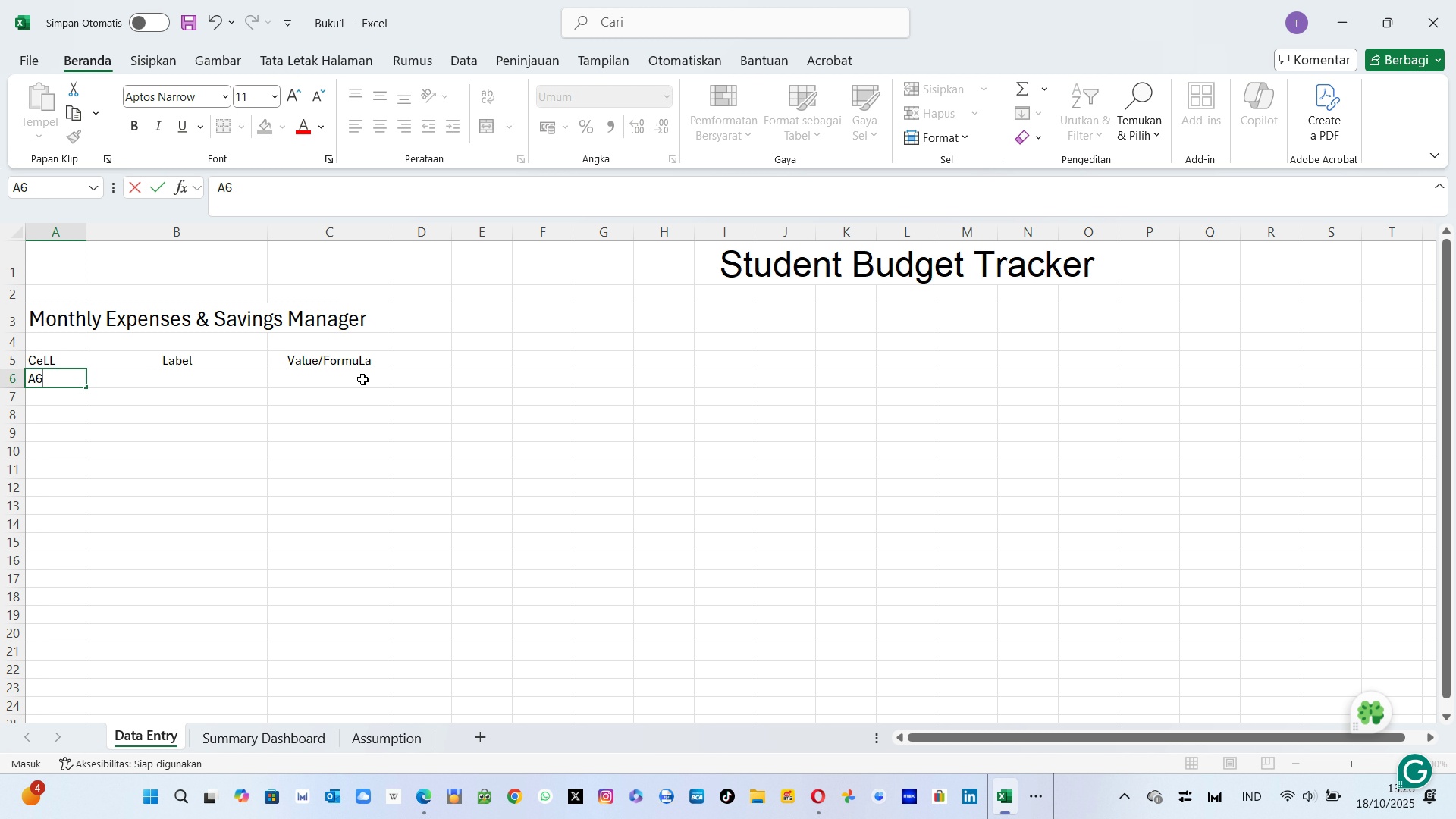 
key(ArrowDown)
 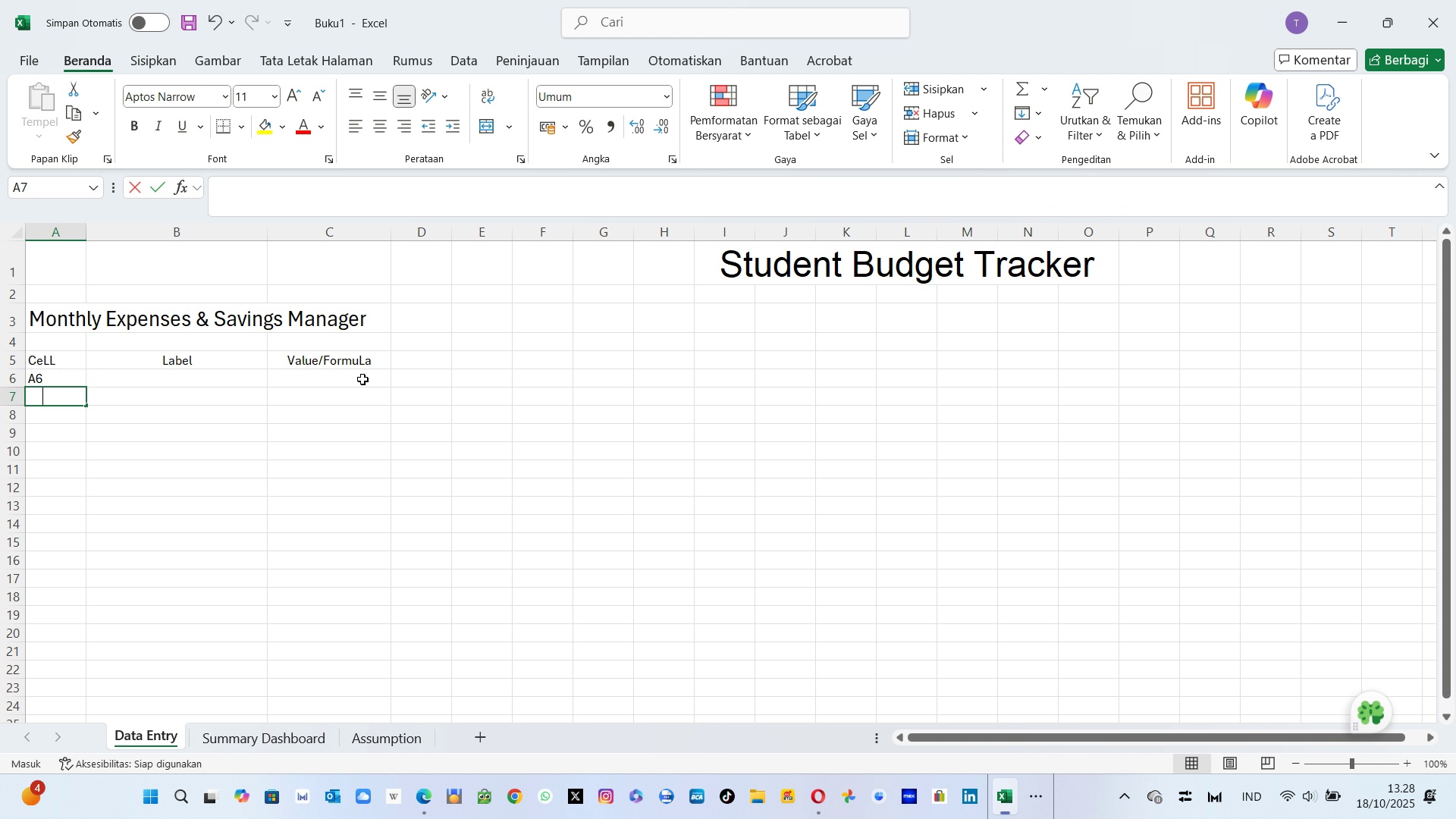 
type(A7)
 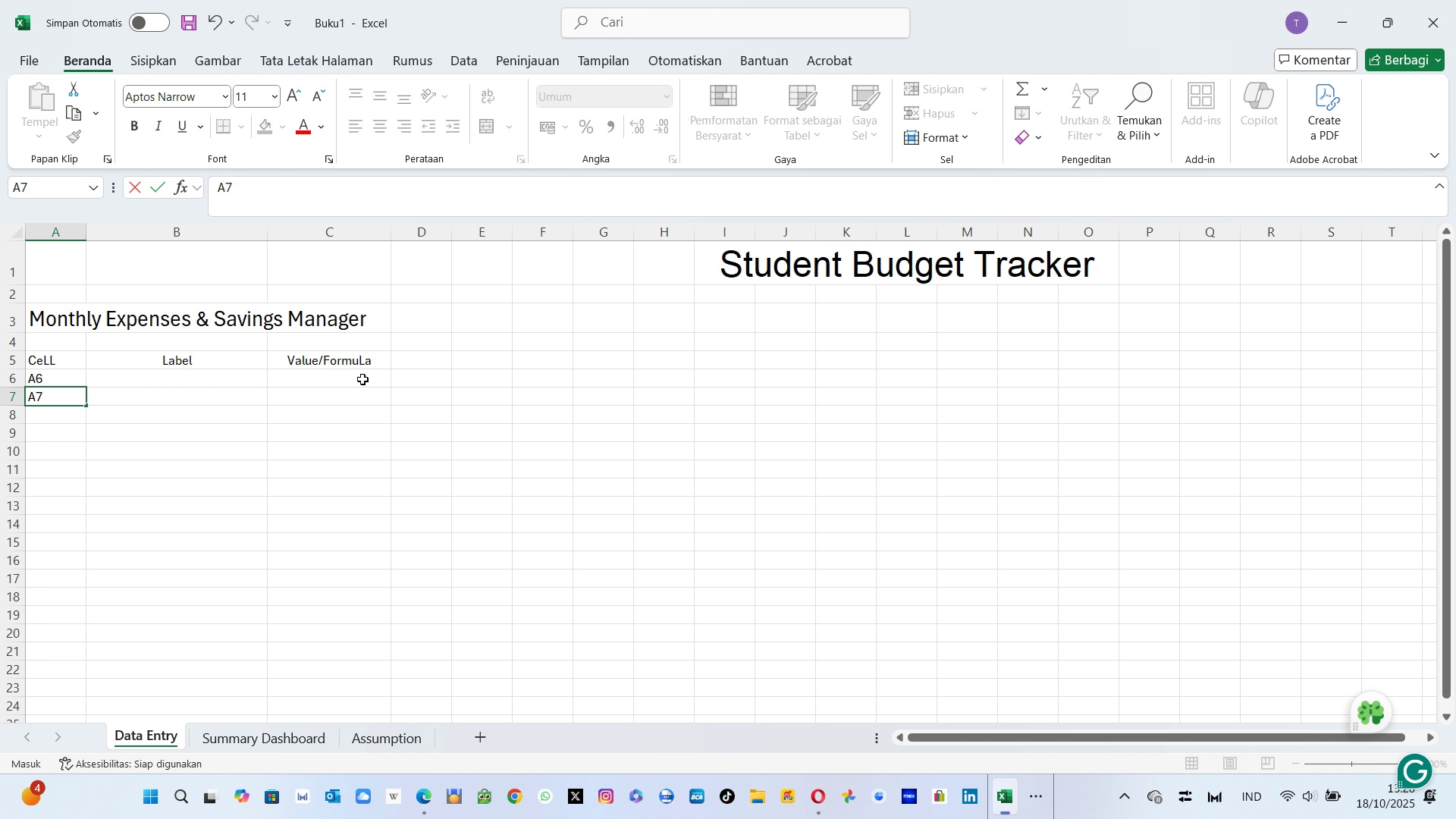 
key(ArrowDown)
 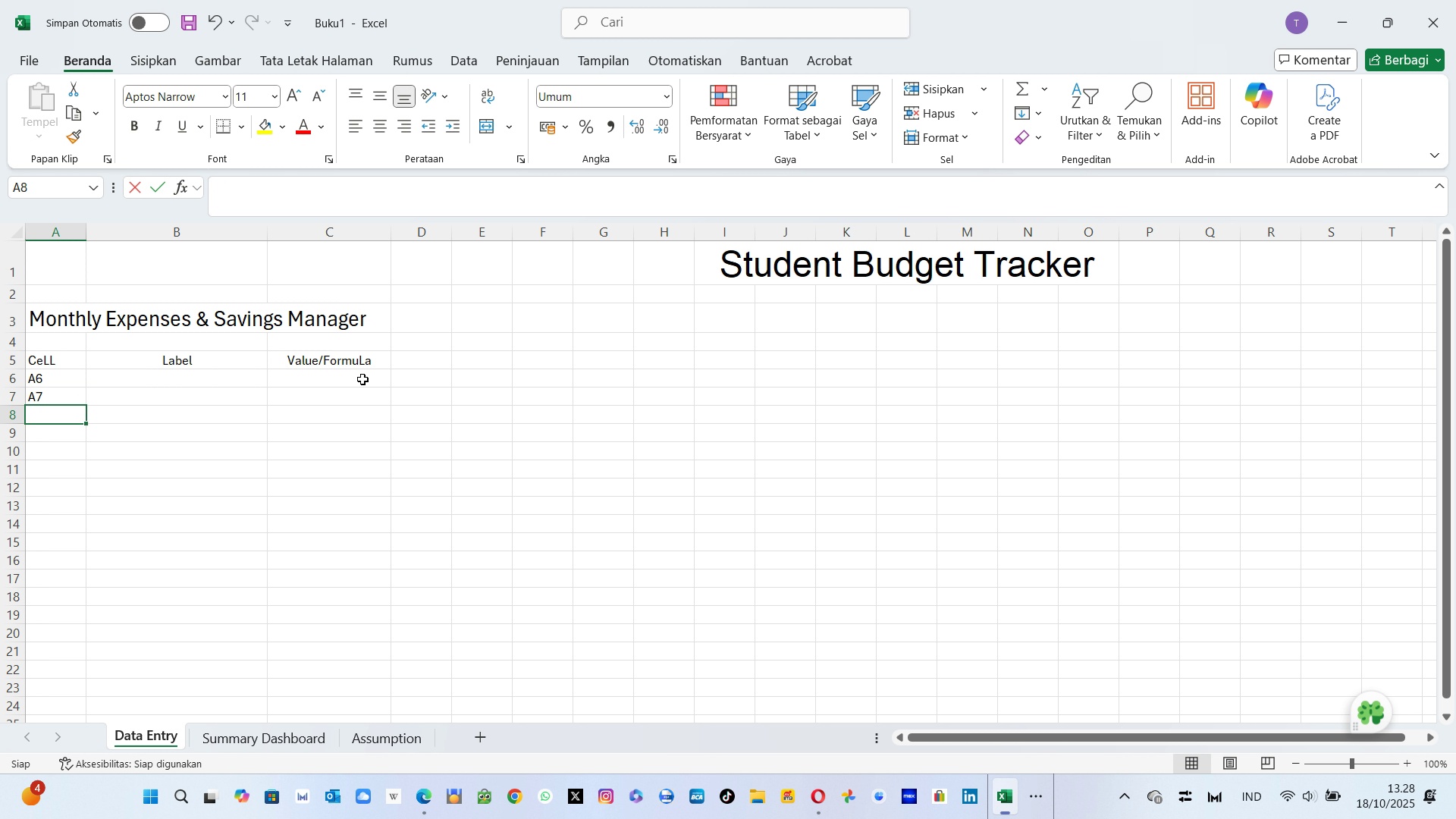 
type(A8)
 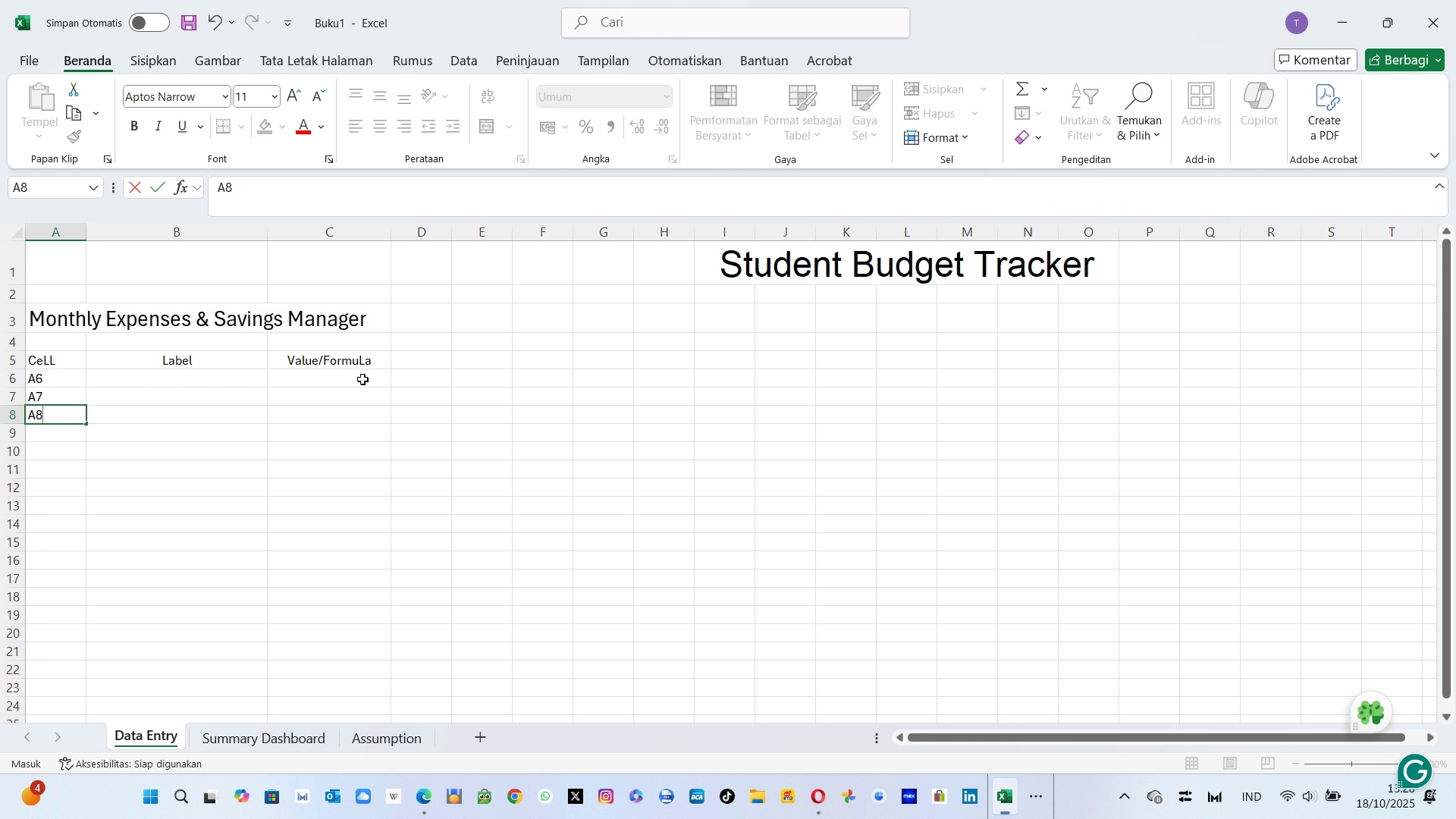 
key(ArrowDown)
 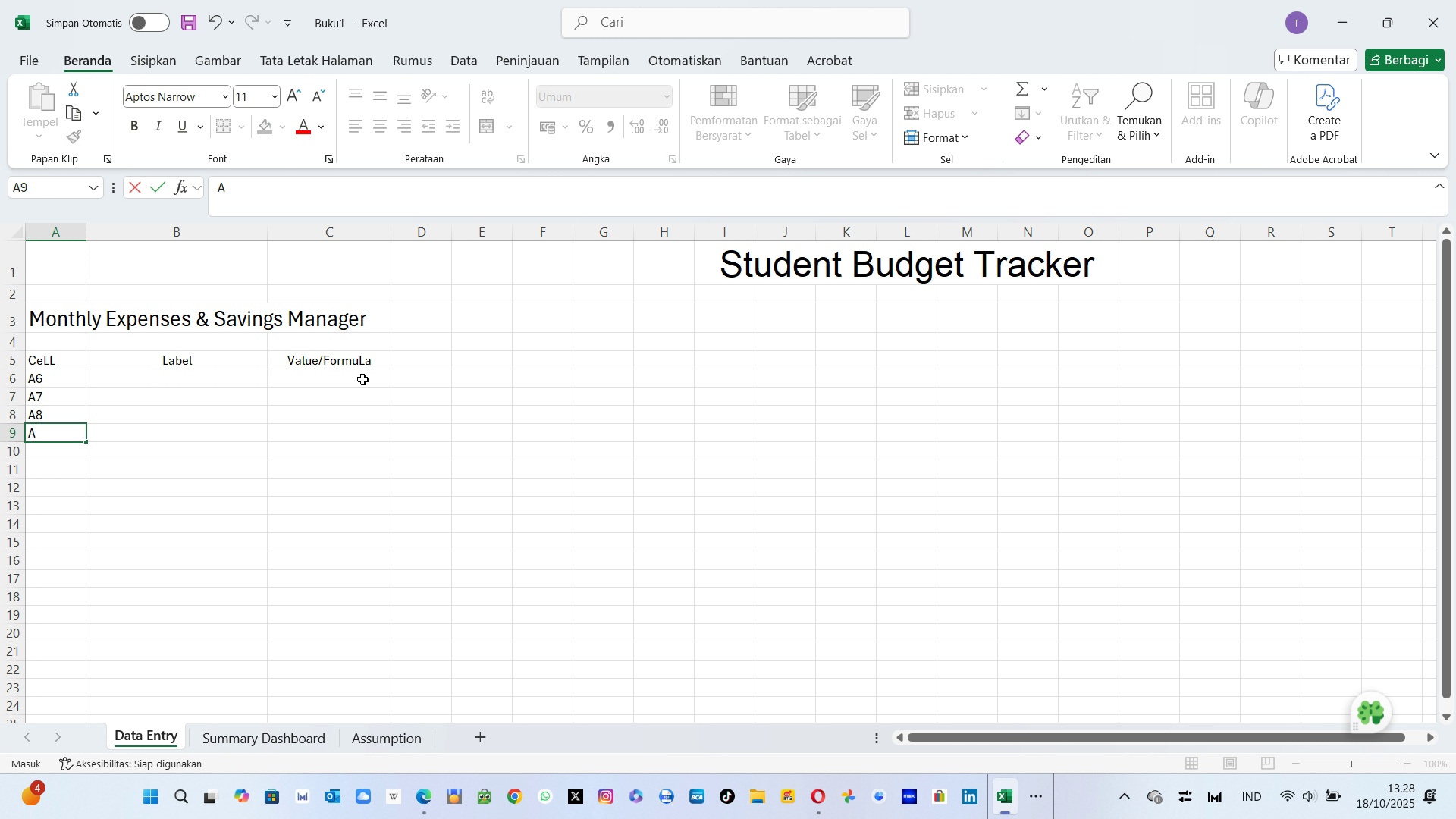 
type(A9)
 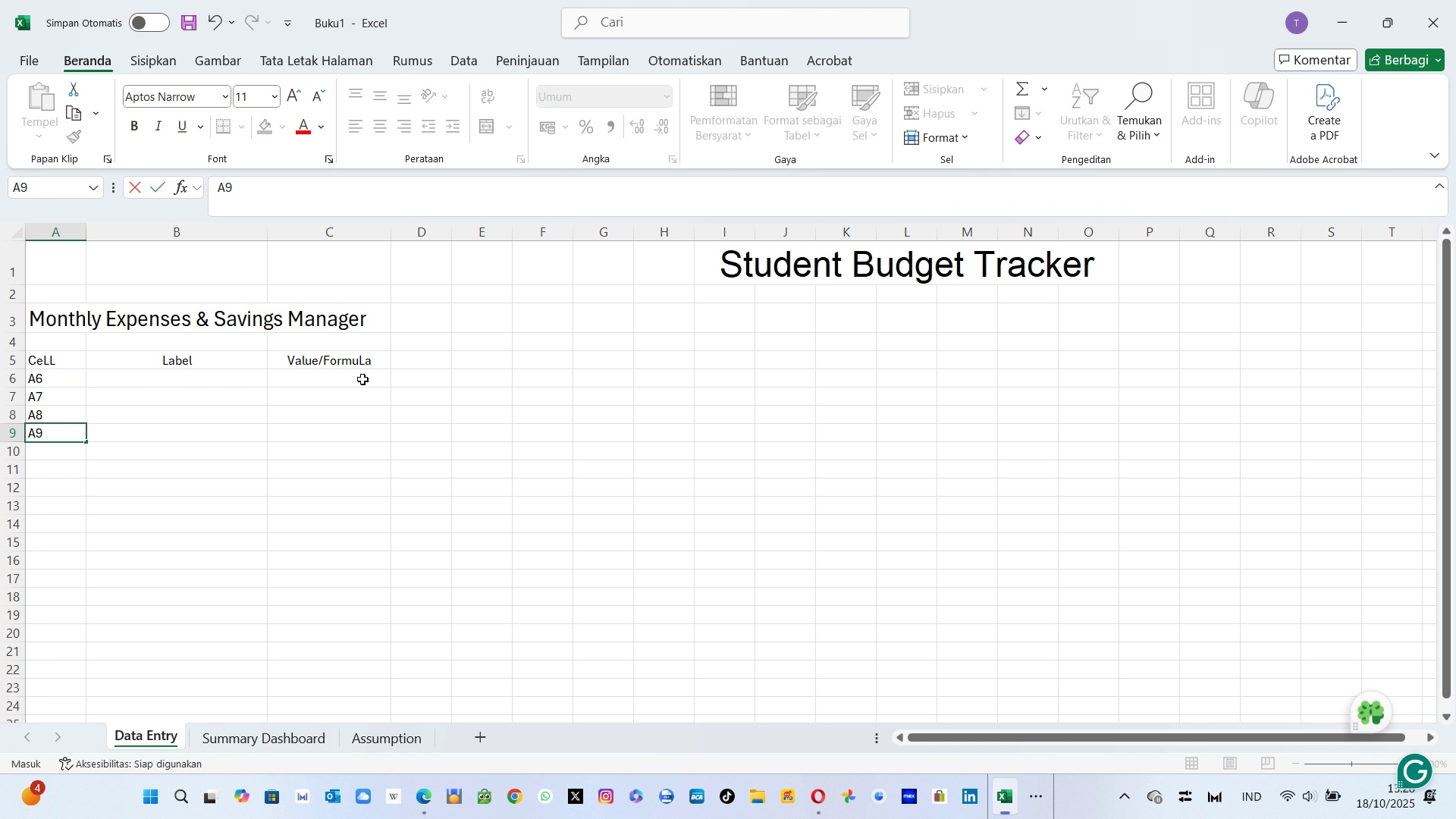 
key(ArrowDown)
 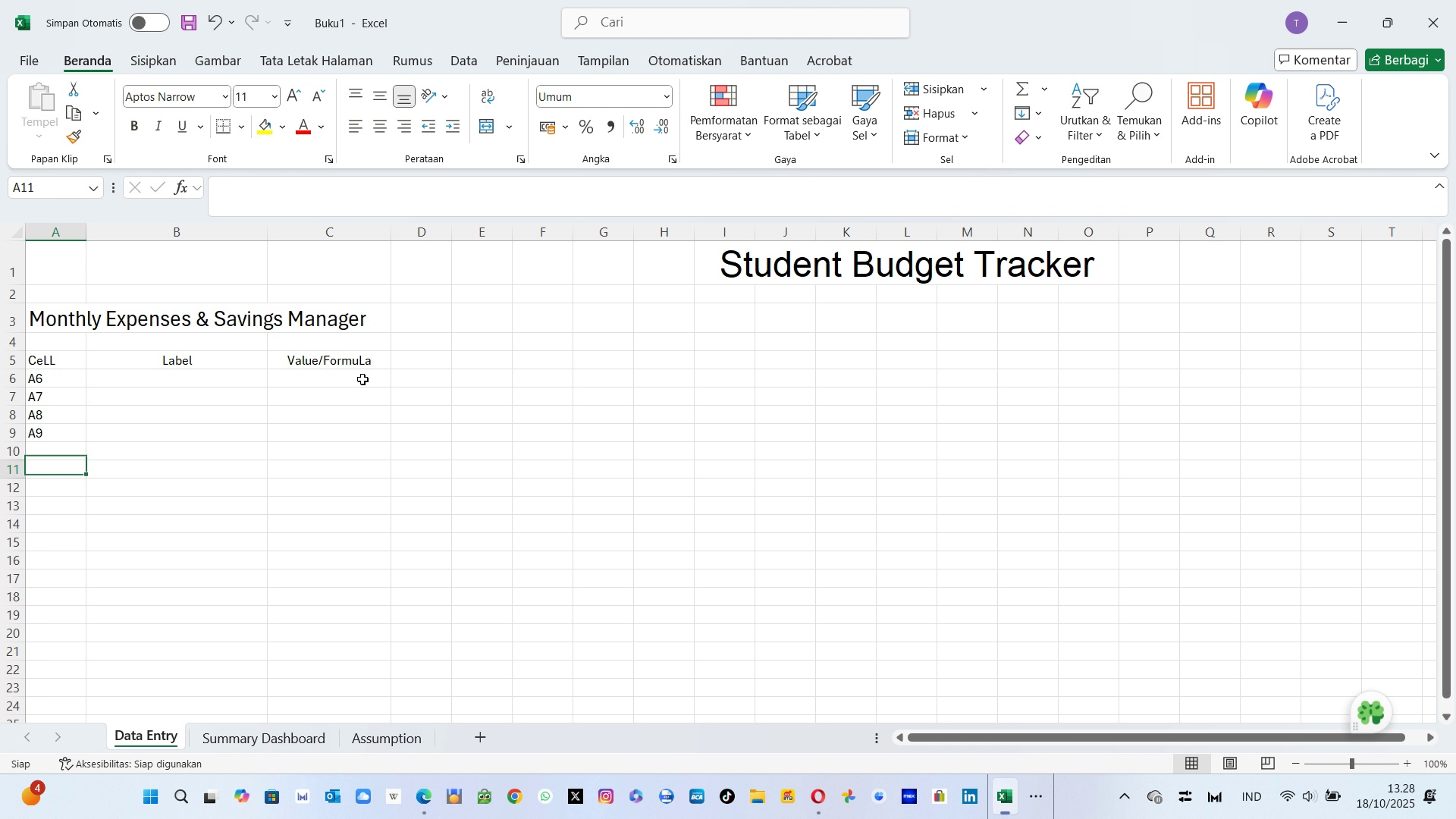 
key(ArrowDown)
 